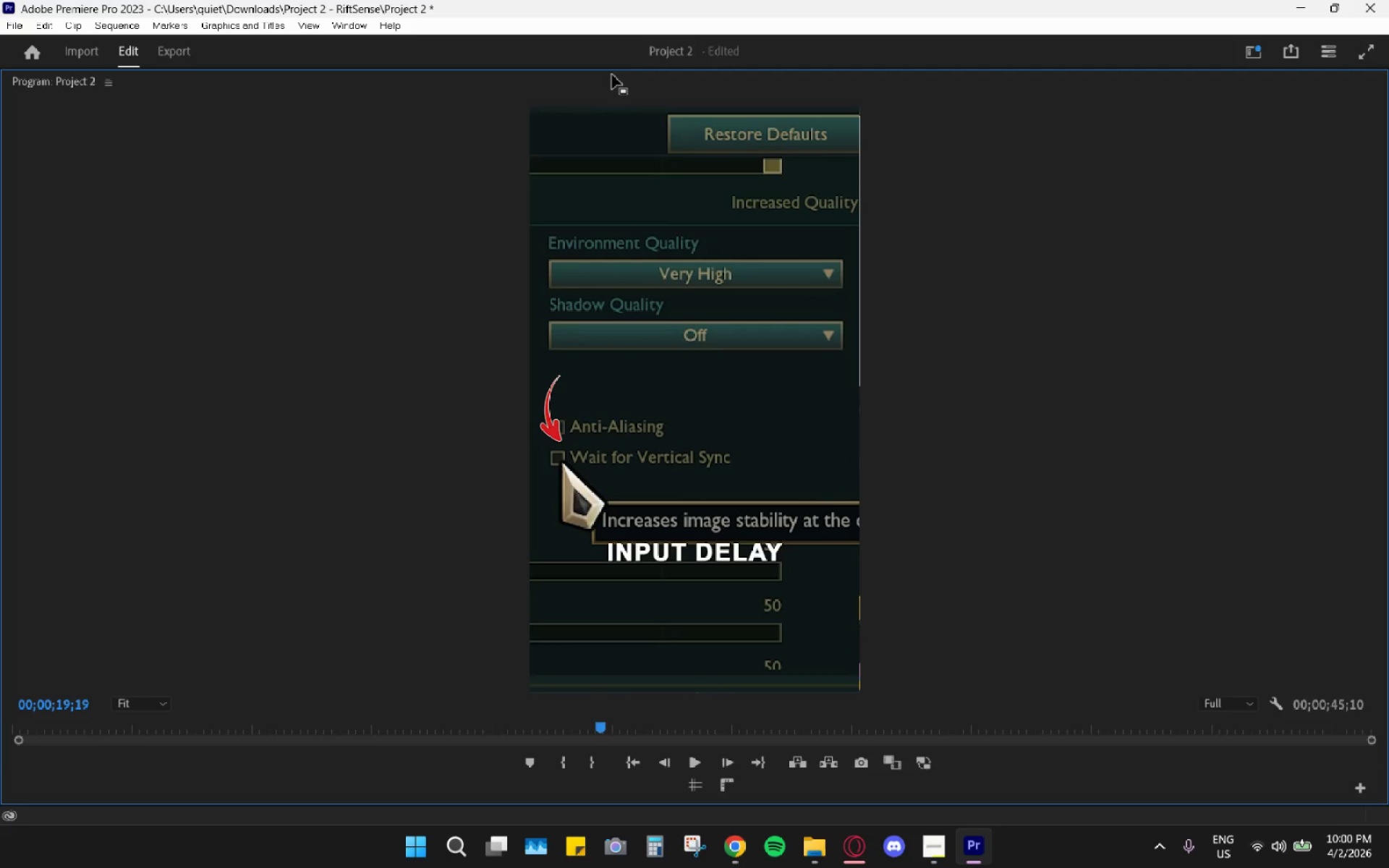 
double_click([611, 95])
 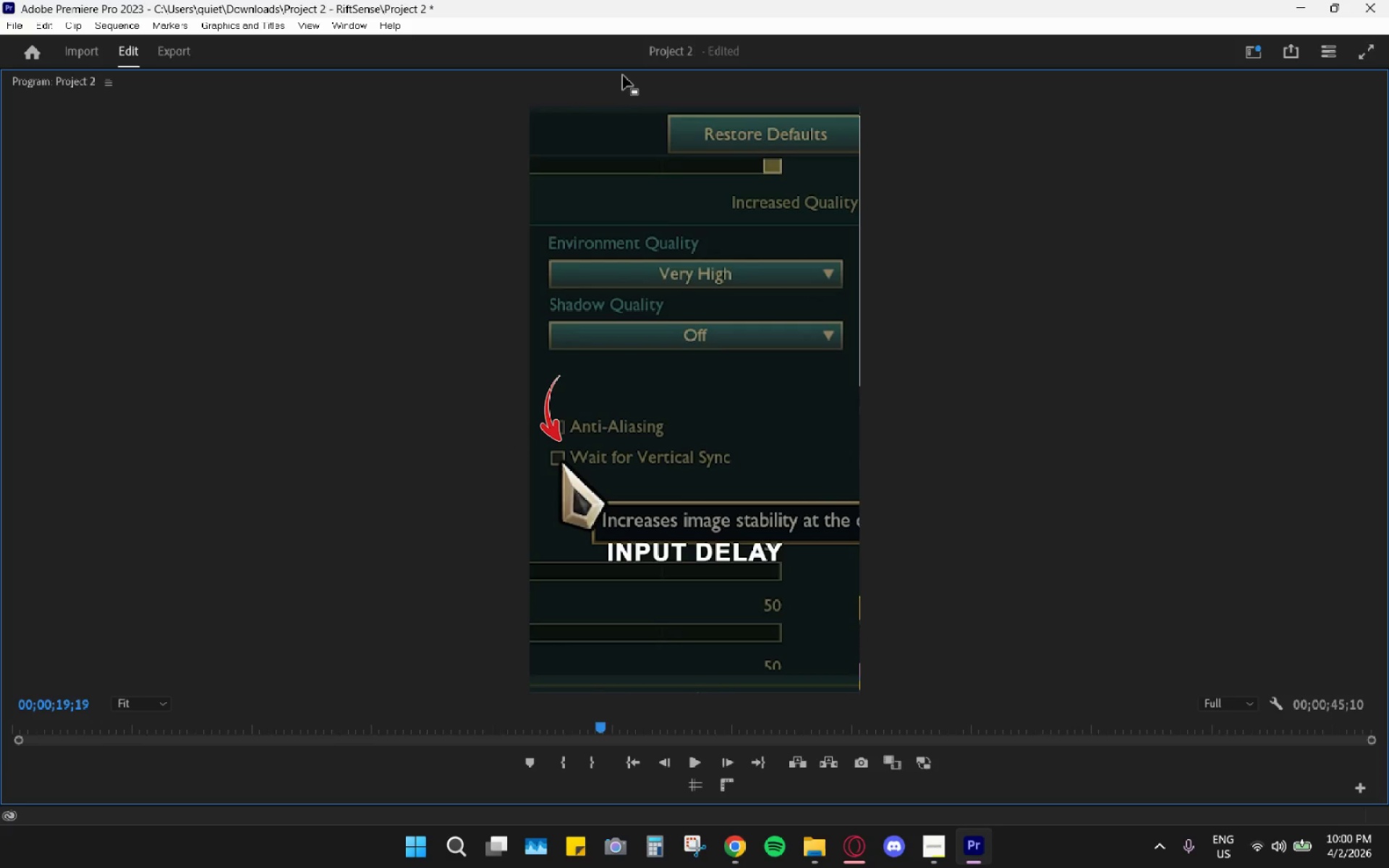 
triple_click([623, 75])
 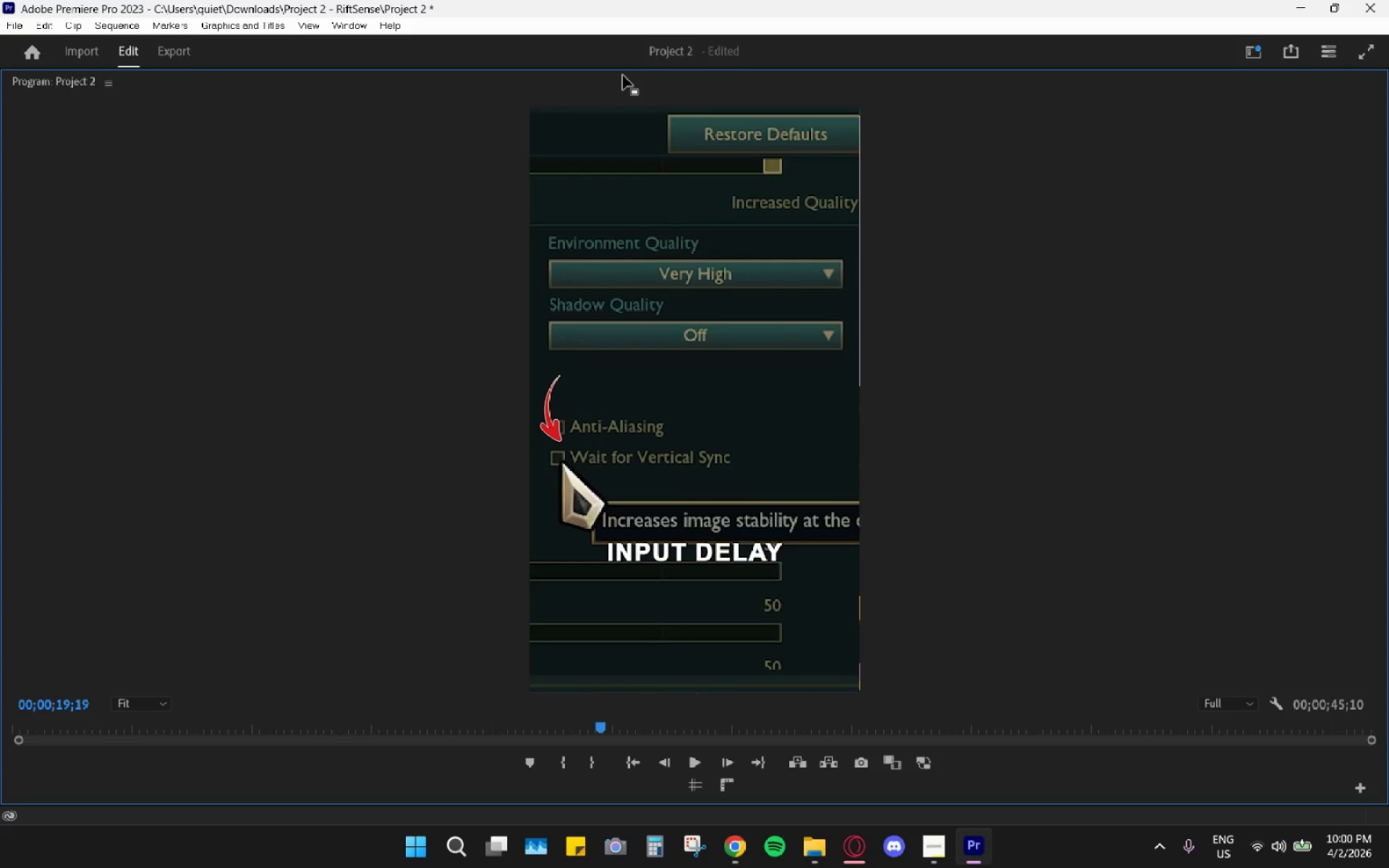 
triple_click([623, 75])
 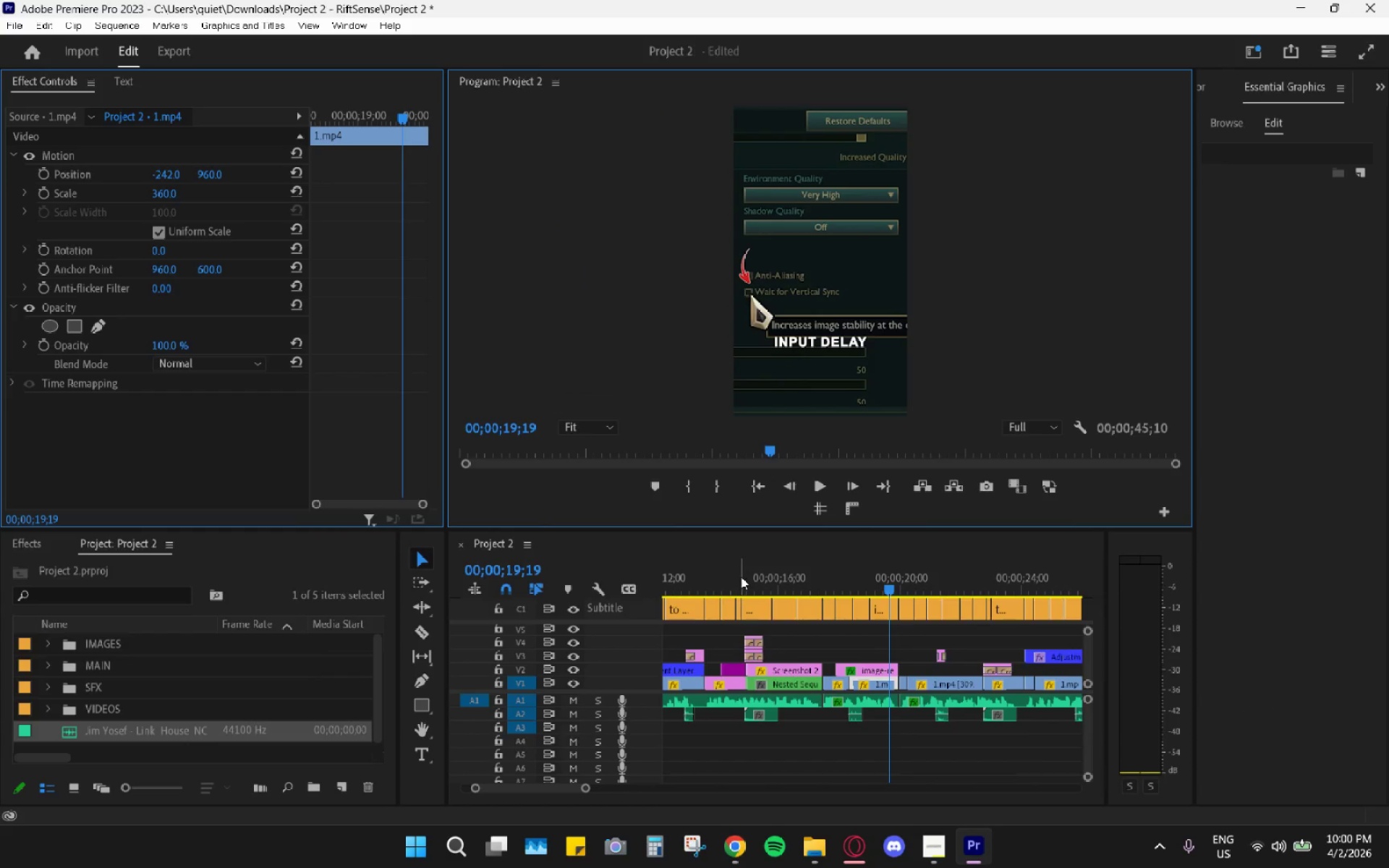 
hold_key(key=AltLeft, duration=0.39)
scroll: coordinate [769, 553], scroll_direction: down, amount: 5.0
 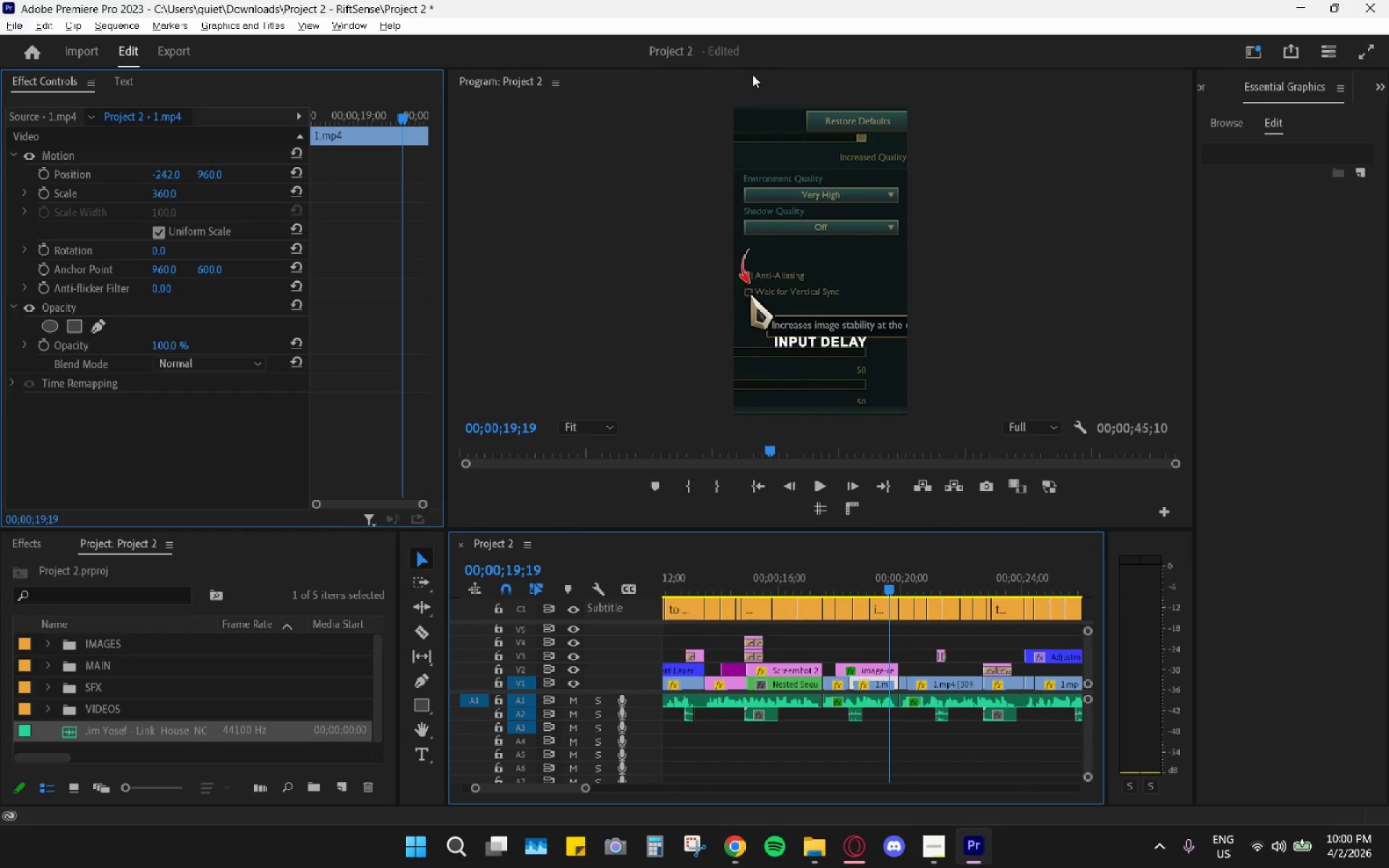 
double_click([750, 83])
 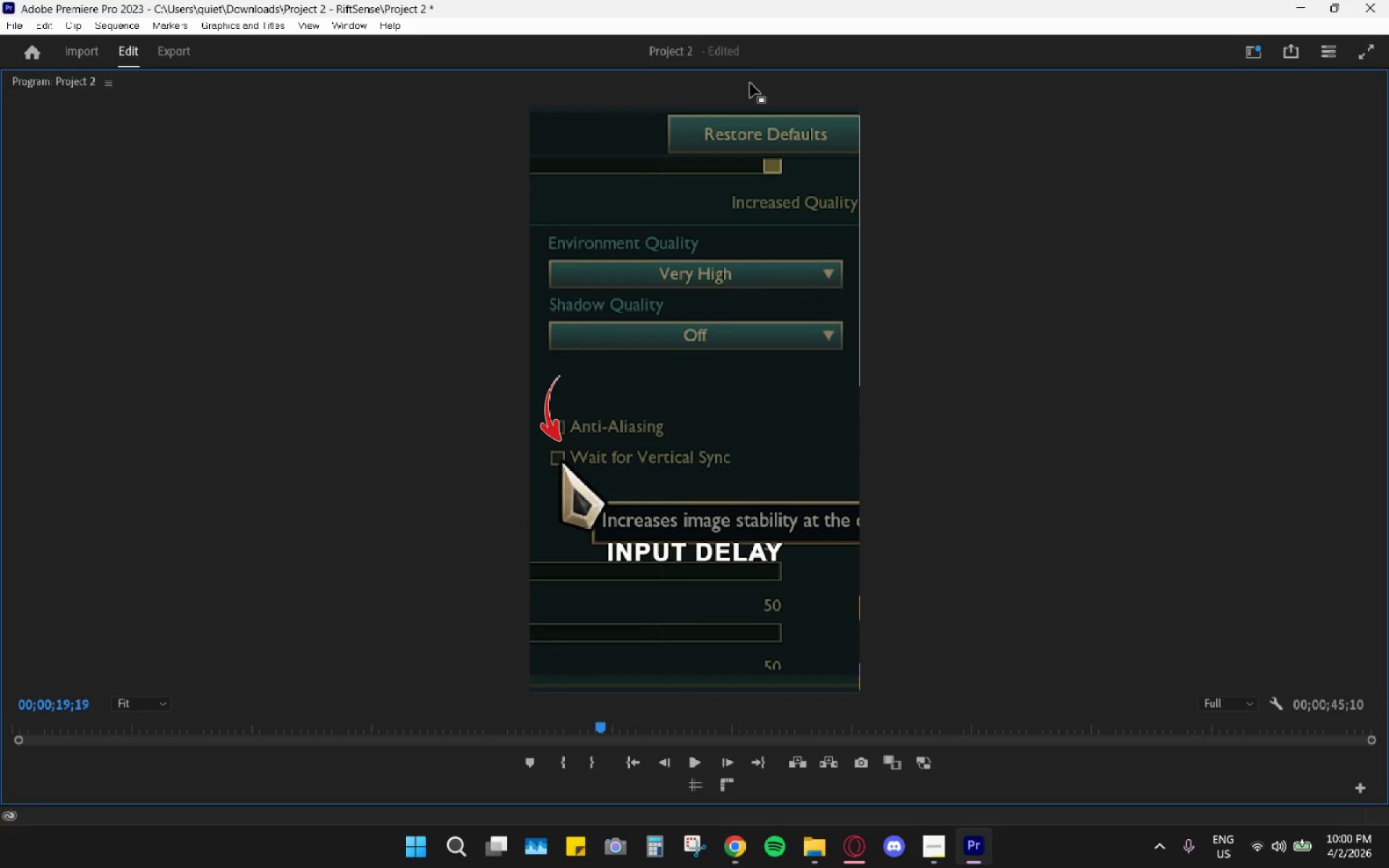 
key(Space)
 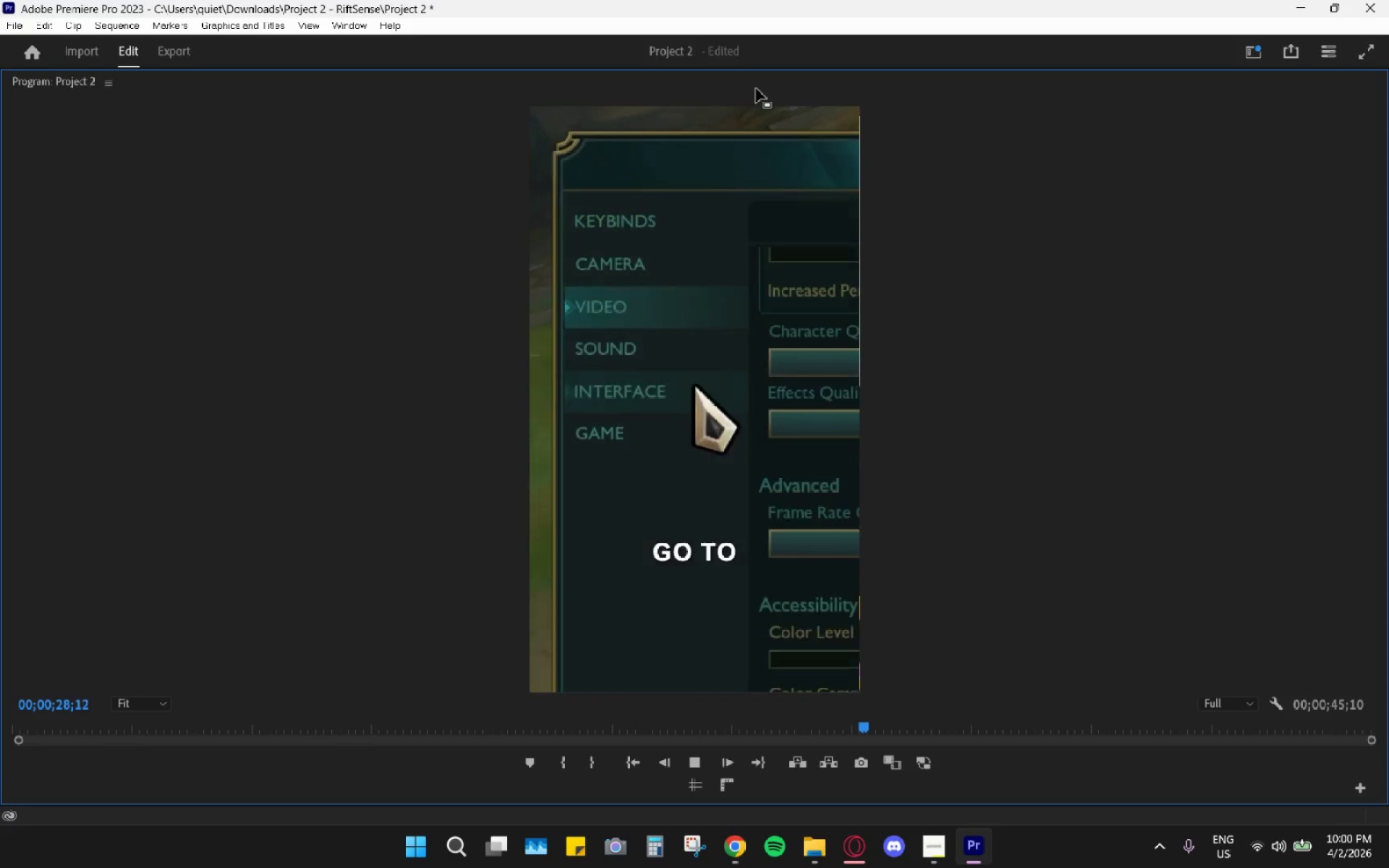 
wait(13.8)
 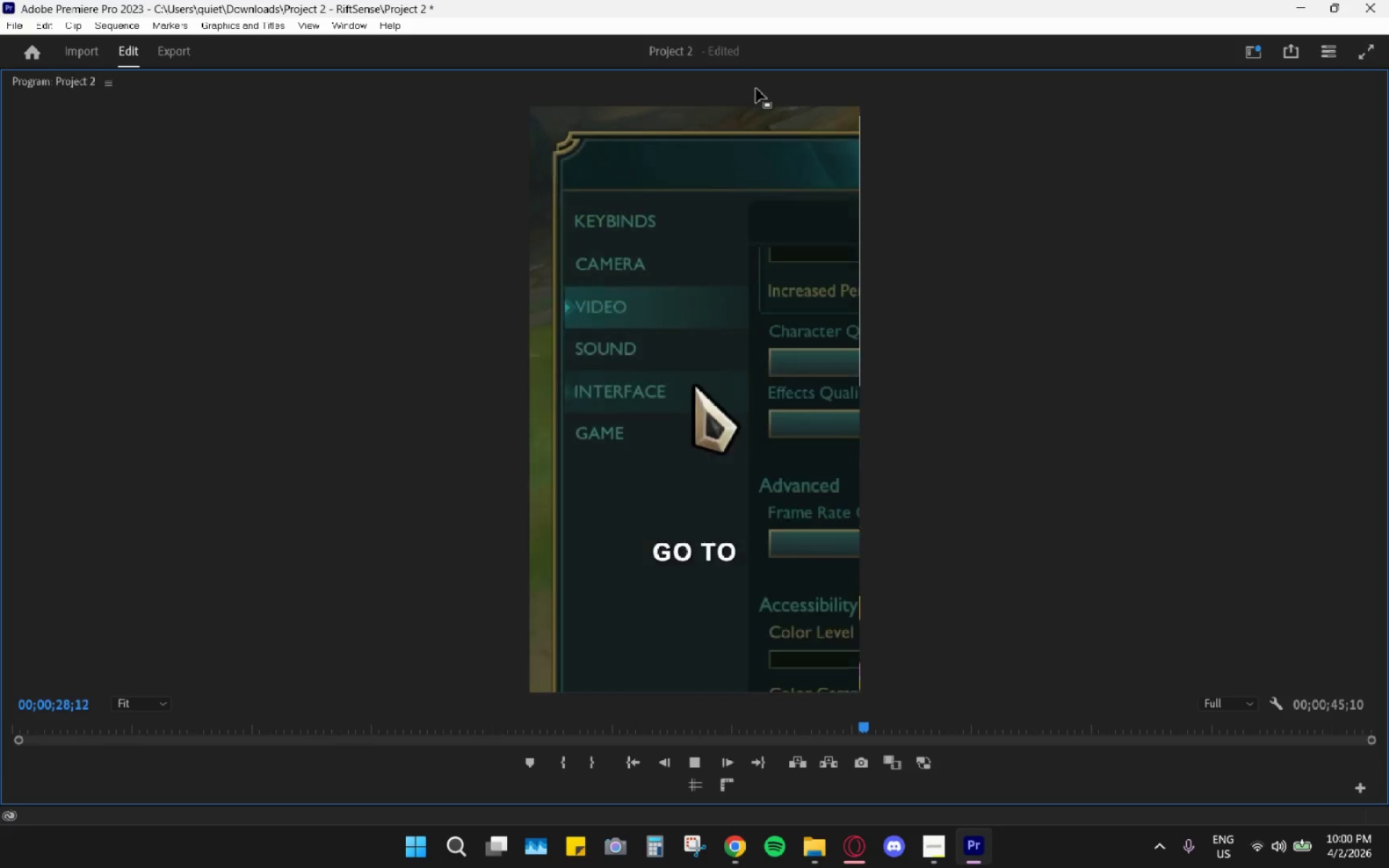 
double_click([912, 85])
 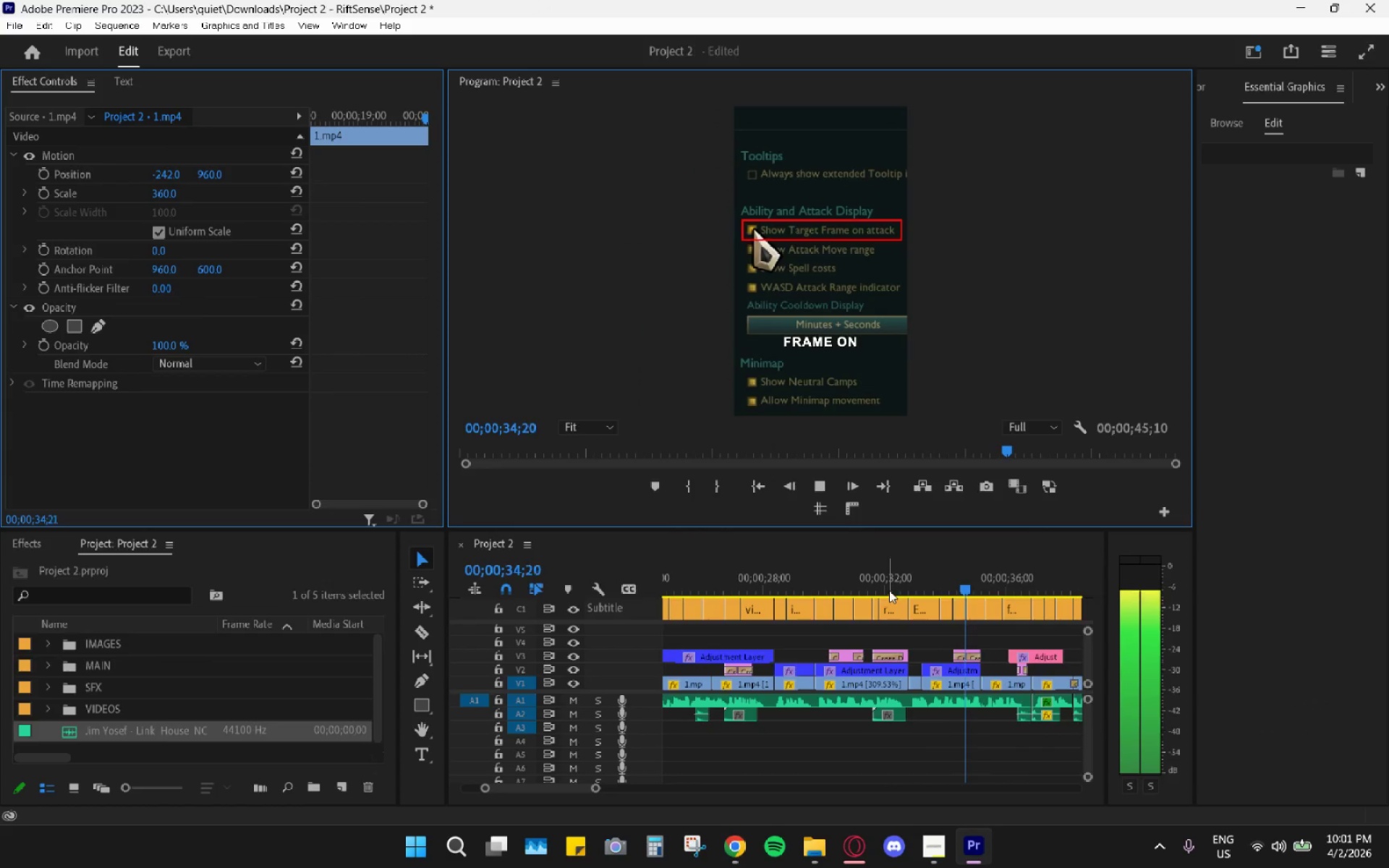 
key(Space)
 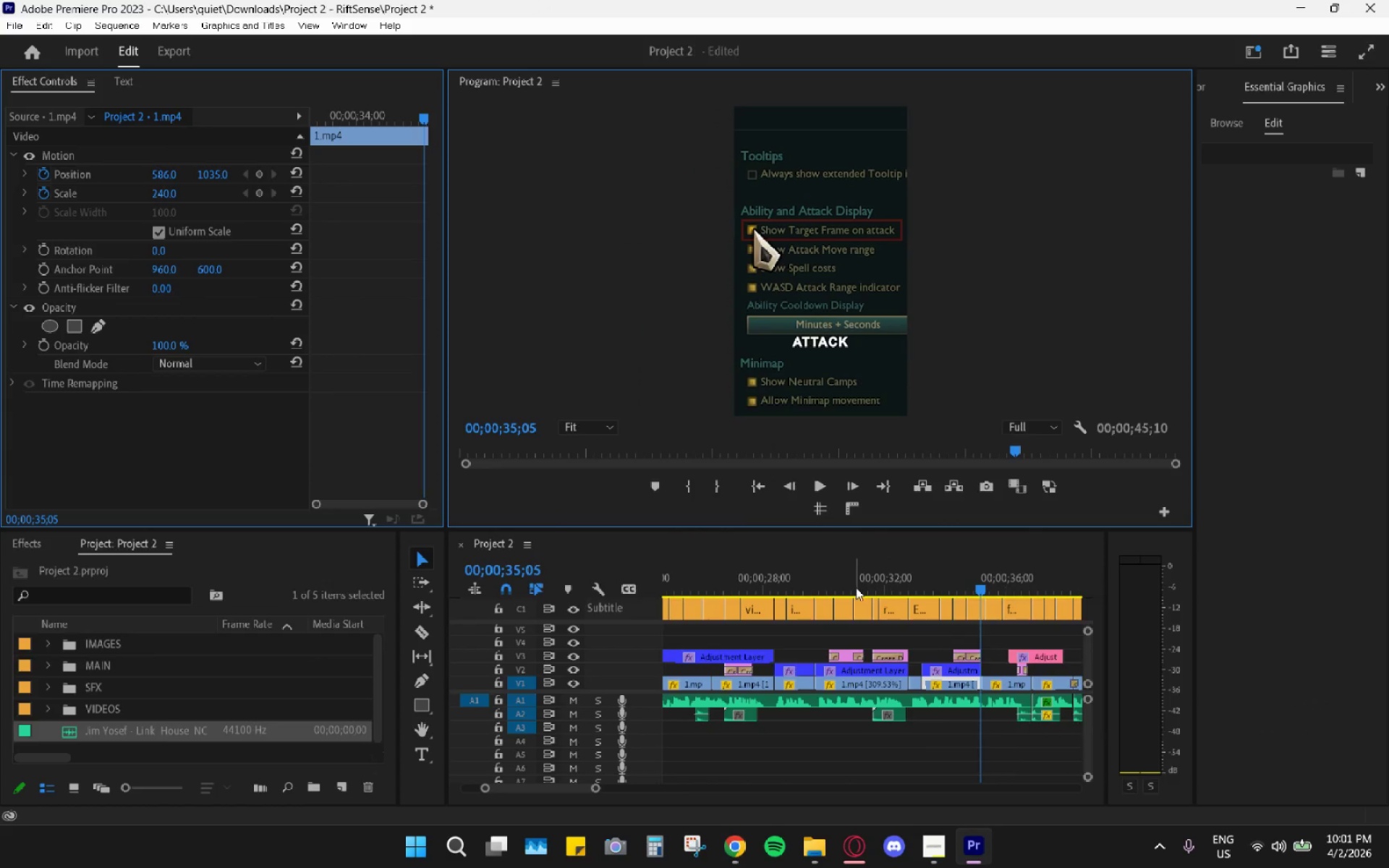 
left_click_drag(start_coordinate=[849, 579], to_coordinate=[758, 584])
 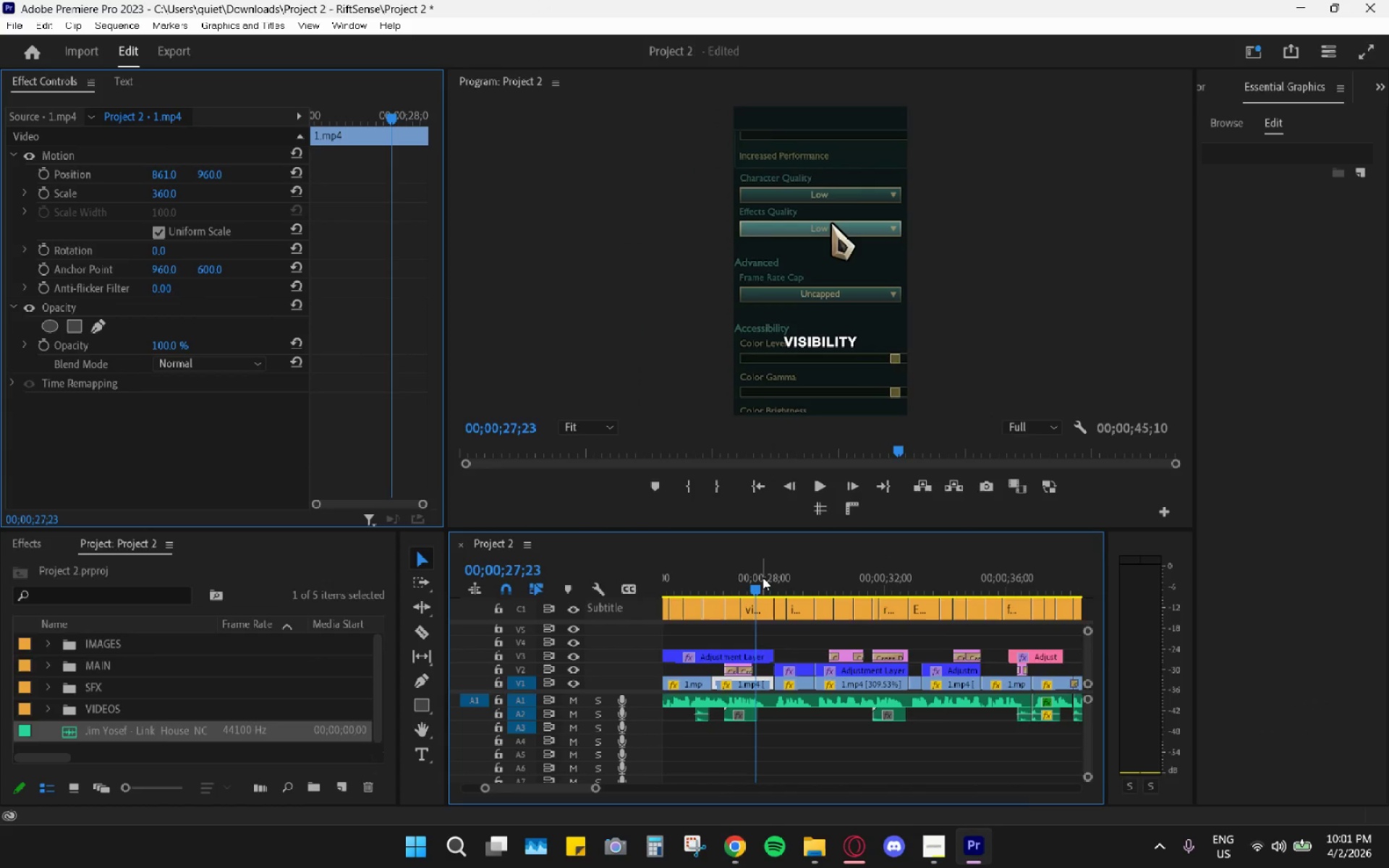 
key(Space)
 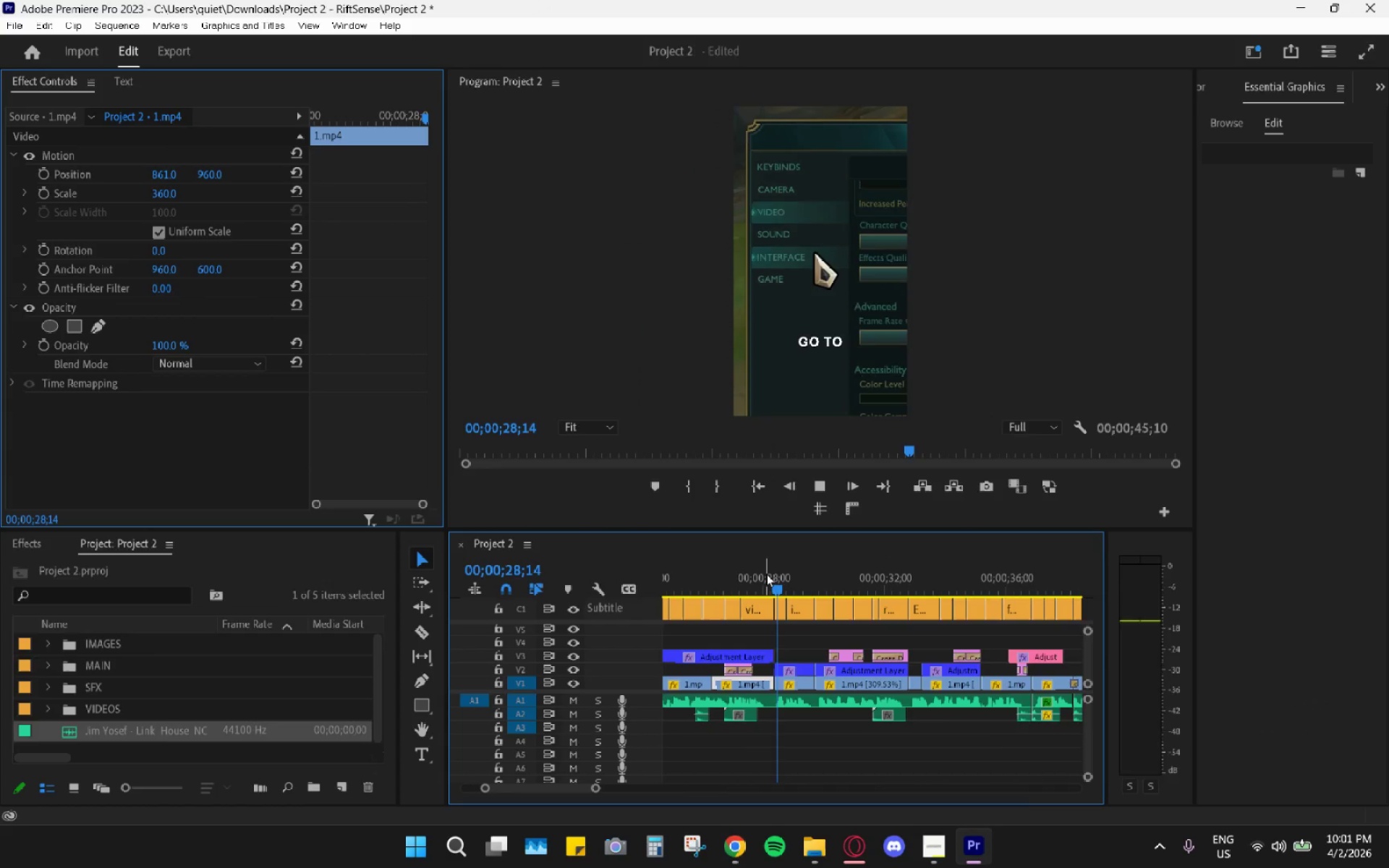 
key(Space)
 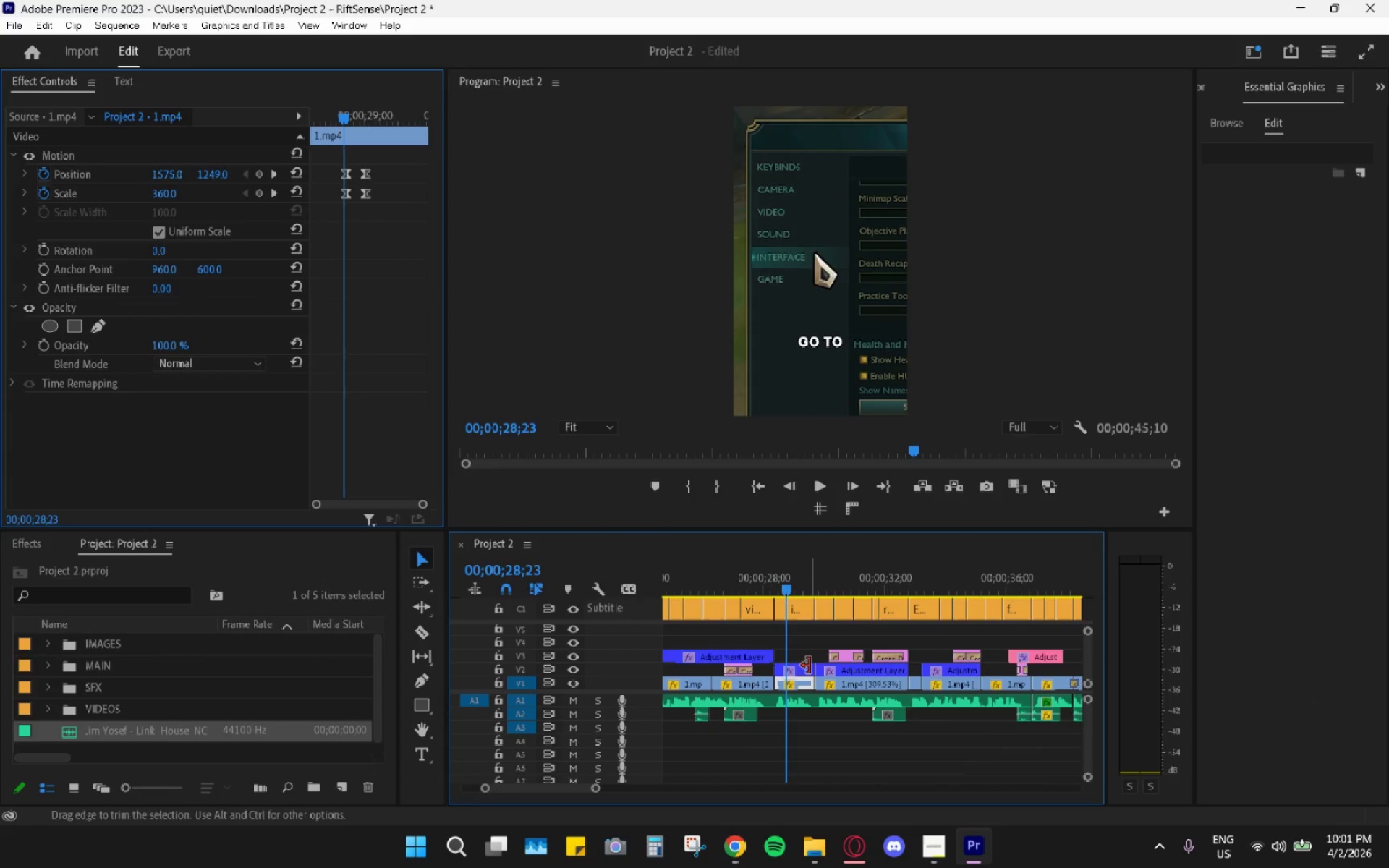 
hold_key(key=AltLeft, duration=0.61)
hold_key(key=AltLeft, duration=0.69)
scroll: coordinate [804, 648], scroll_direction: up, amount: 6.0
 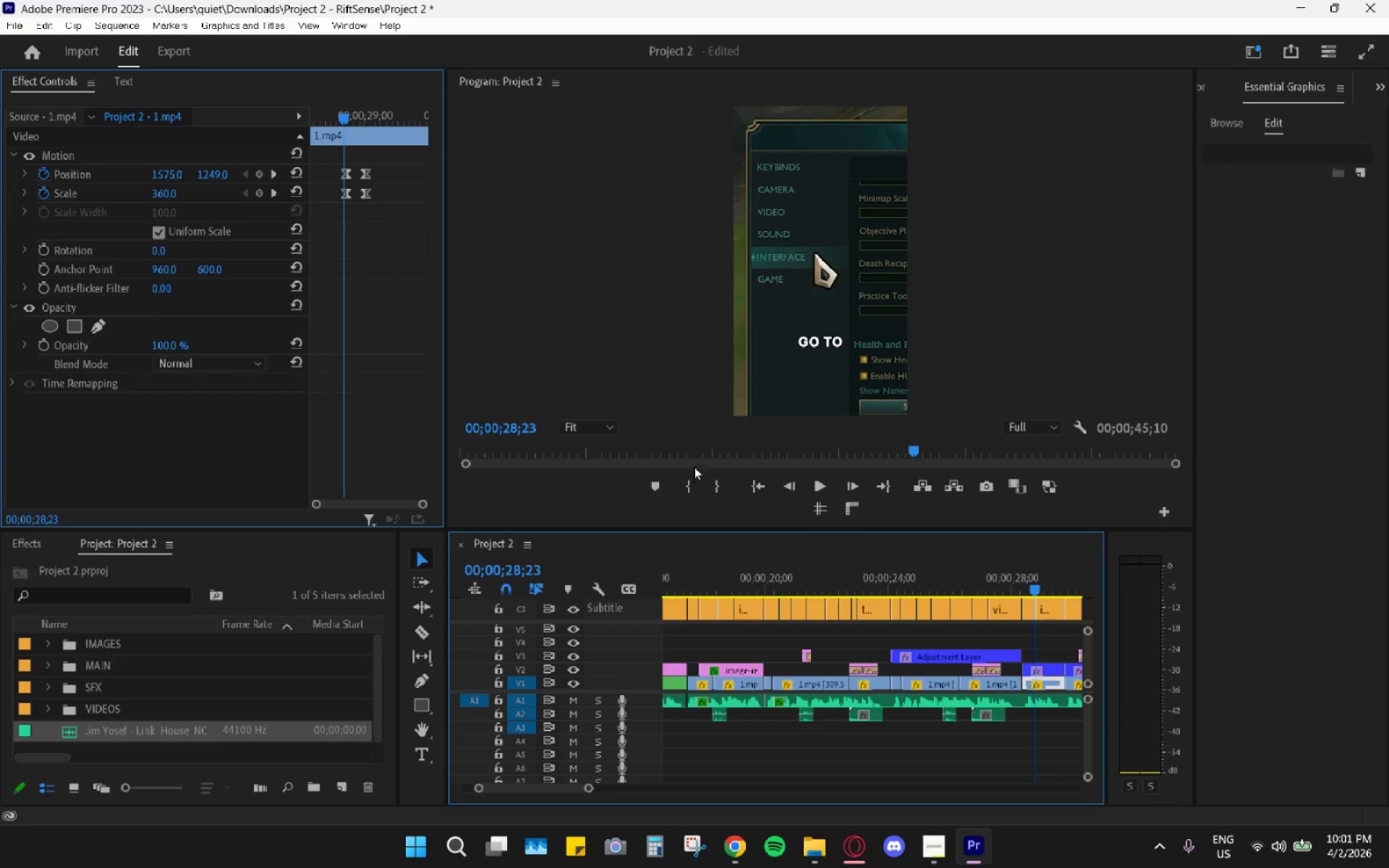 
left_click_drag(start_coordinate=[786, 571], to_coordinate=[810, 587])
 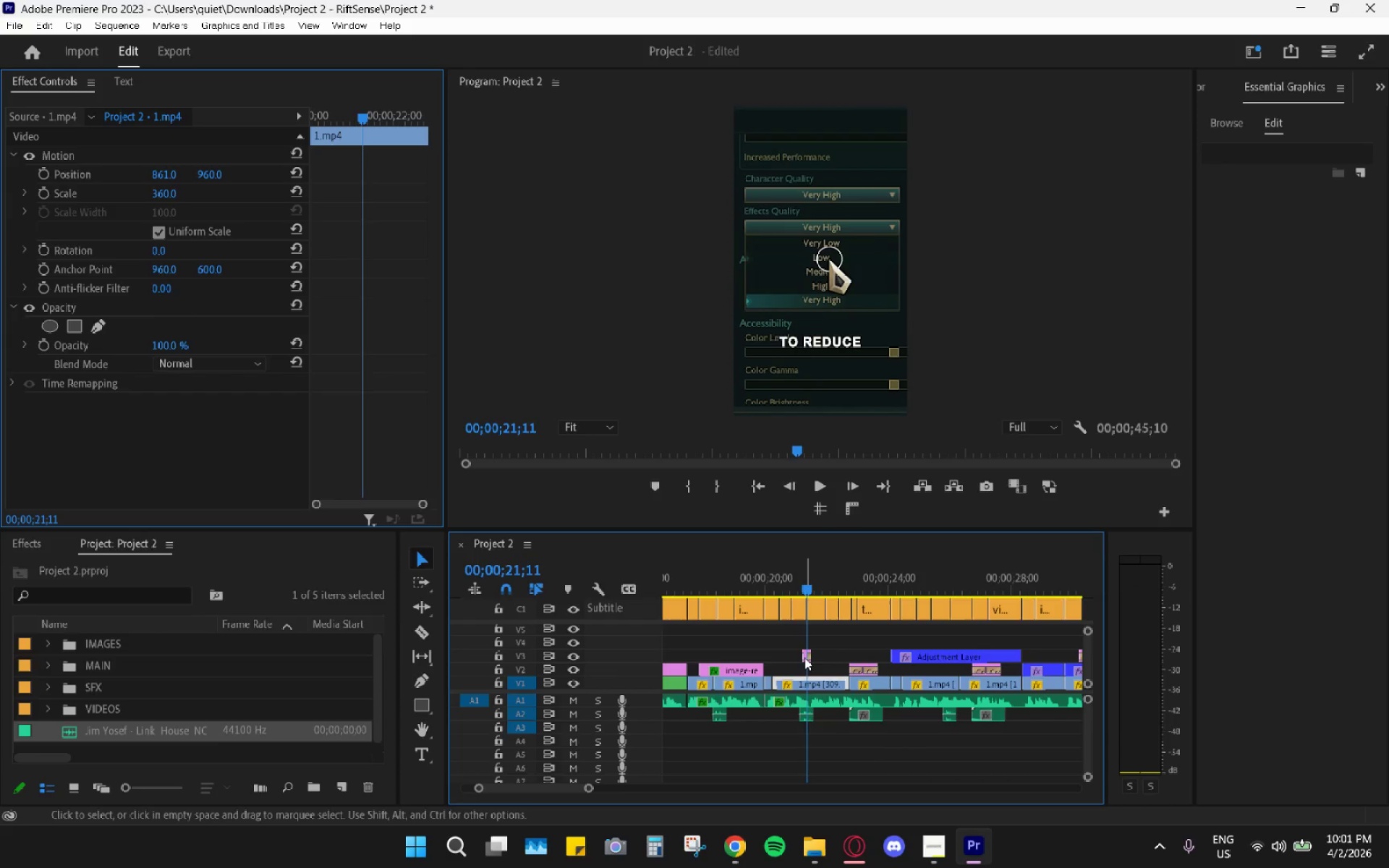 
left_click([804, 658])
 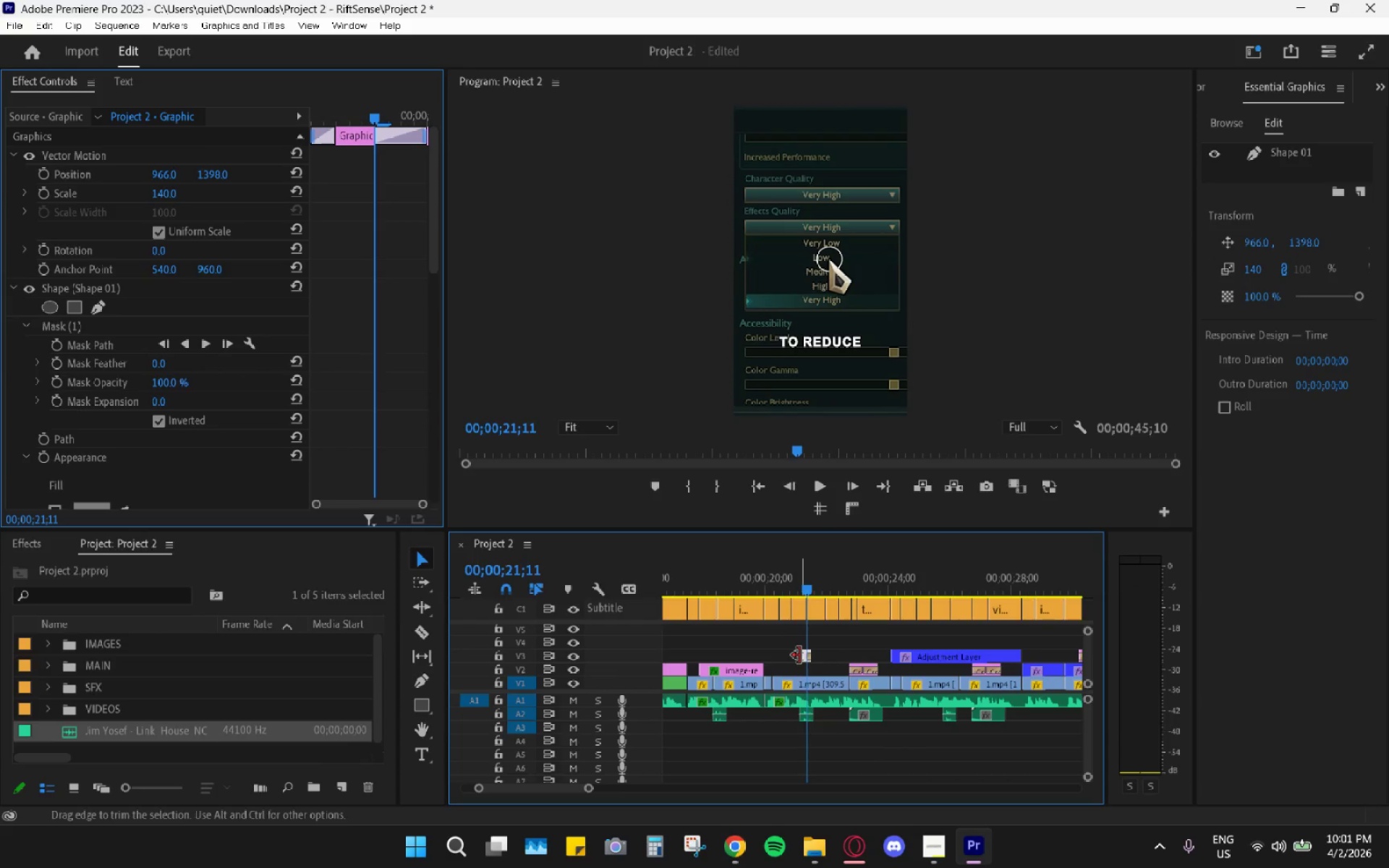 
hold_key(key=AltLeft, duration=0.91)
scroll: coordinate [802, 655], scroll_direction: up, amount: 10.0
 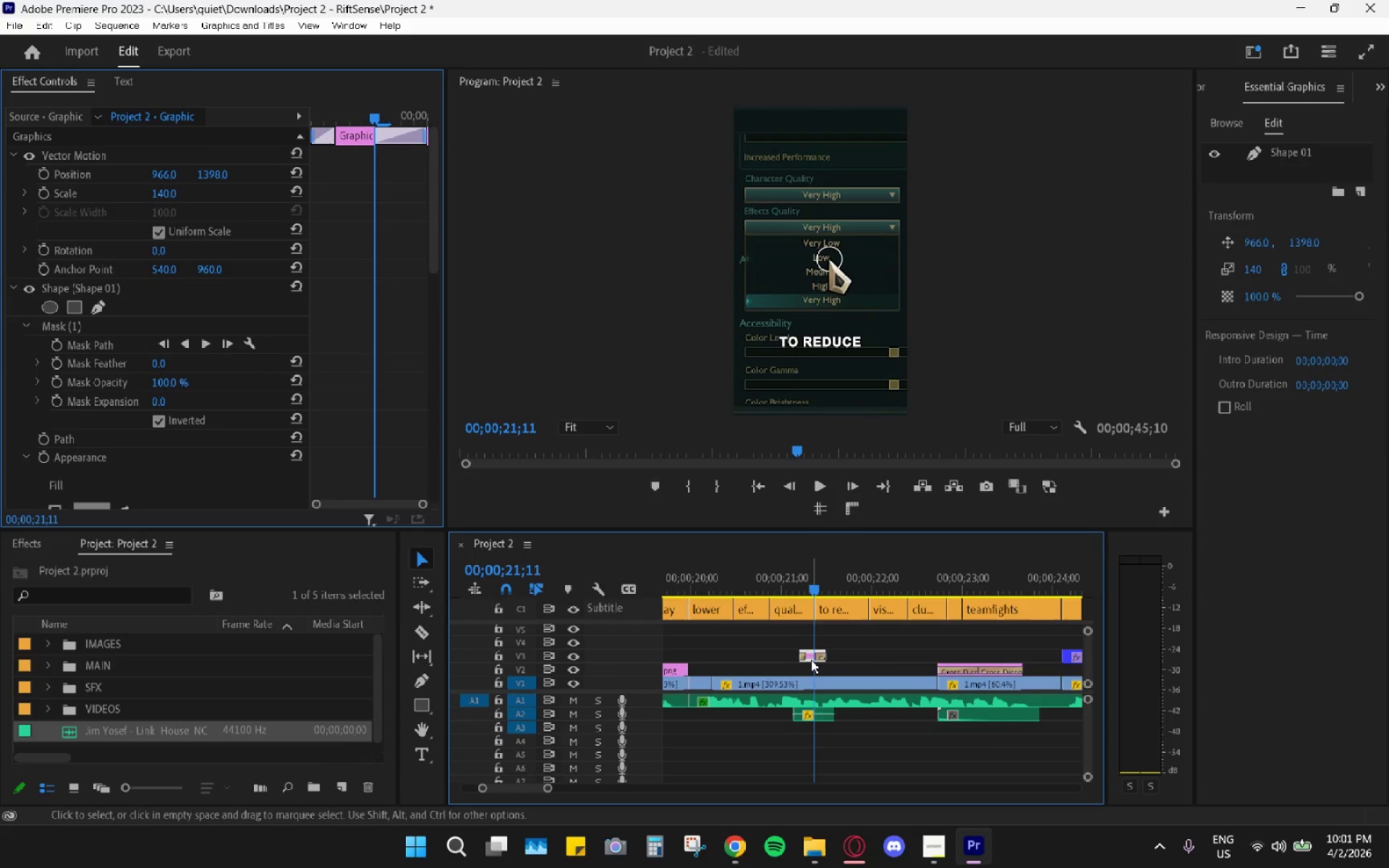 
hold_key(key=AltLeft, duration=0.98)
left_click_drag(start_coordinate=[811, 660], to_coordinate=[811, 647])
 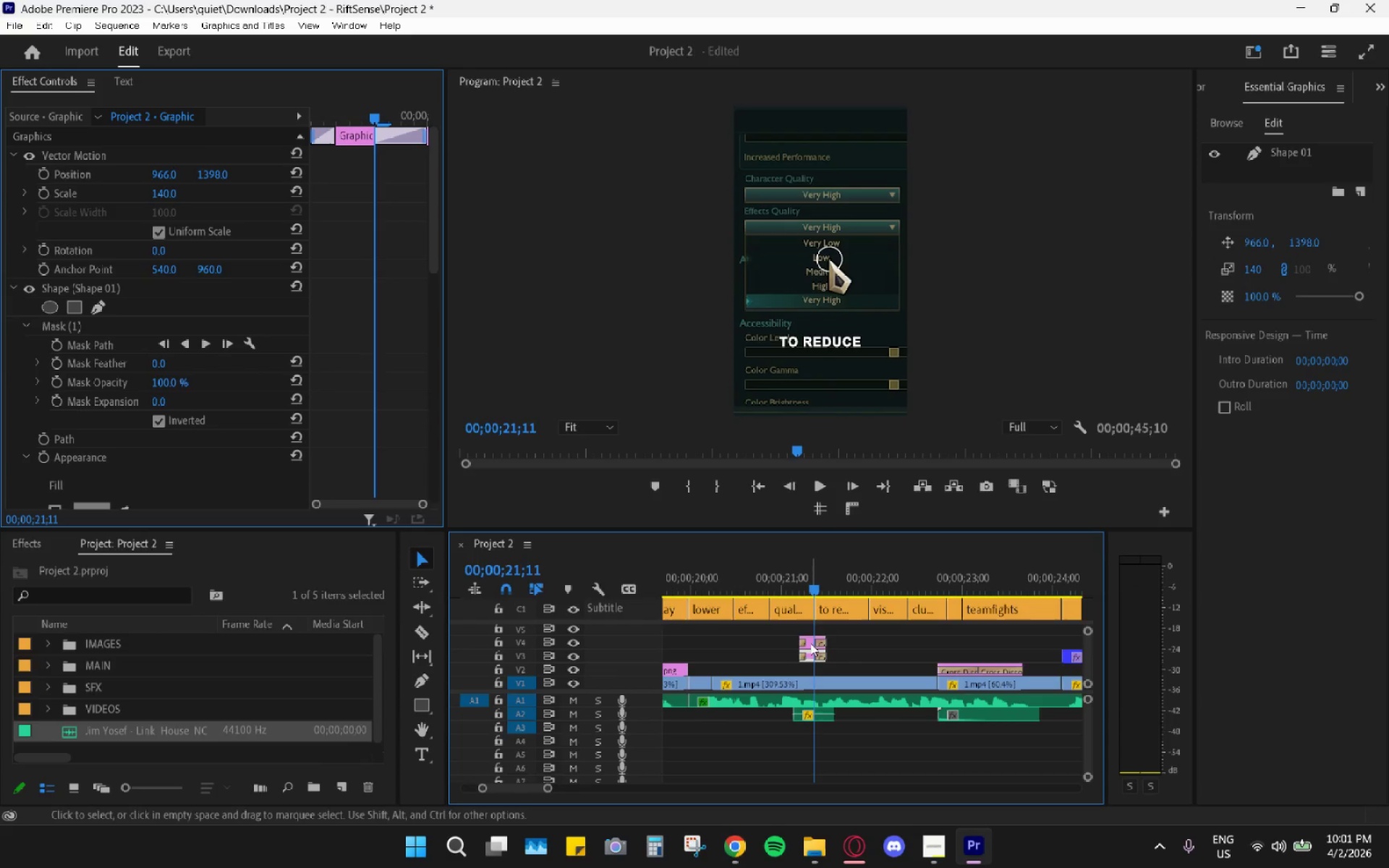 
left_click_drag(start_coordinate=[810, 647], to_coordinate=[1030, 645])
 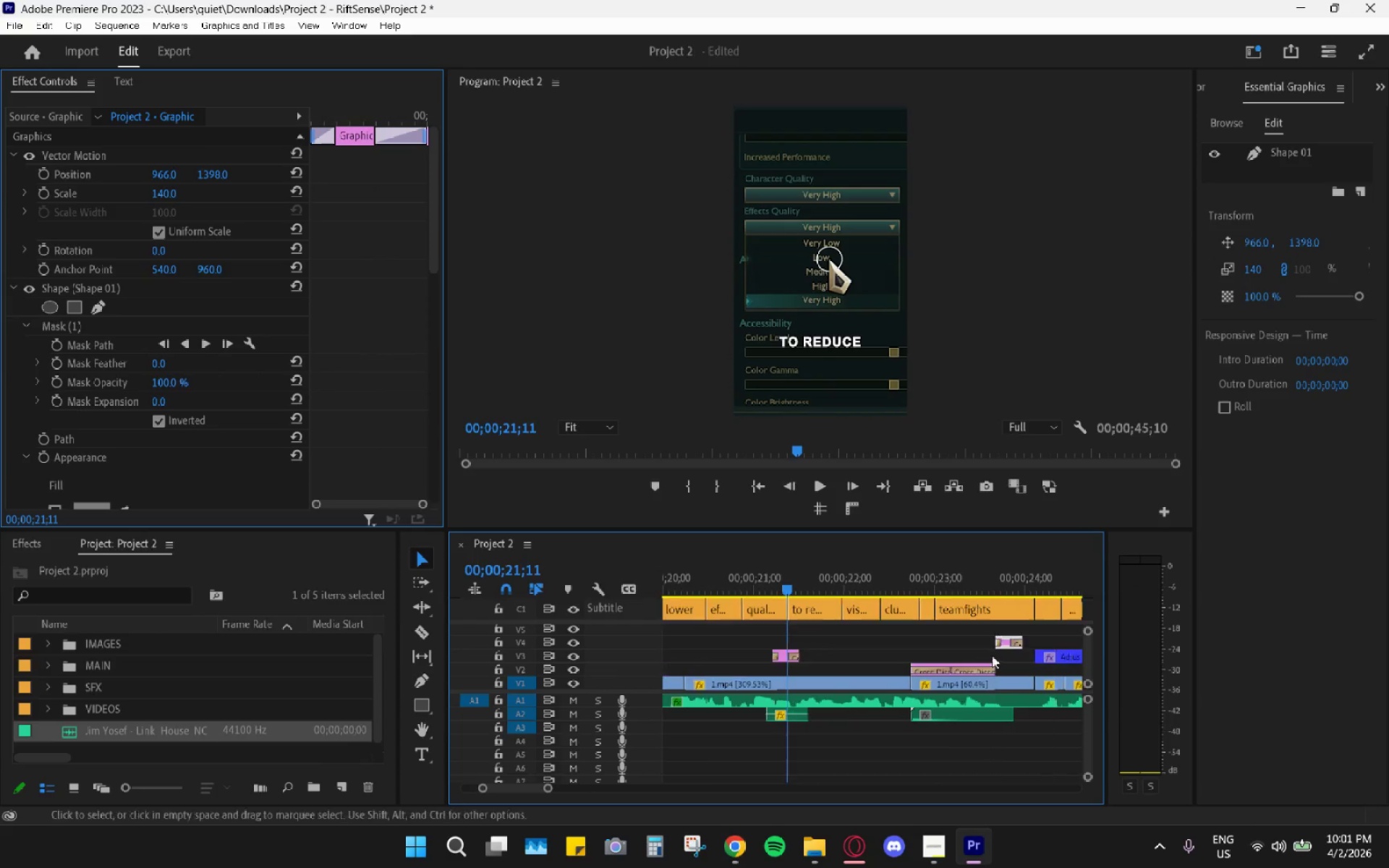 
scroll: coordinate [990, 656], scroll_direction: down, amount: 5.0
 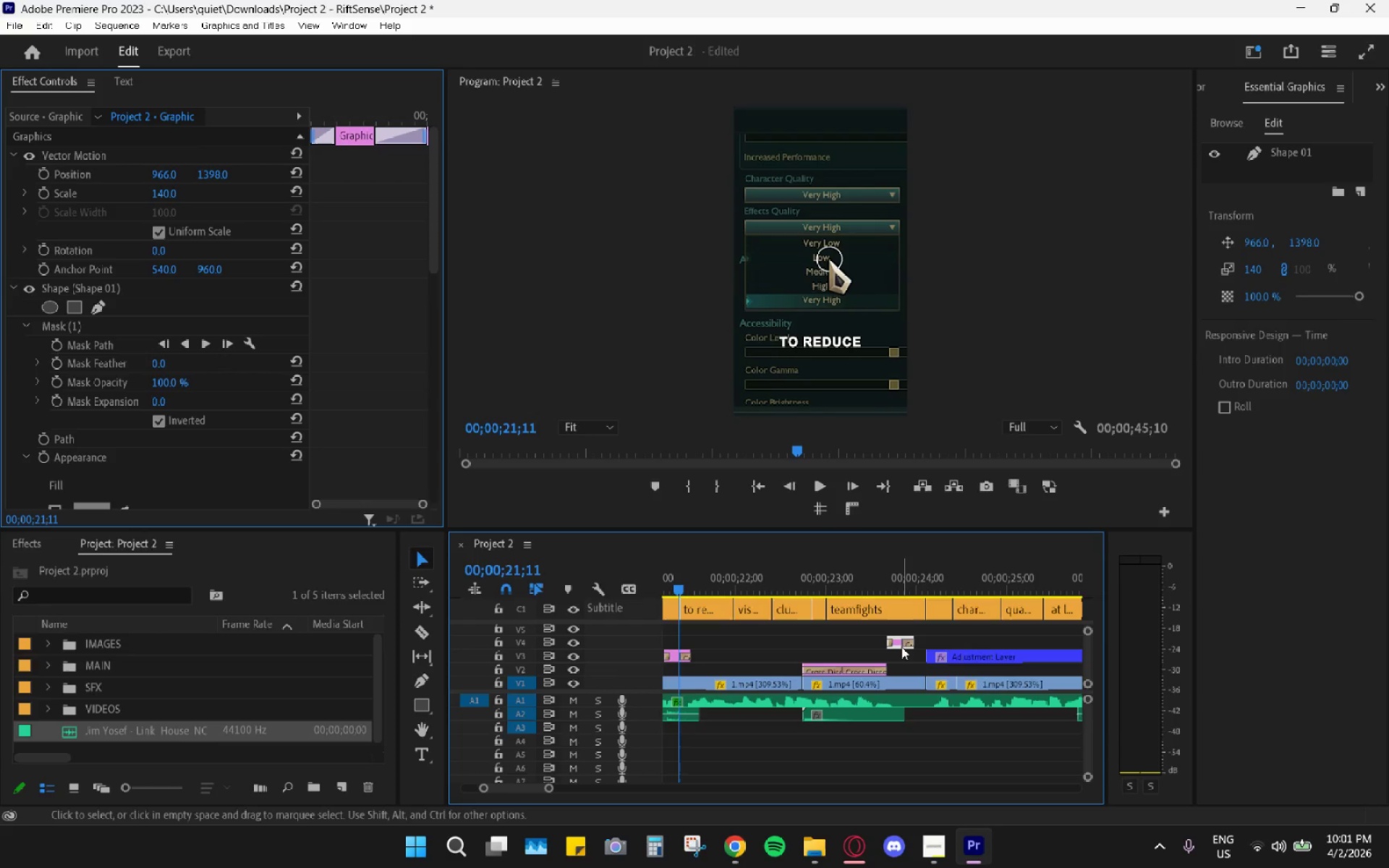 
left_click_drag(start_coordinate=[896, 644], to_coordinate=[959, 639])
 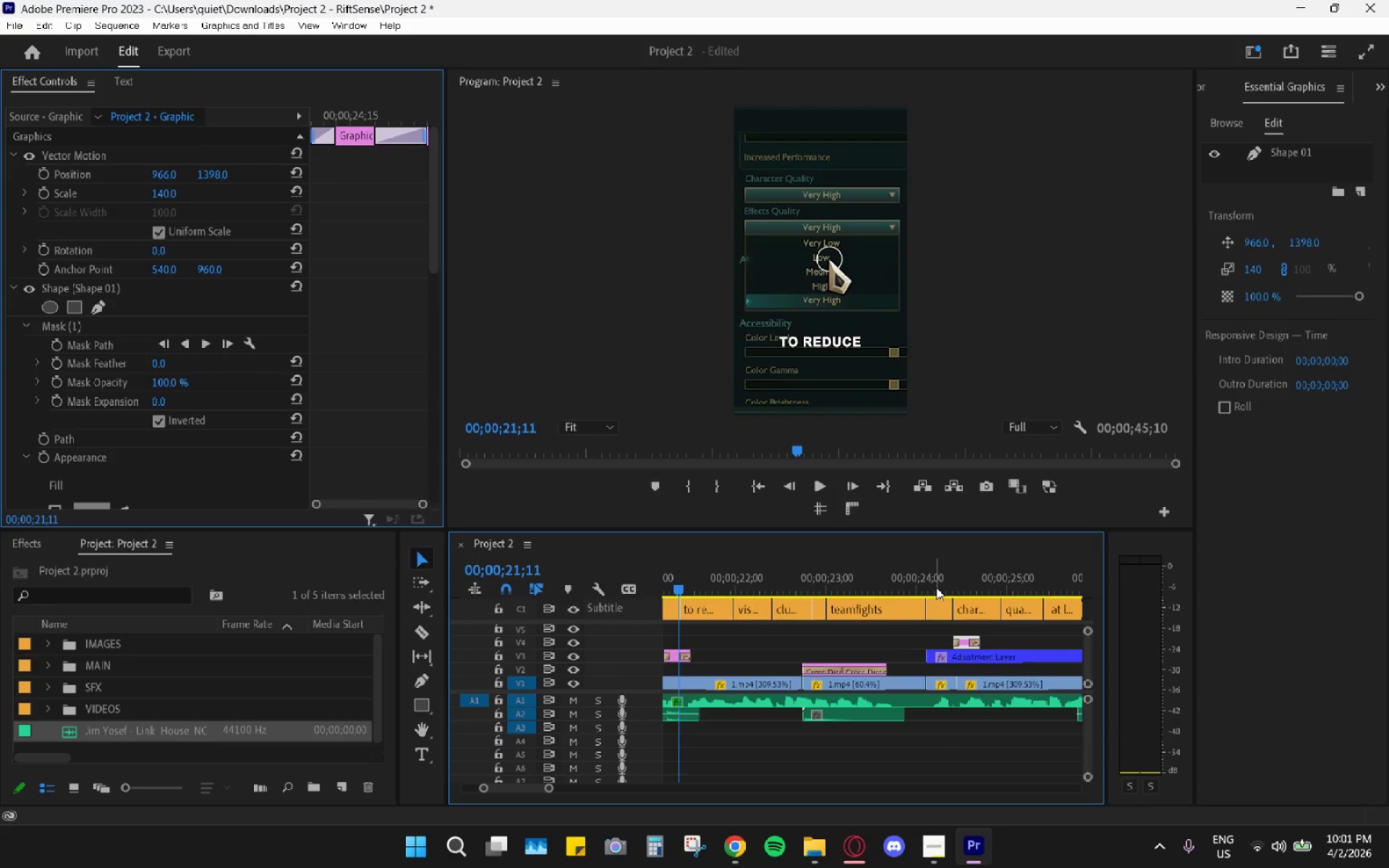 
left_click([936, 587])
 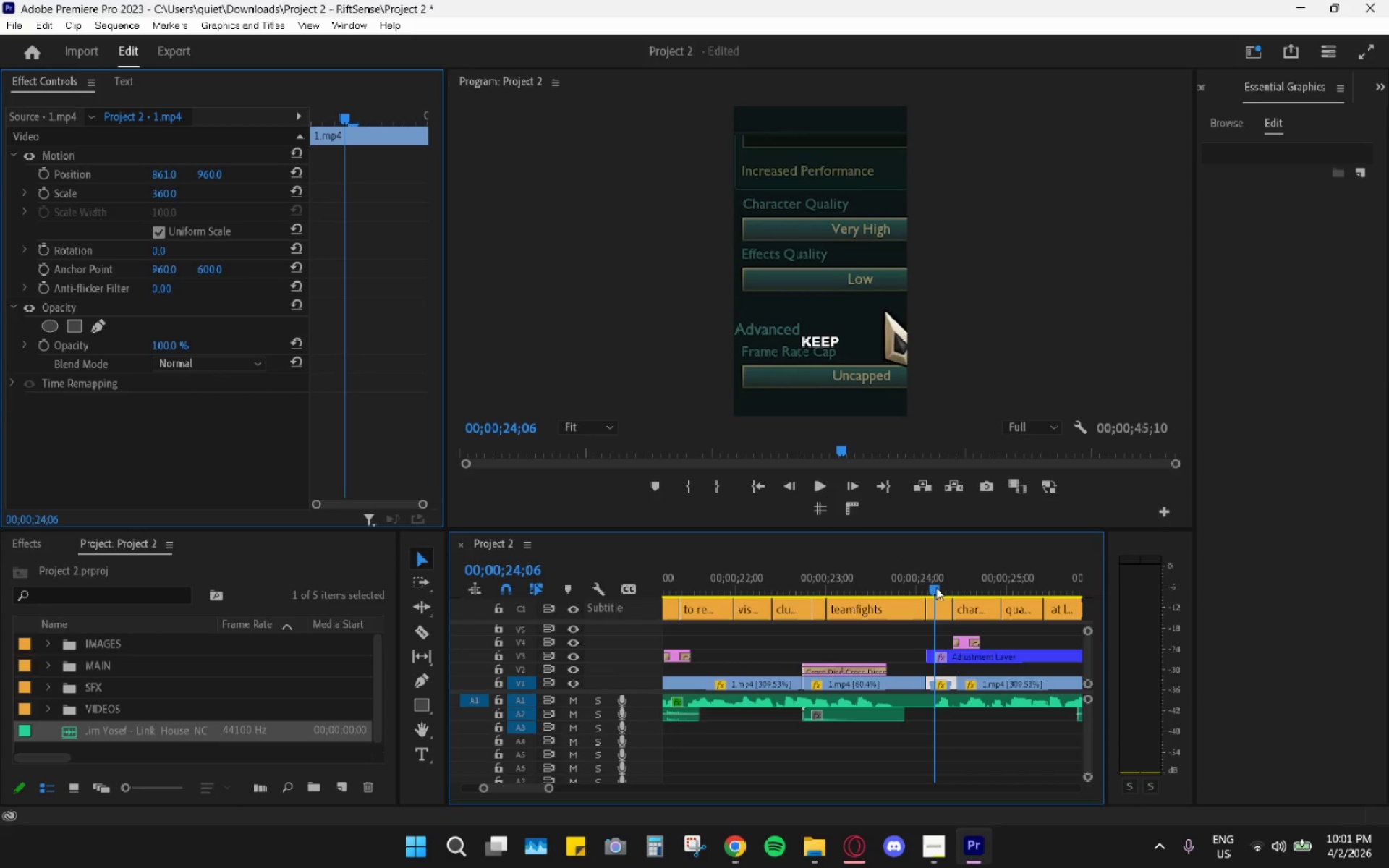 
key(Space)
 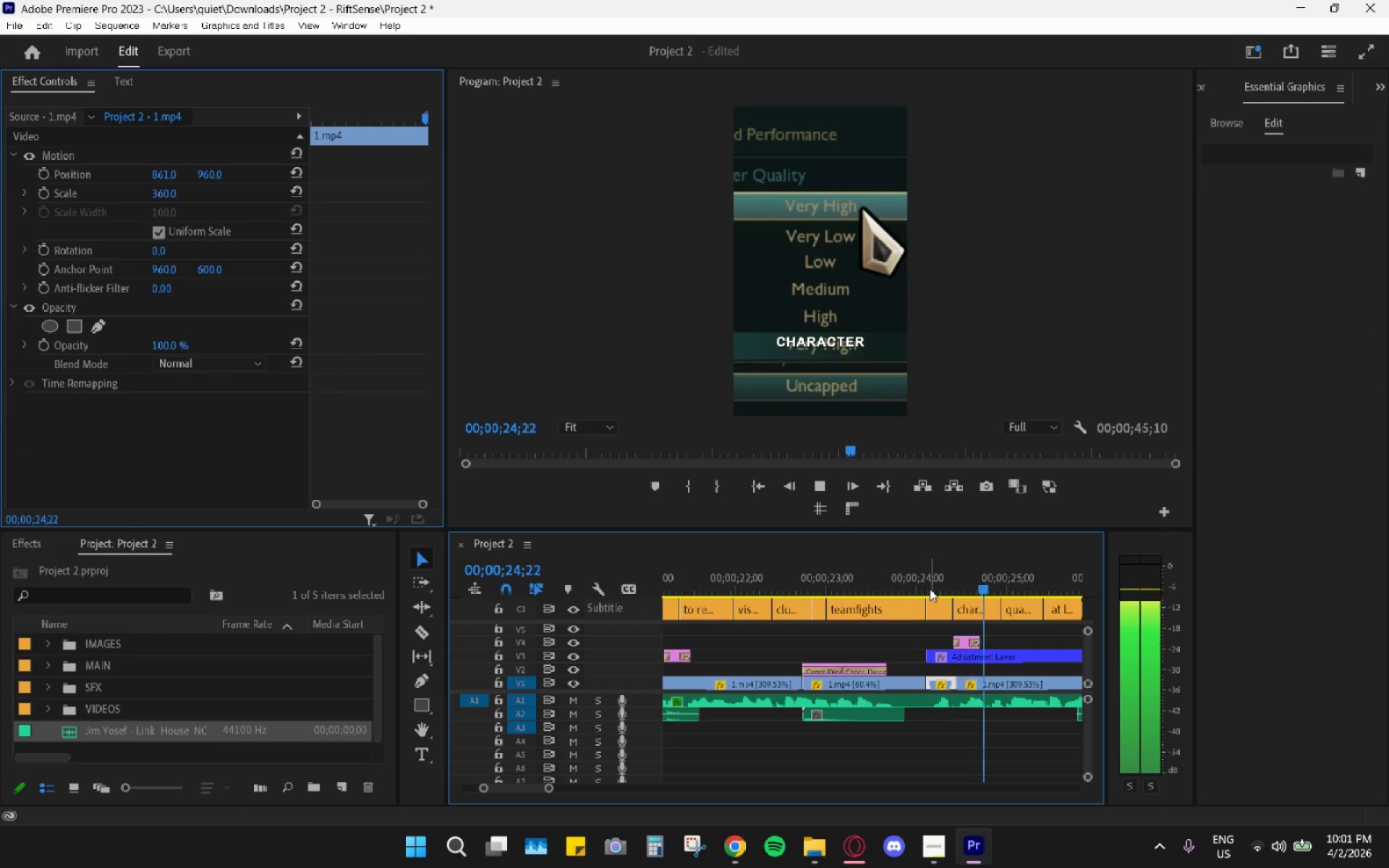 
key(Space)
 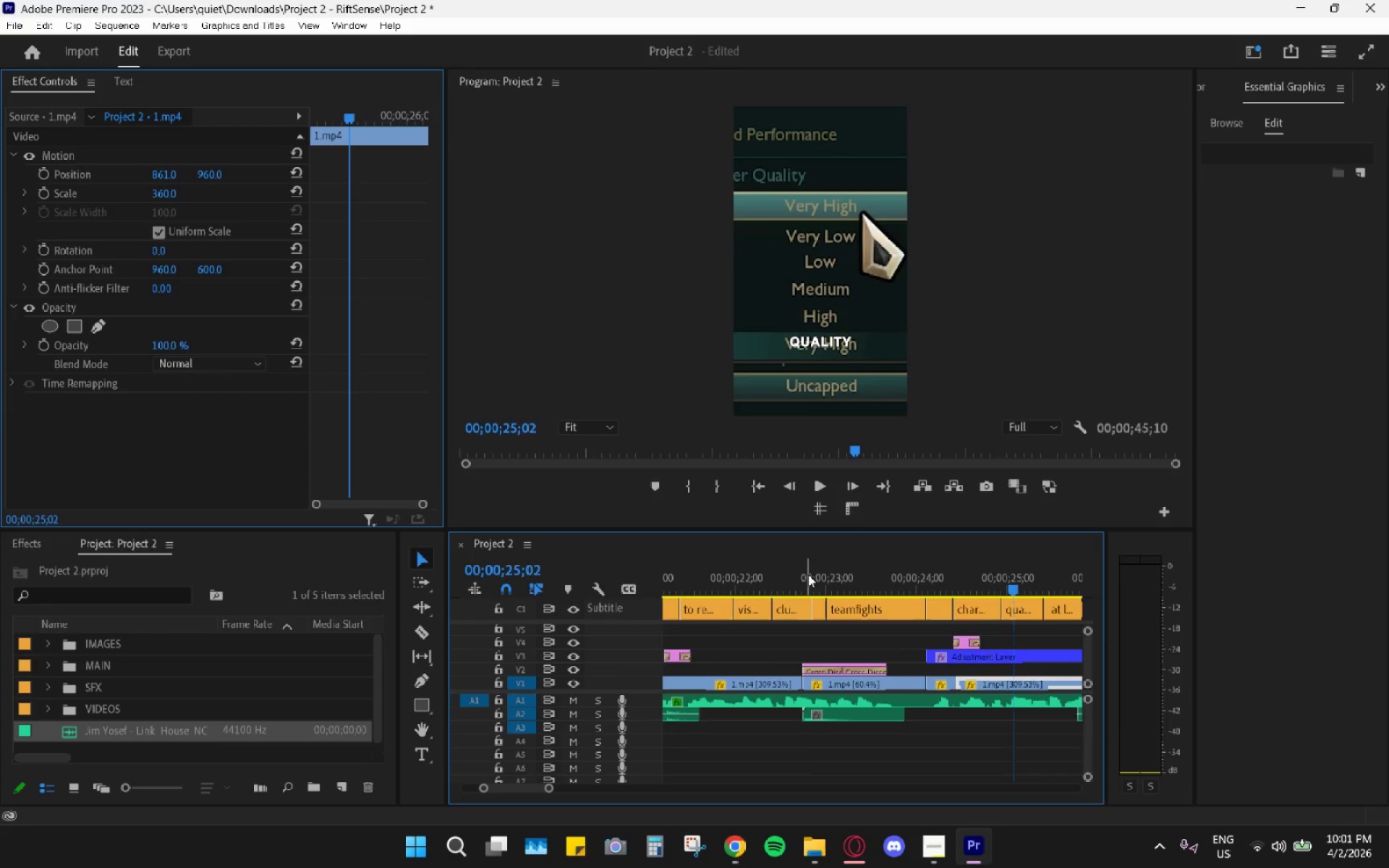 
left_click([809, 566])
 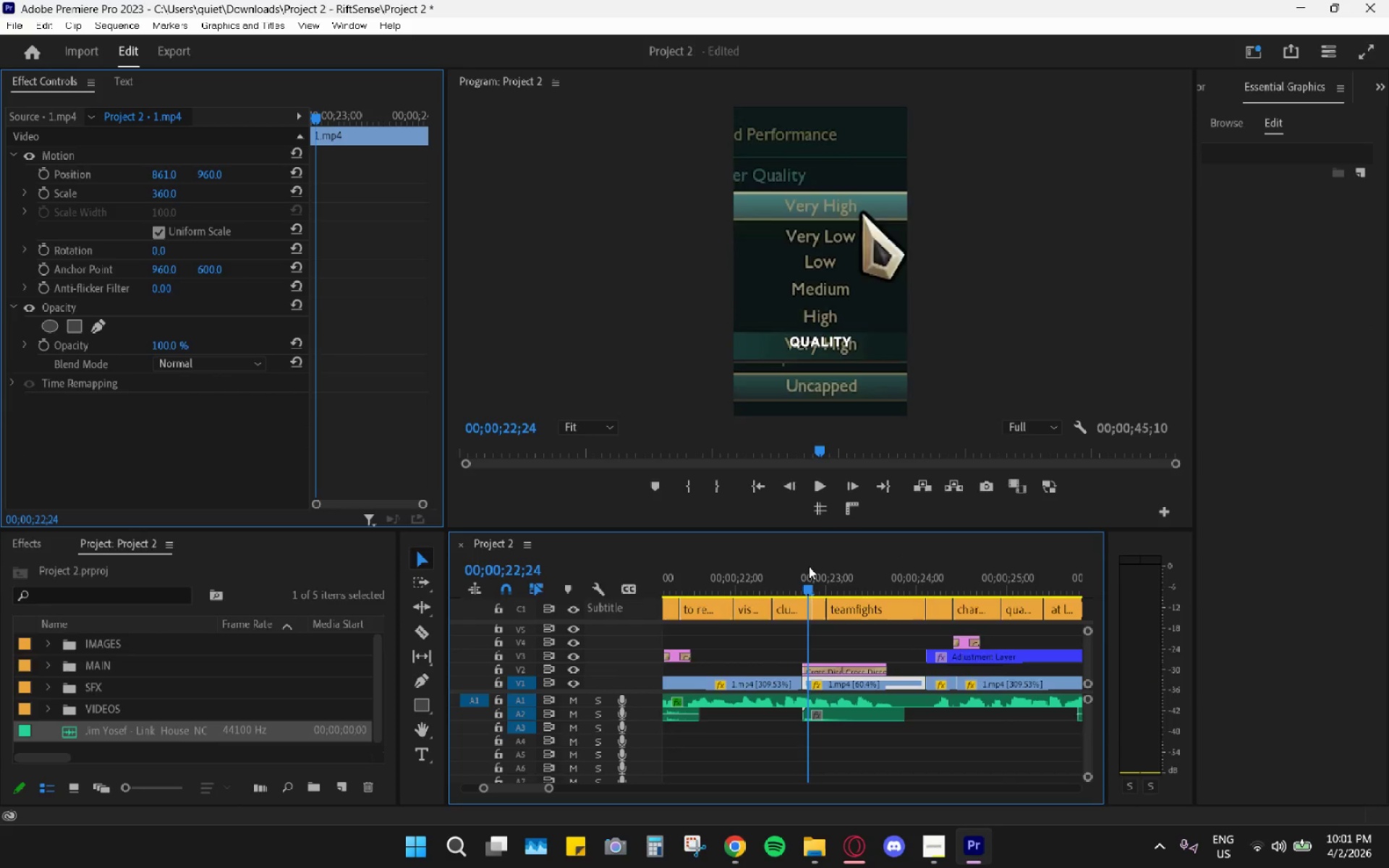 
key(Space)
 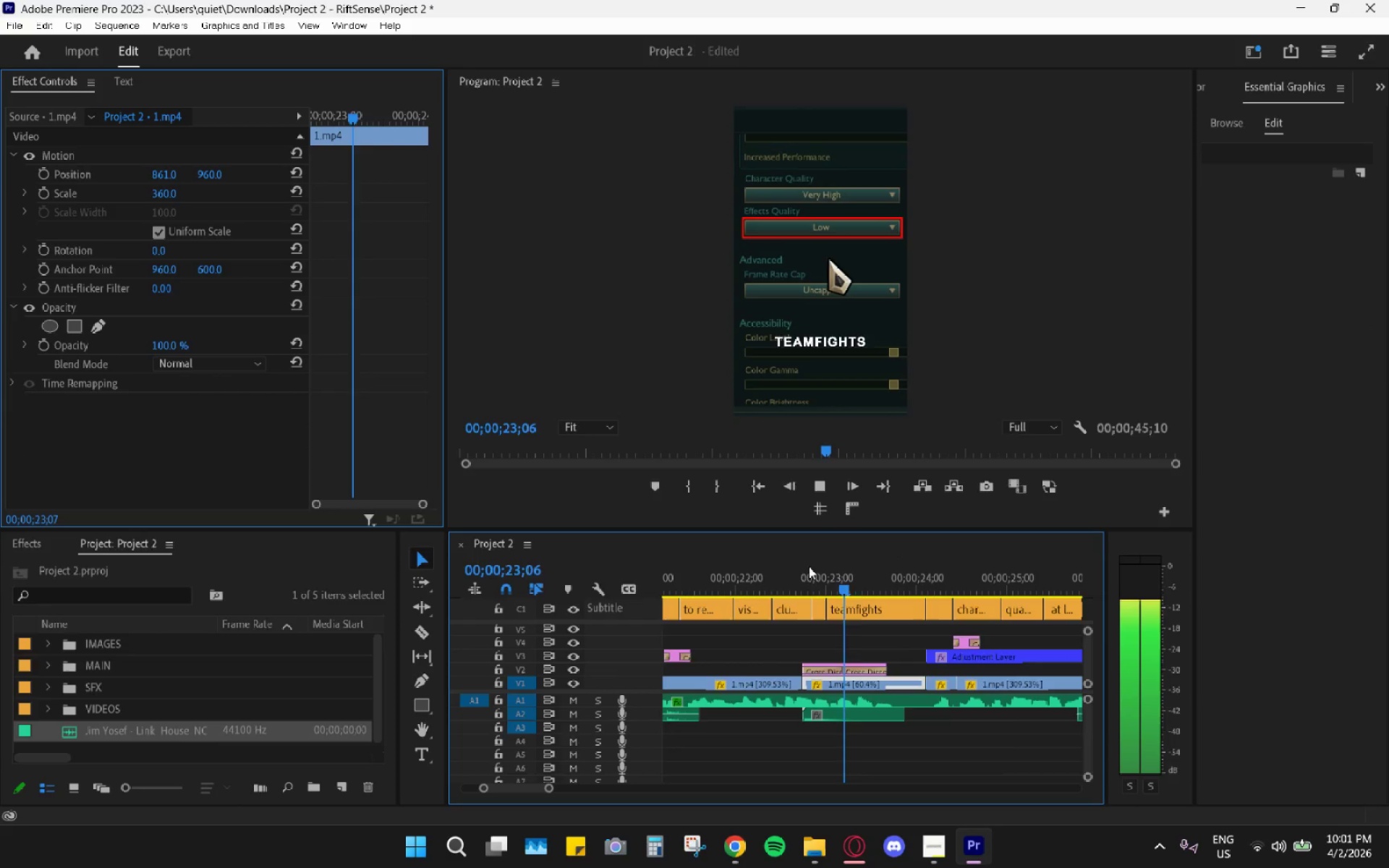 
scroll: coordinate [823, 563], scroll_direction: down, amount: 9.0
 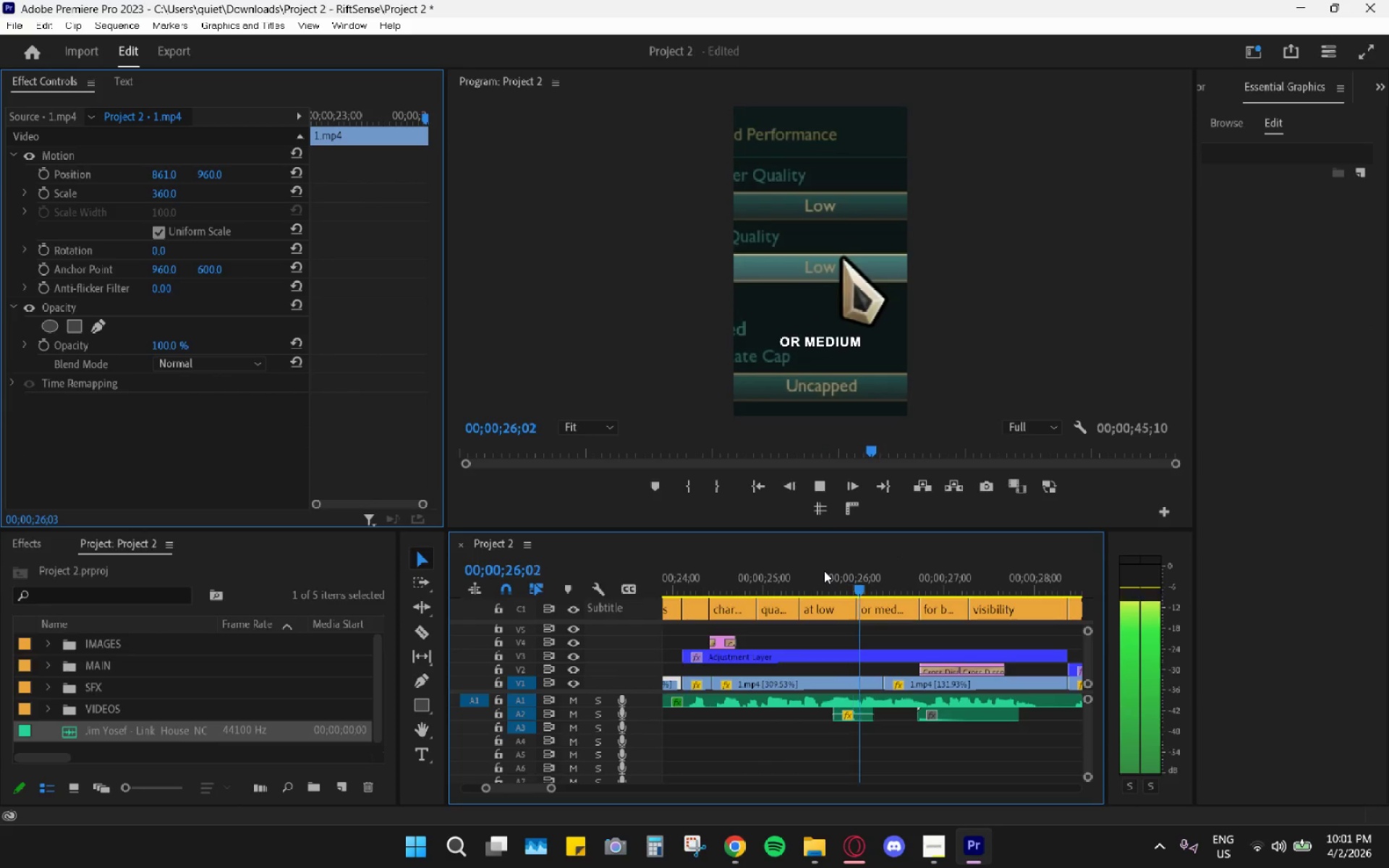 
hold_key(key=AltLeft, duration=0.66)
scroll: coordinate [815, 586], scroll_direction: down, amount: 8.0
 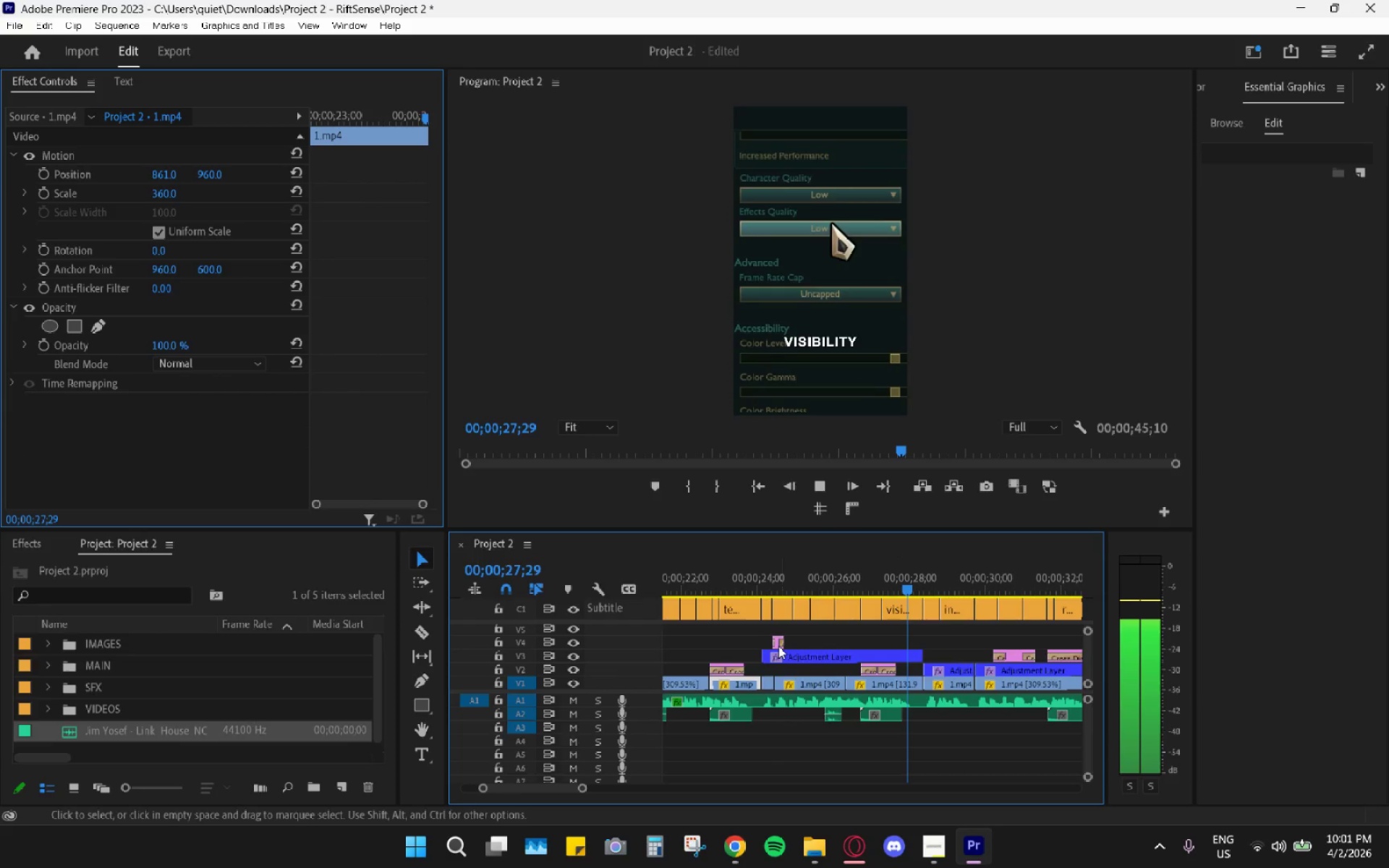 
key(Space)
 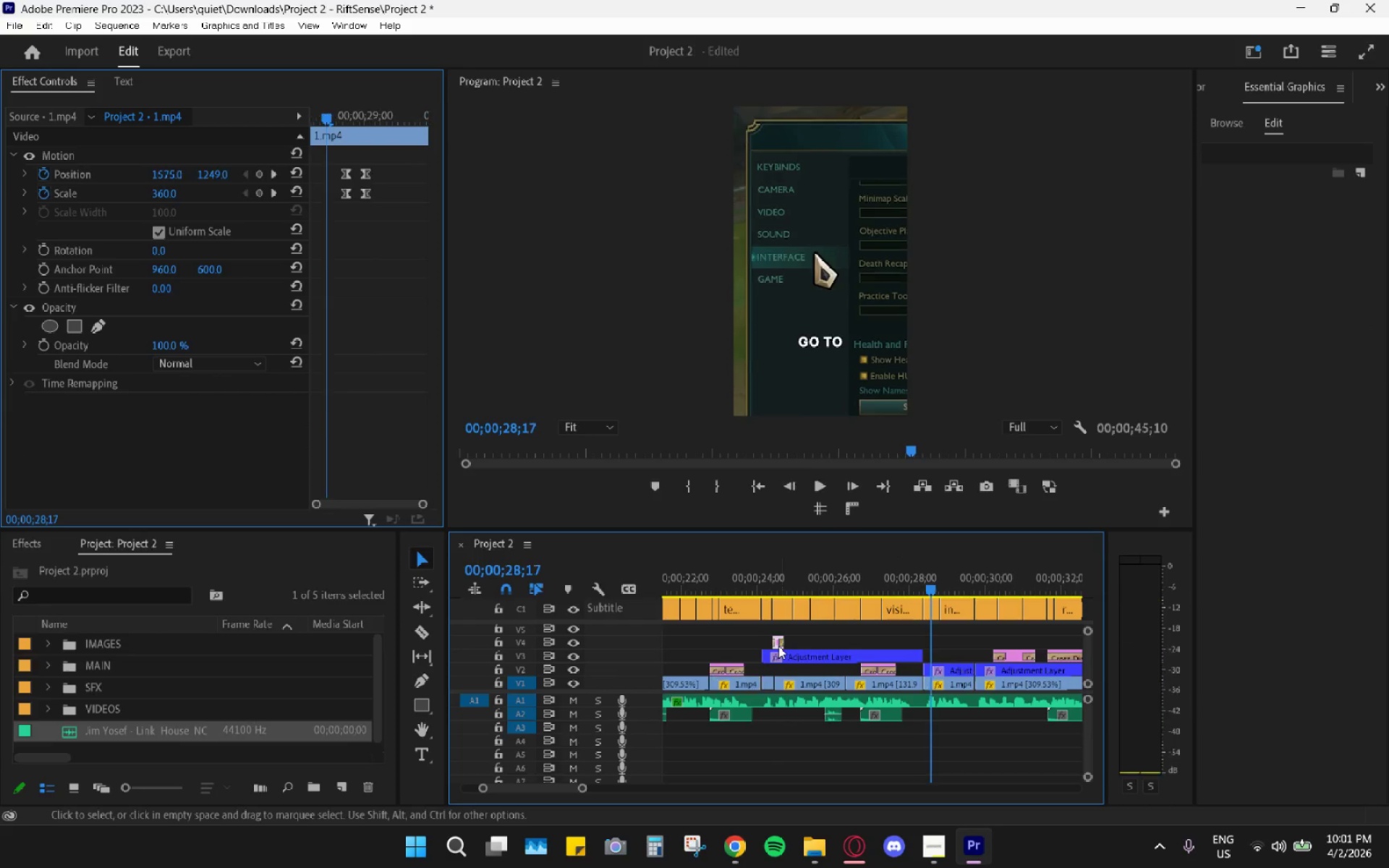 
left_click_drag(start_coordinate=[778, 646], to_coordinate=[930, 646])
 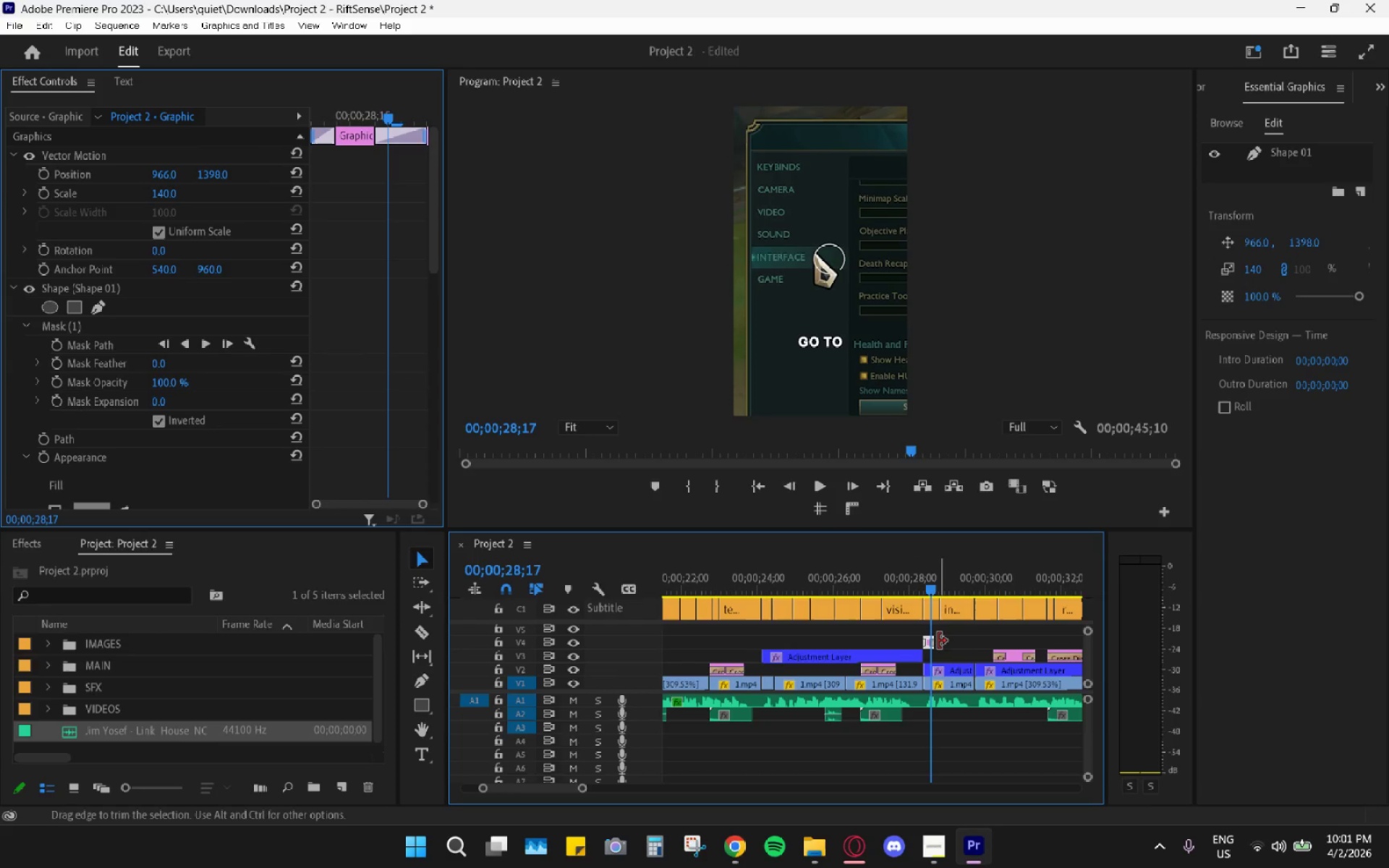 
hold_key(key=AltLeft, duration=1.19)
scroll: coordinate [890, 629], scroll_direction: up, amount: 23.0
 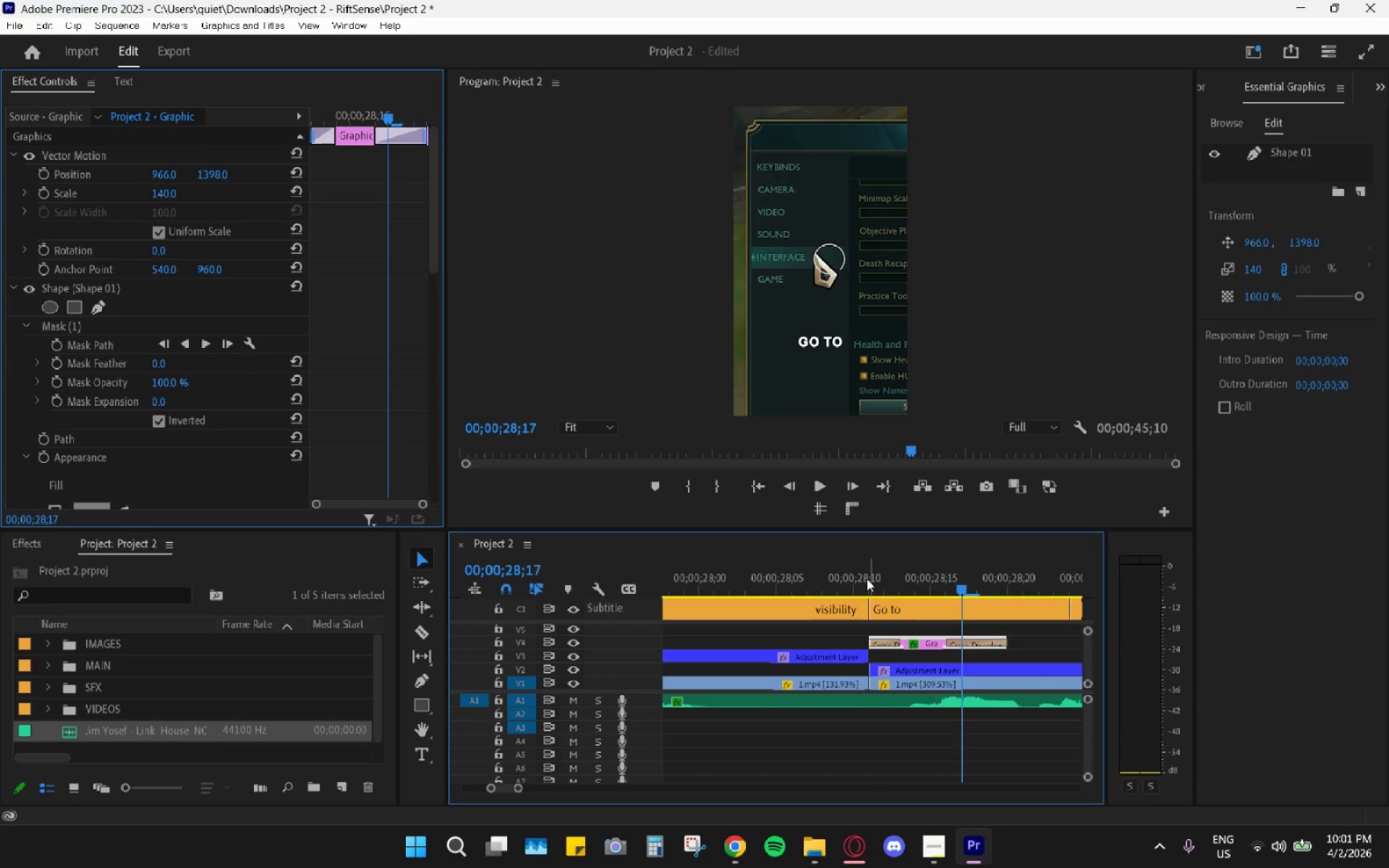 
key(Space)
 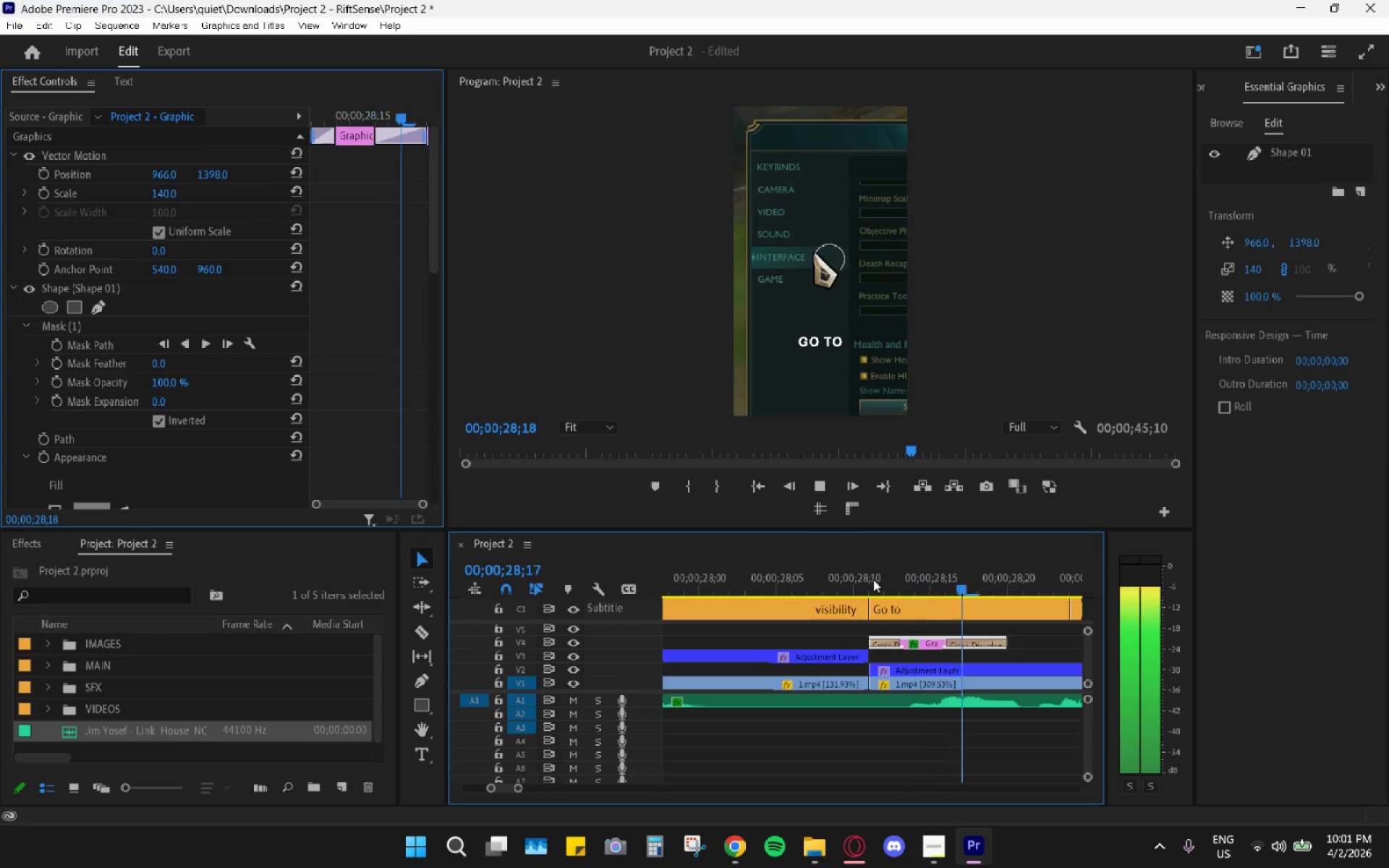 
key(Space)
 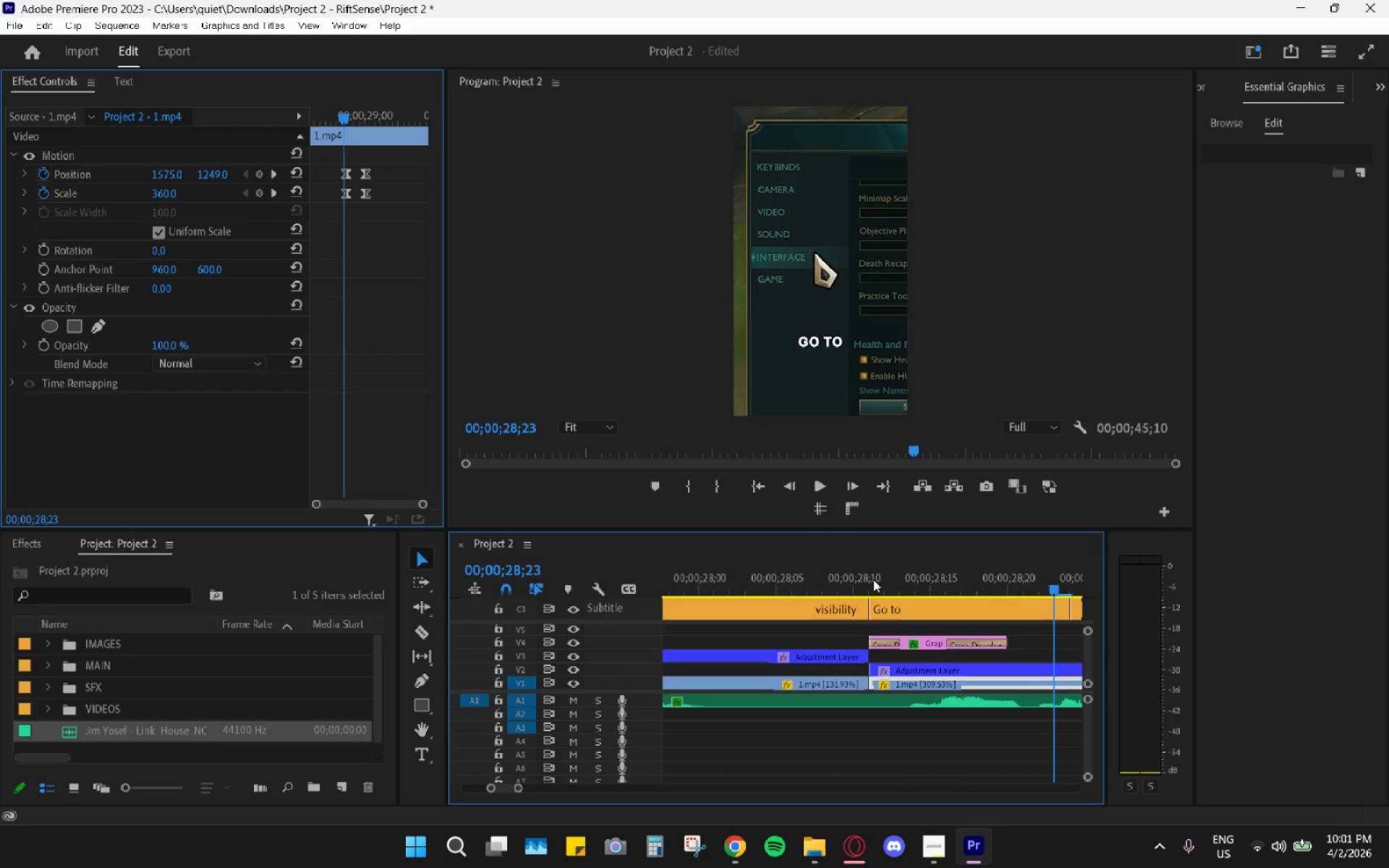 
scroll: coordinate [873, 579], scroll_direction: down, amount: 2.0
 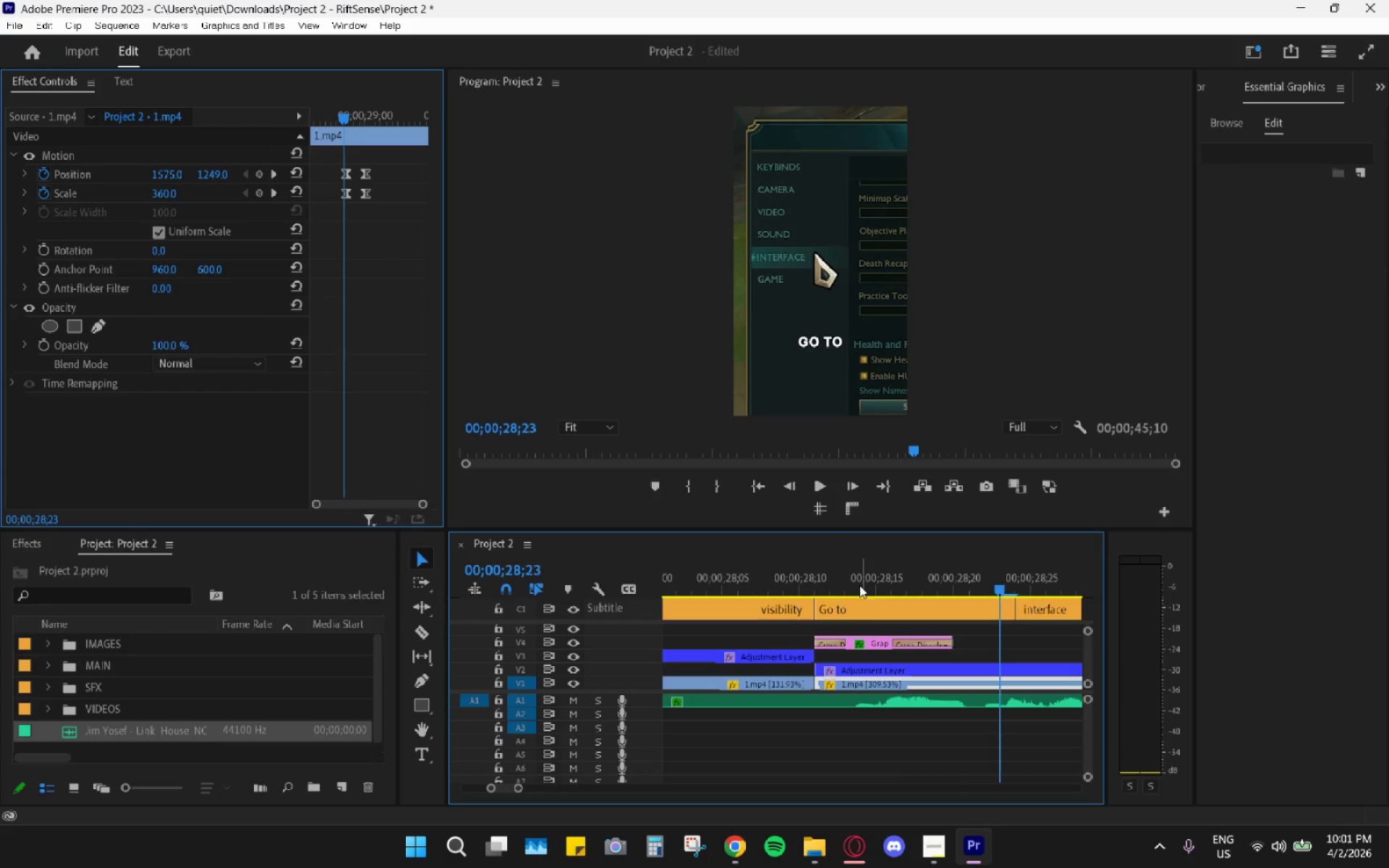 
left_click_drag(start_coordinate=[838, 586], to_coordinate=[881, 599])
 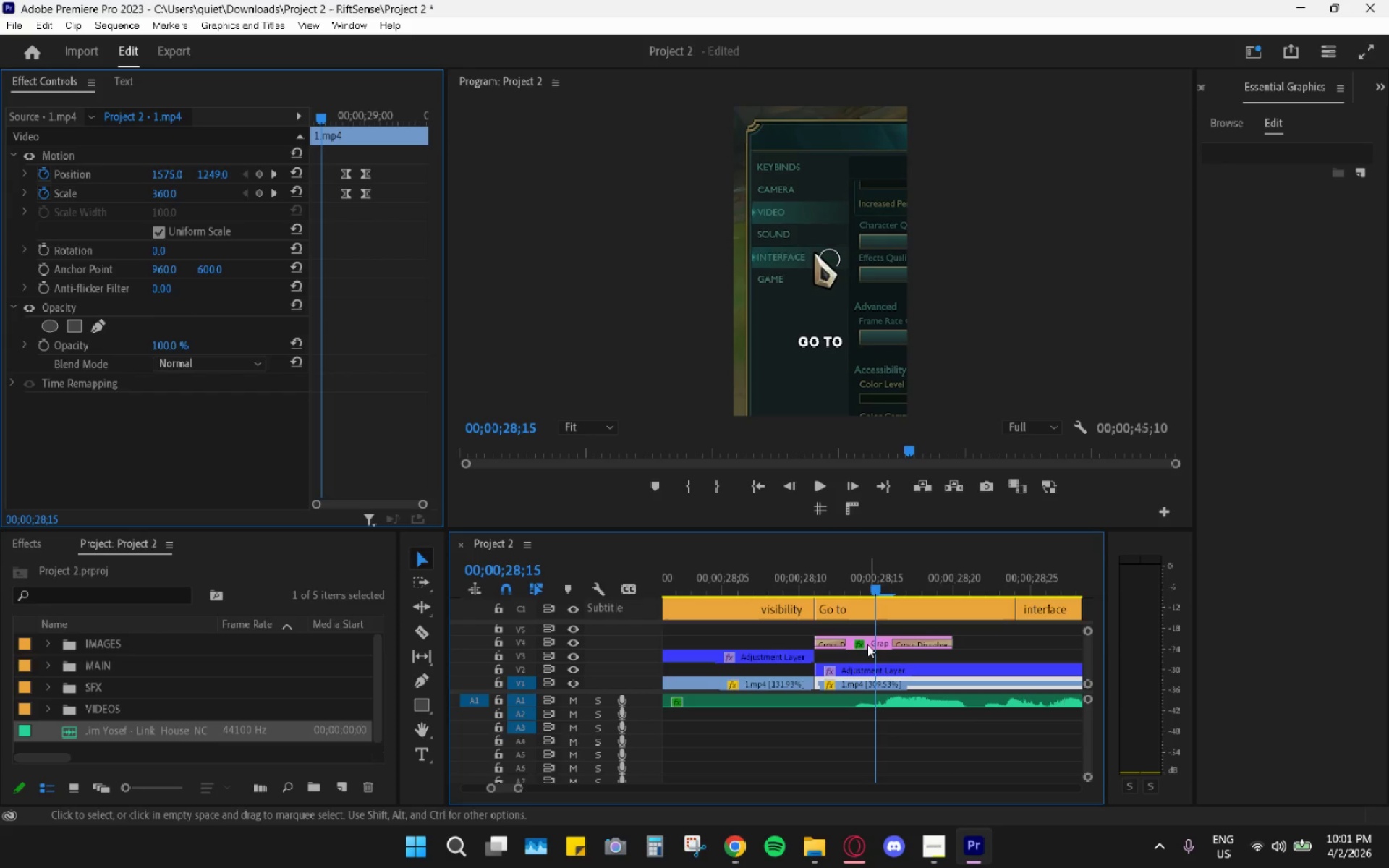 
left_click_drag(start_coordinate=[865, 642], to_coordinate=[906, 640])
 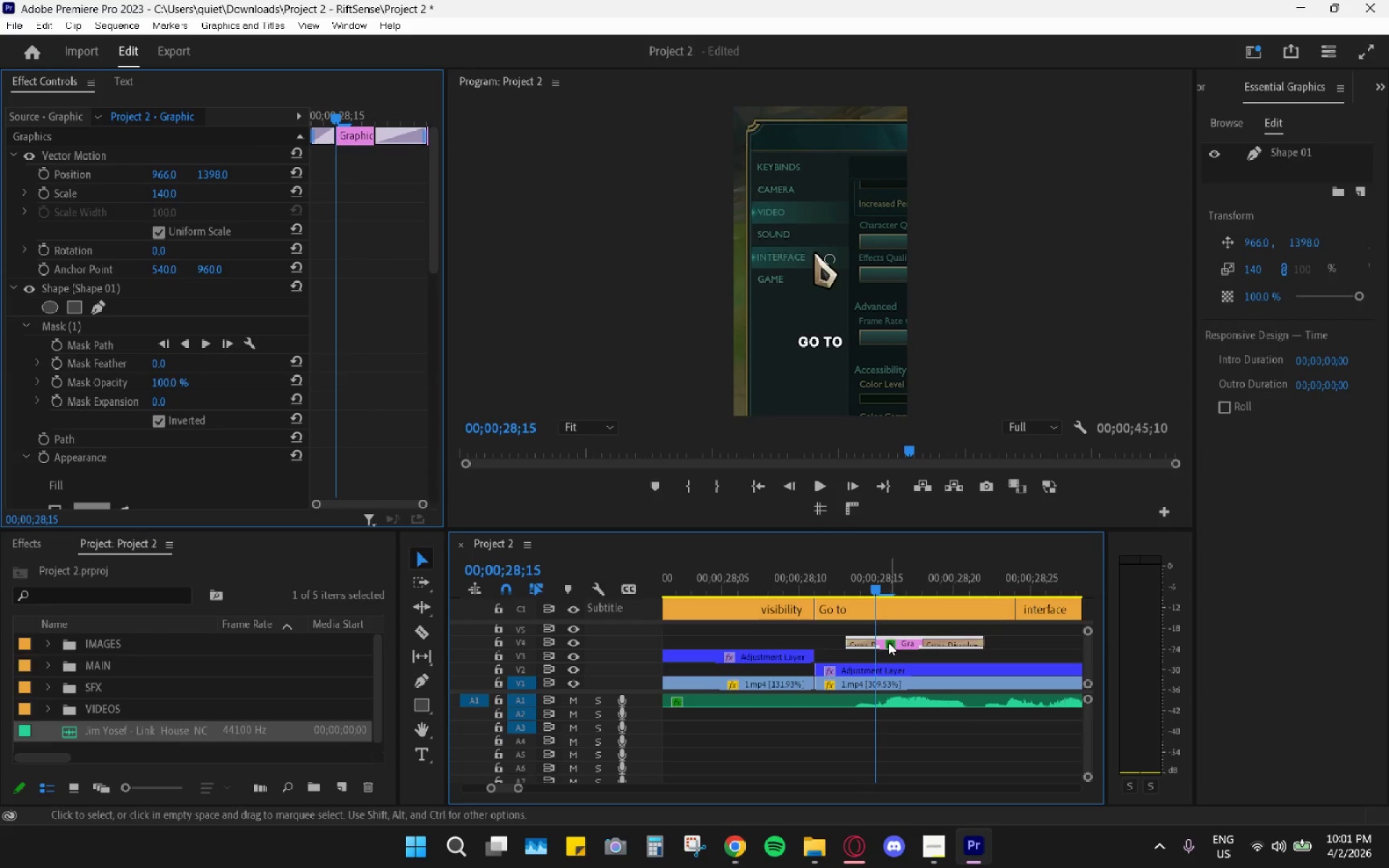 
left_click_drag(start_coordinate=[885, 643], to_coordinate=[916, 644])
 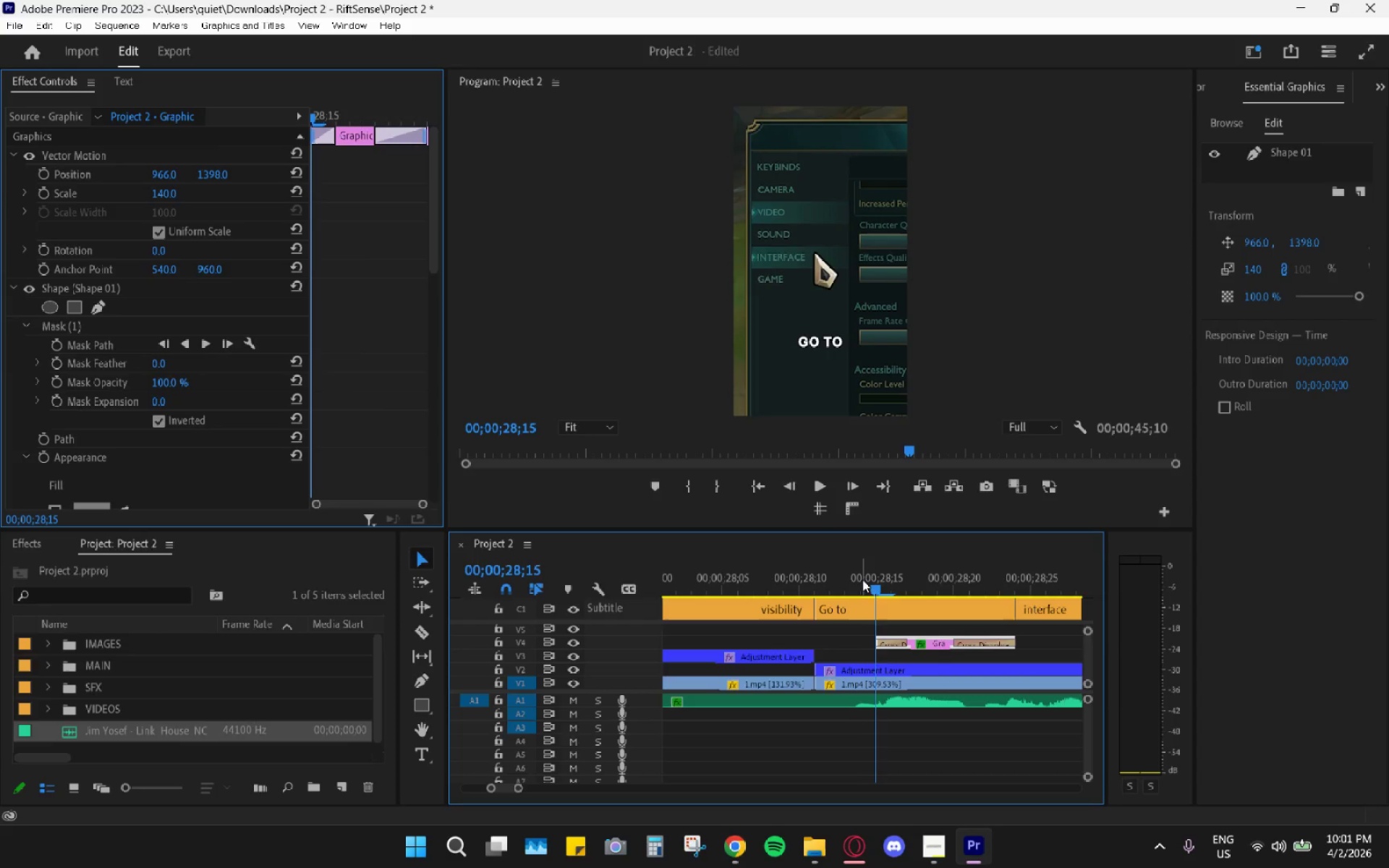 
left_click_drag(start_coordinate=[860, 580], to_coordinate=[835, 577])
 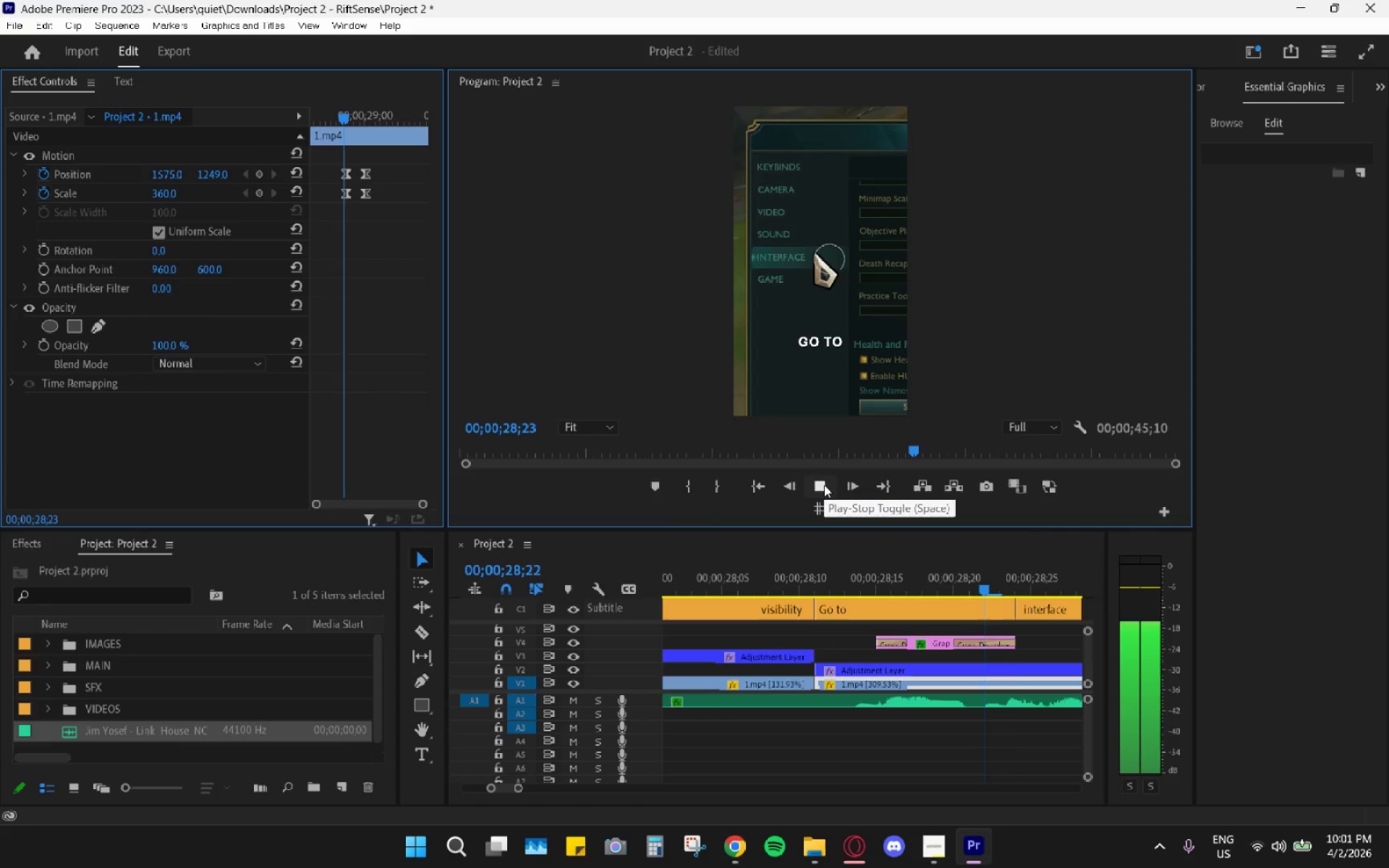 
left_click([824, 485])
 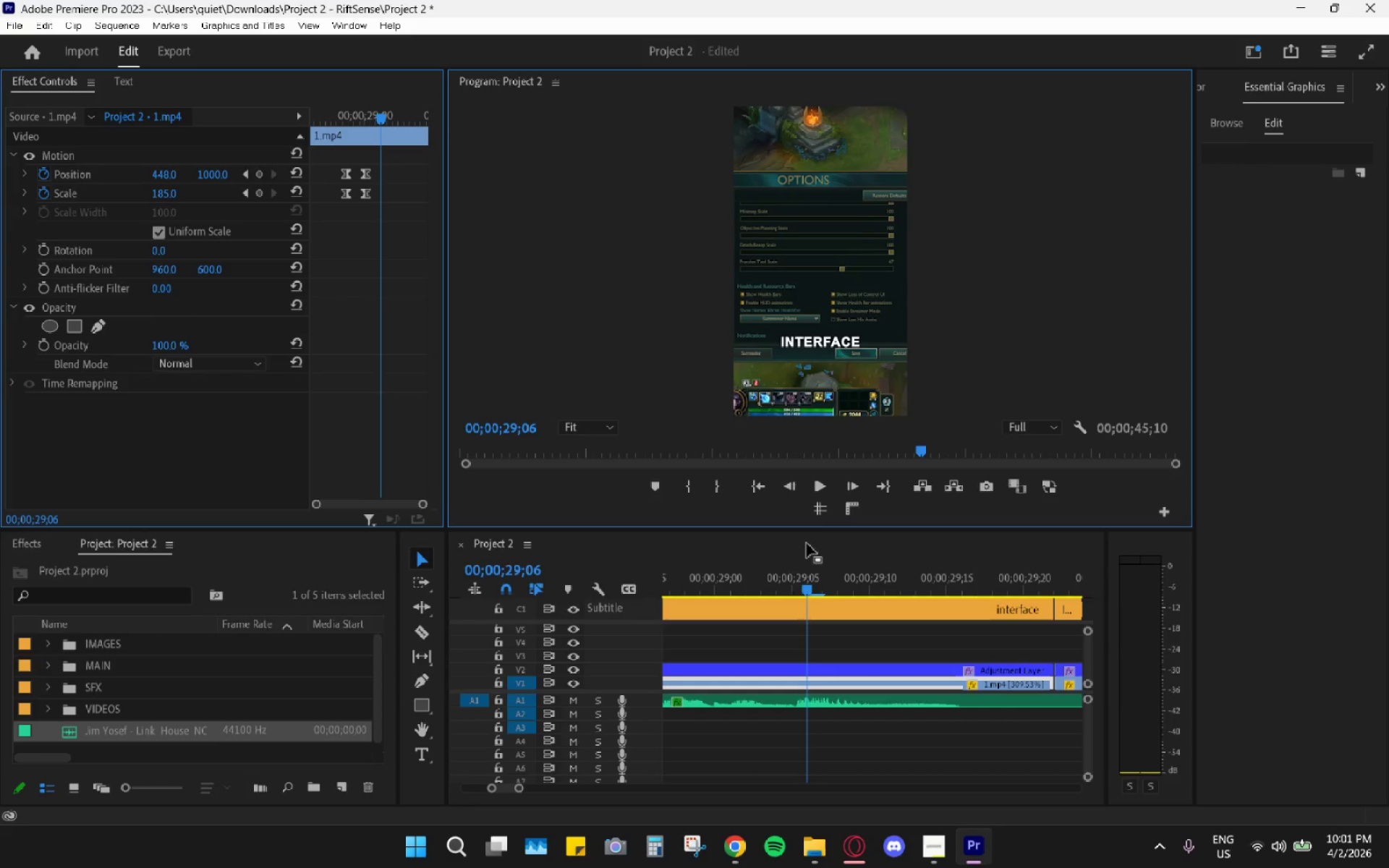 
scroll: coordinate [806, 616], scroll_direction: up, amount: 10.0
 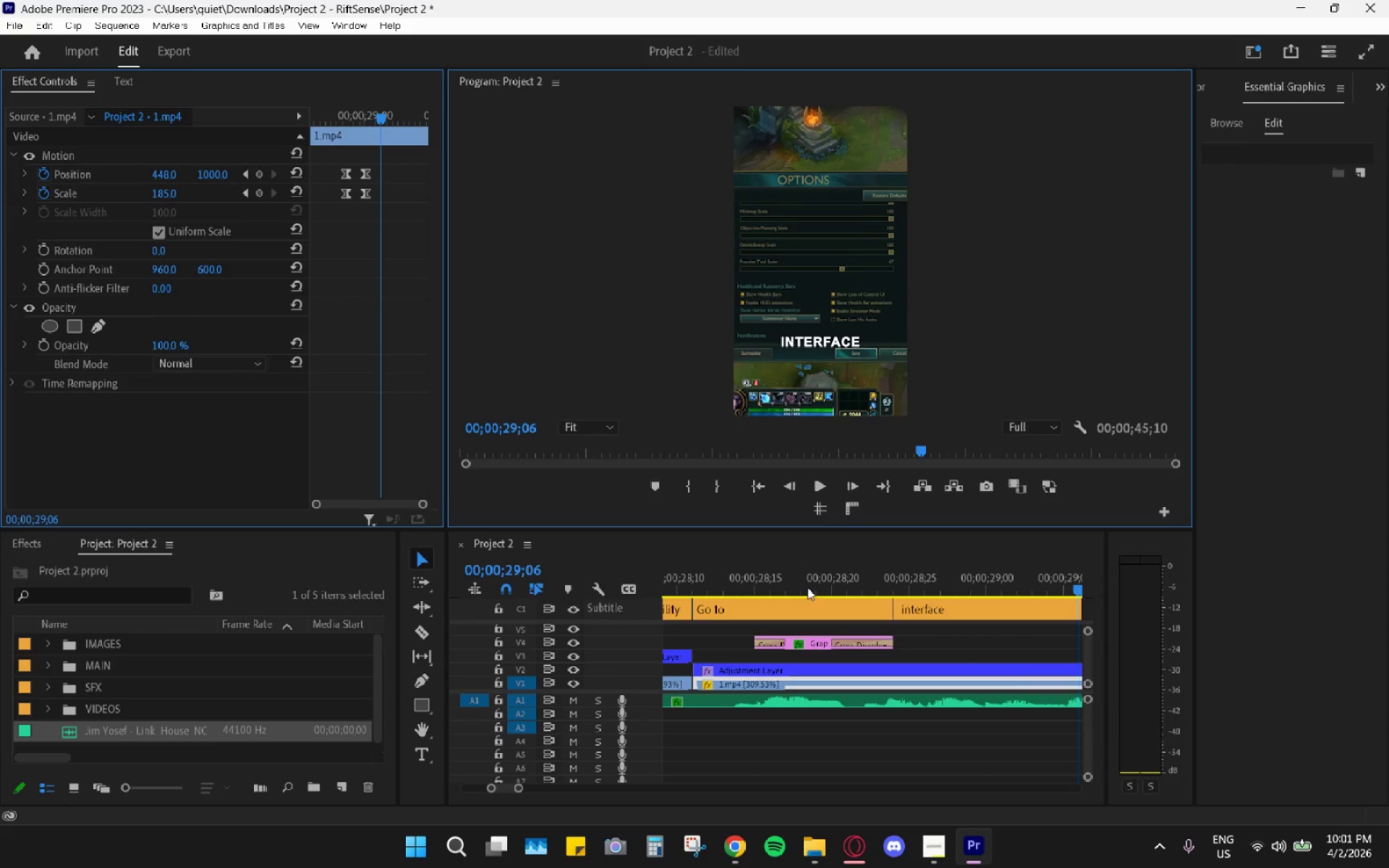 
left_click_drag(start_coordinate=[794, 581], to_coordinate=[815, 596])
 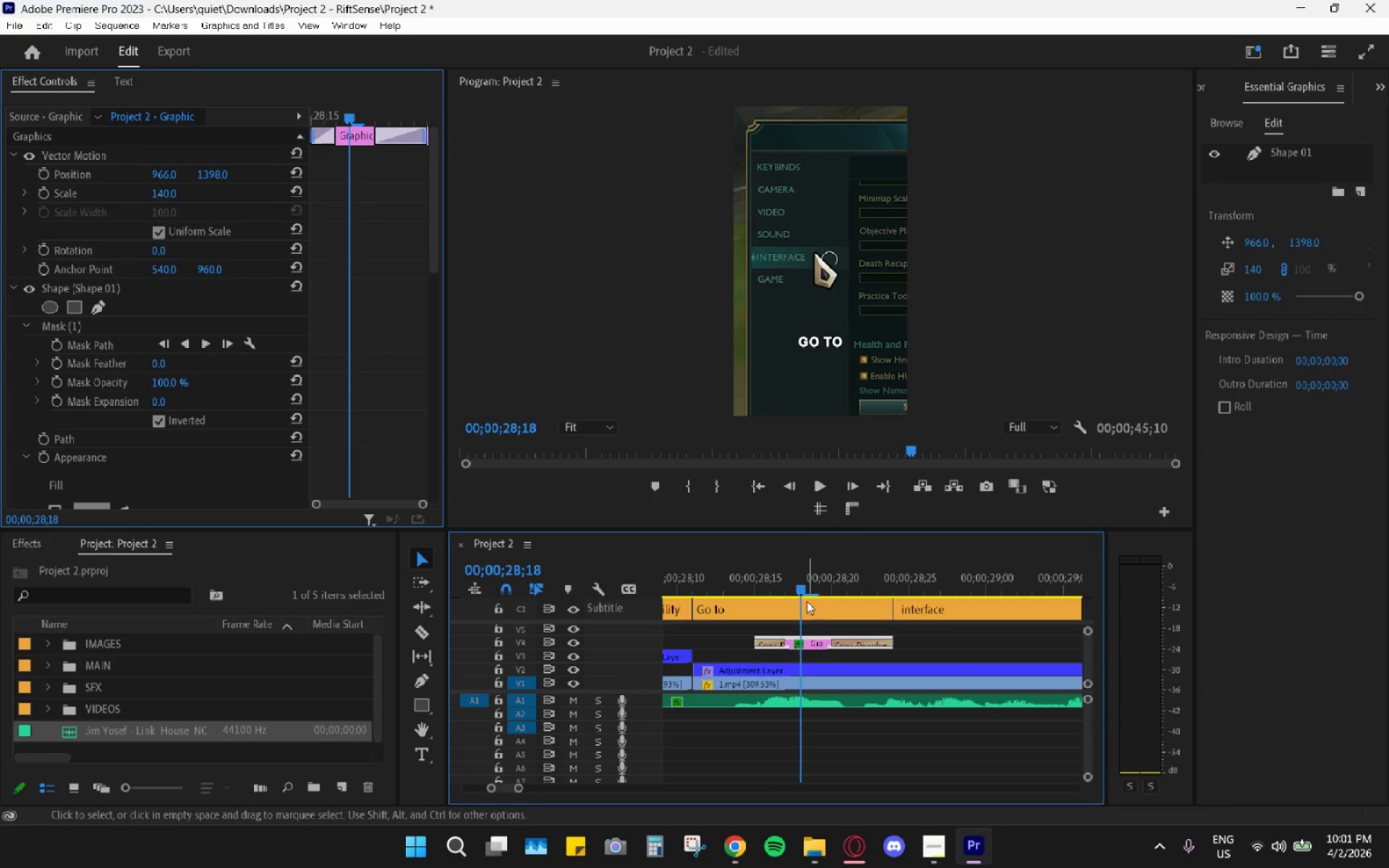 
left_click_drag(start_coordinate=[807, 586], to_coordinate=[888, 591])
 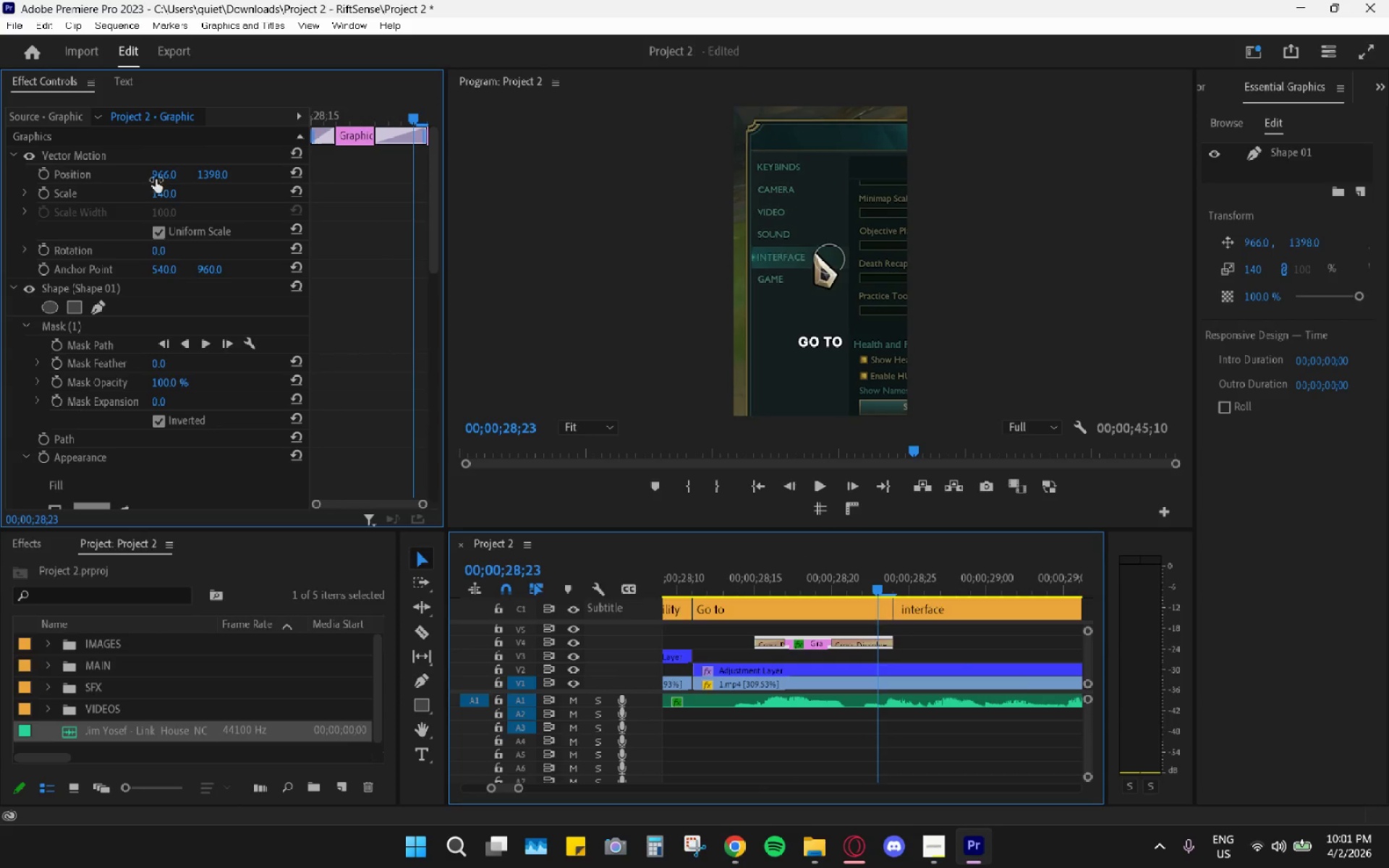 
left_click_drag(start_coordinate=[166, 177], to_coordinate=[99, 184])
 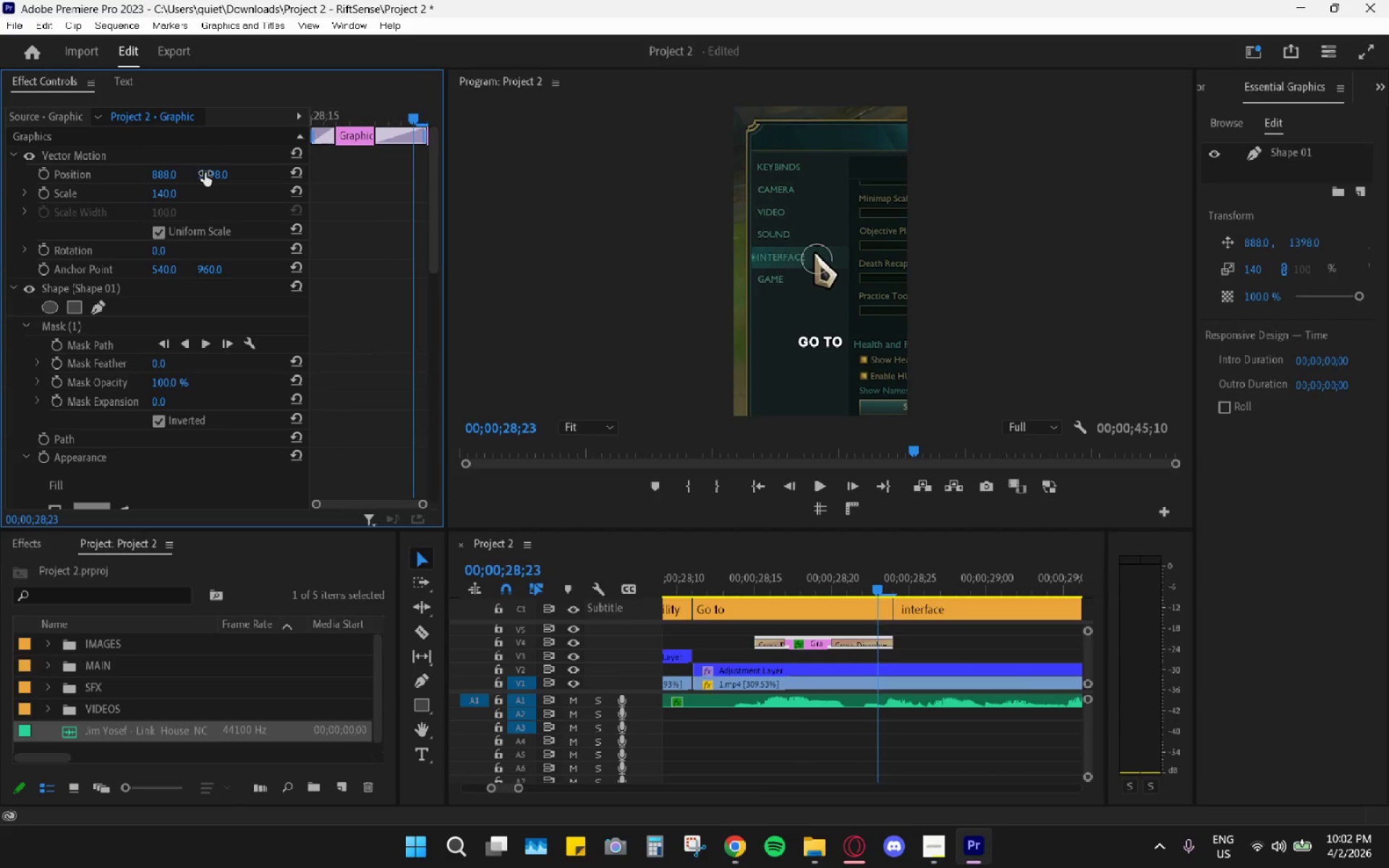 
left_click_drag(start_coordinate=[205, 173], to_coordinate=[206, 199])
 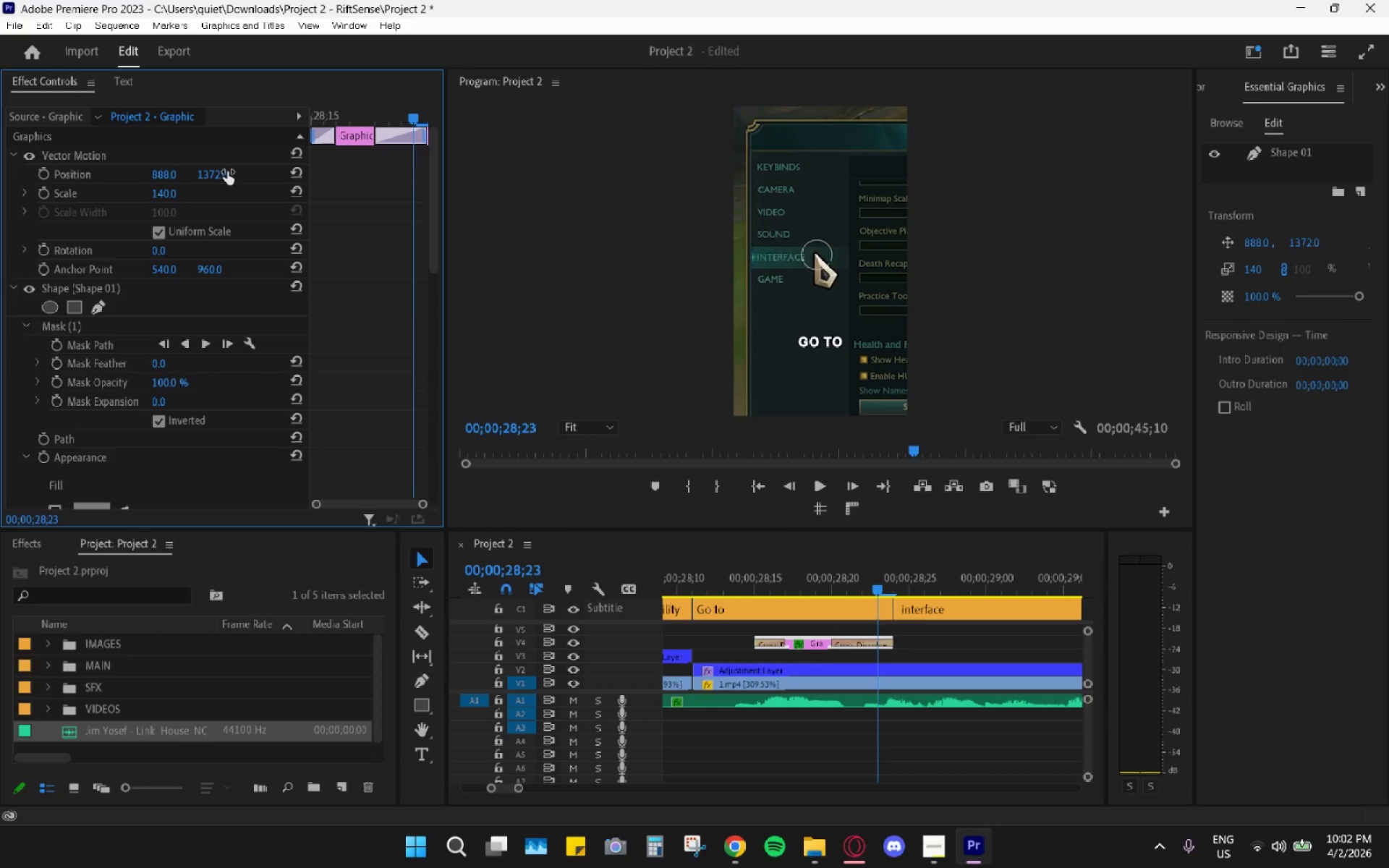 
left_click_drag(start_coordinate=[224, 173], to_coordinate=[201, 185])
 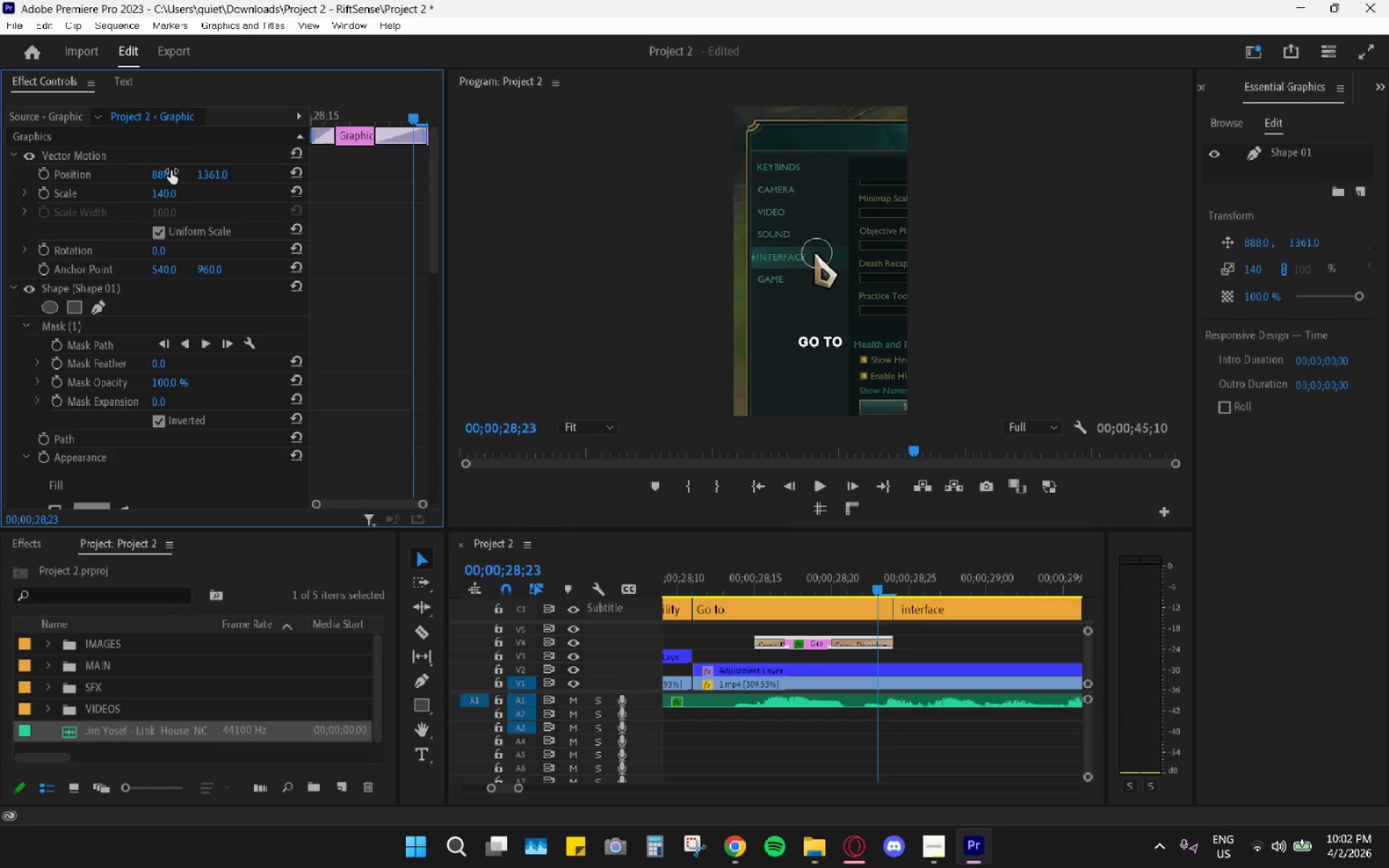 
left_click_drag(start_coordinate=[163, 173], to_coordinate=[172, 190])
 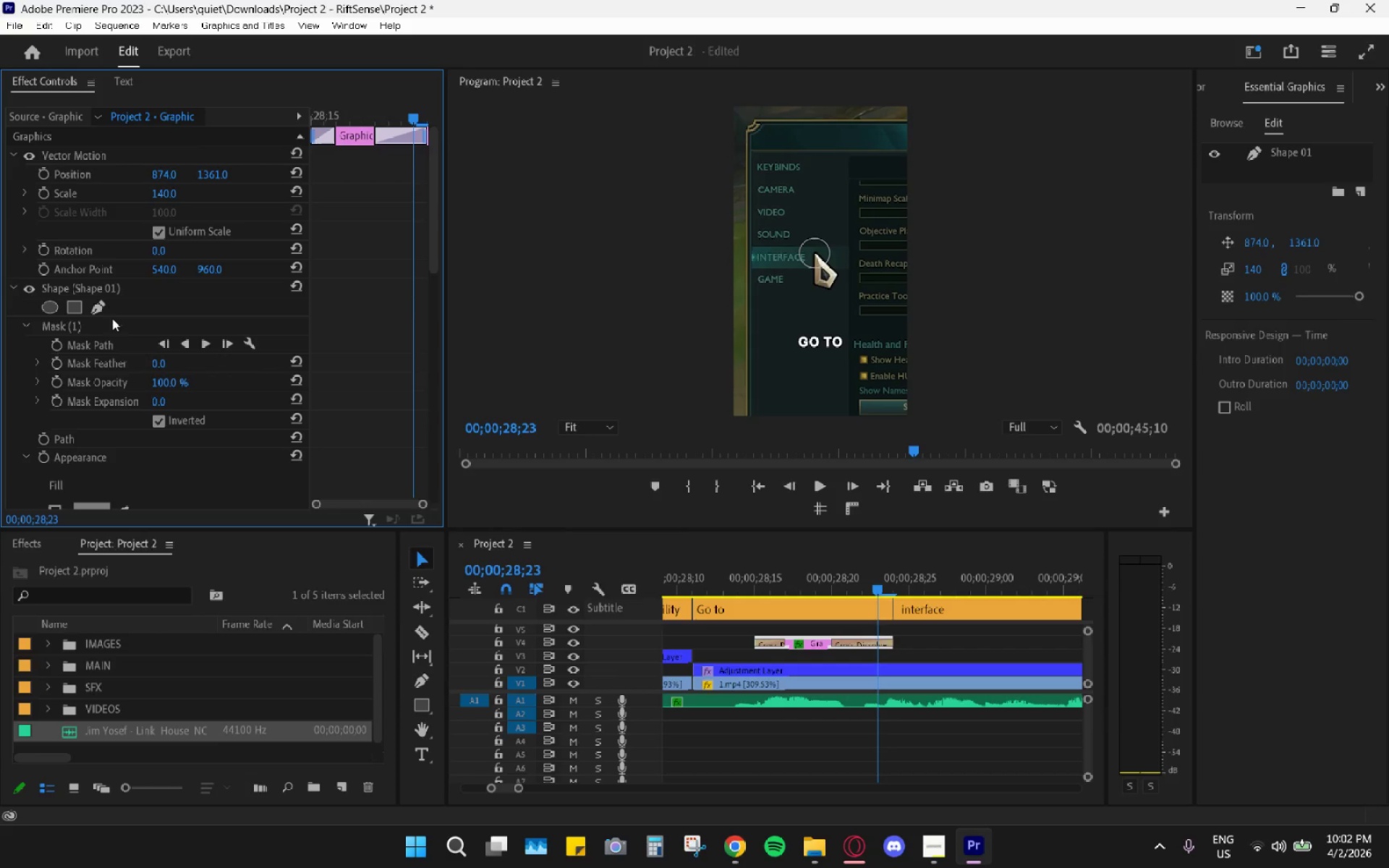 
left_click([114, 328])
 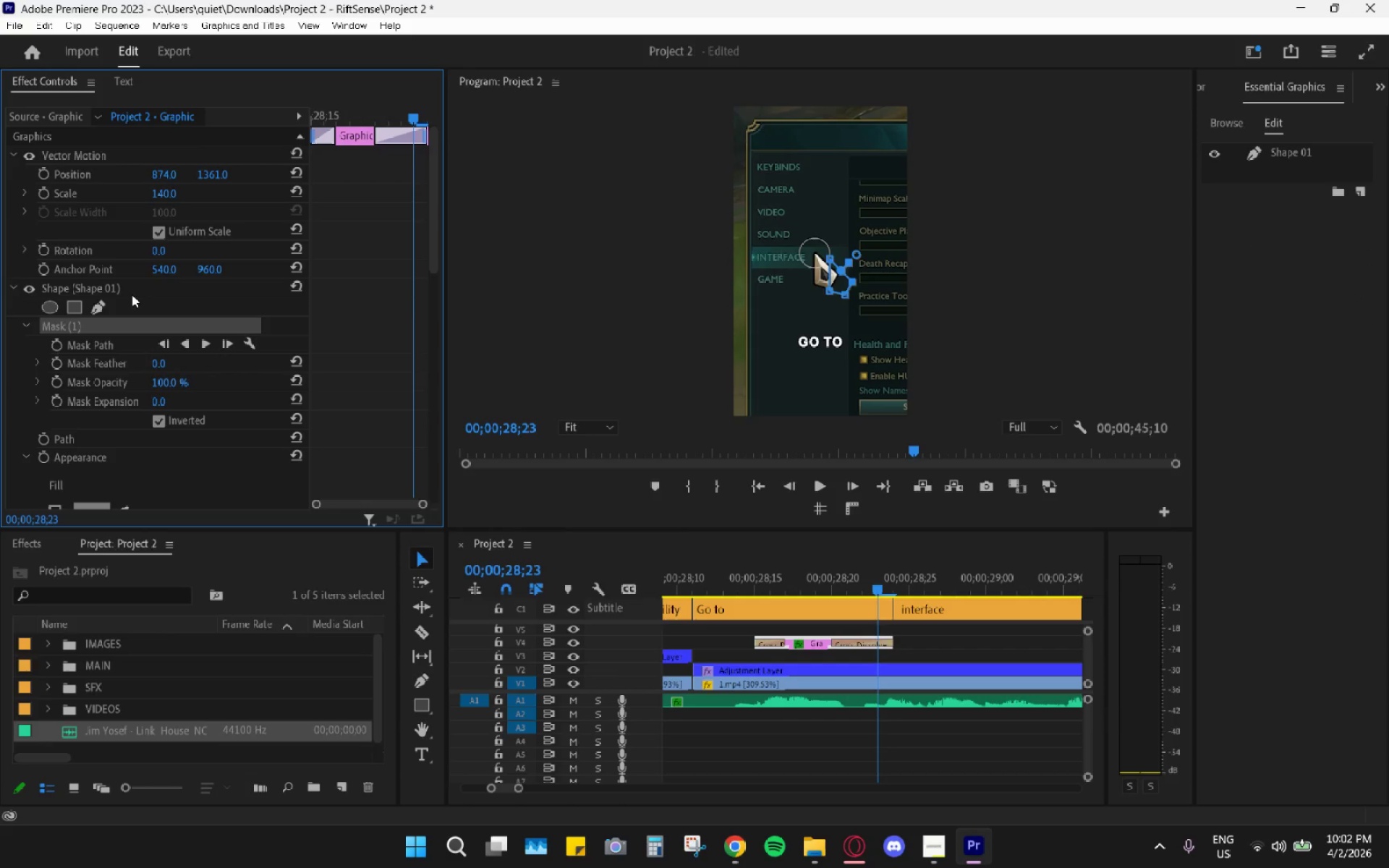 
key(H)
 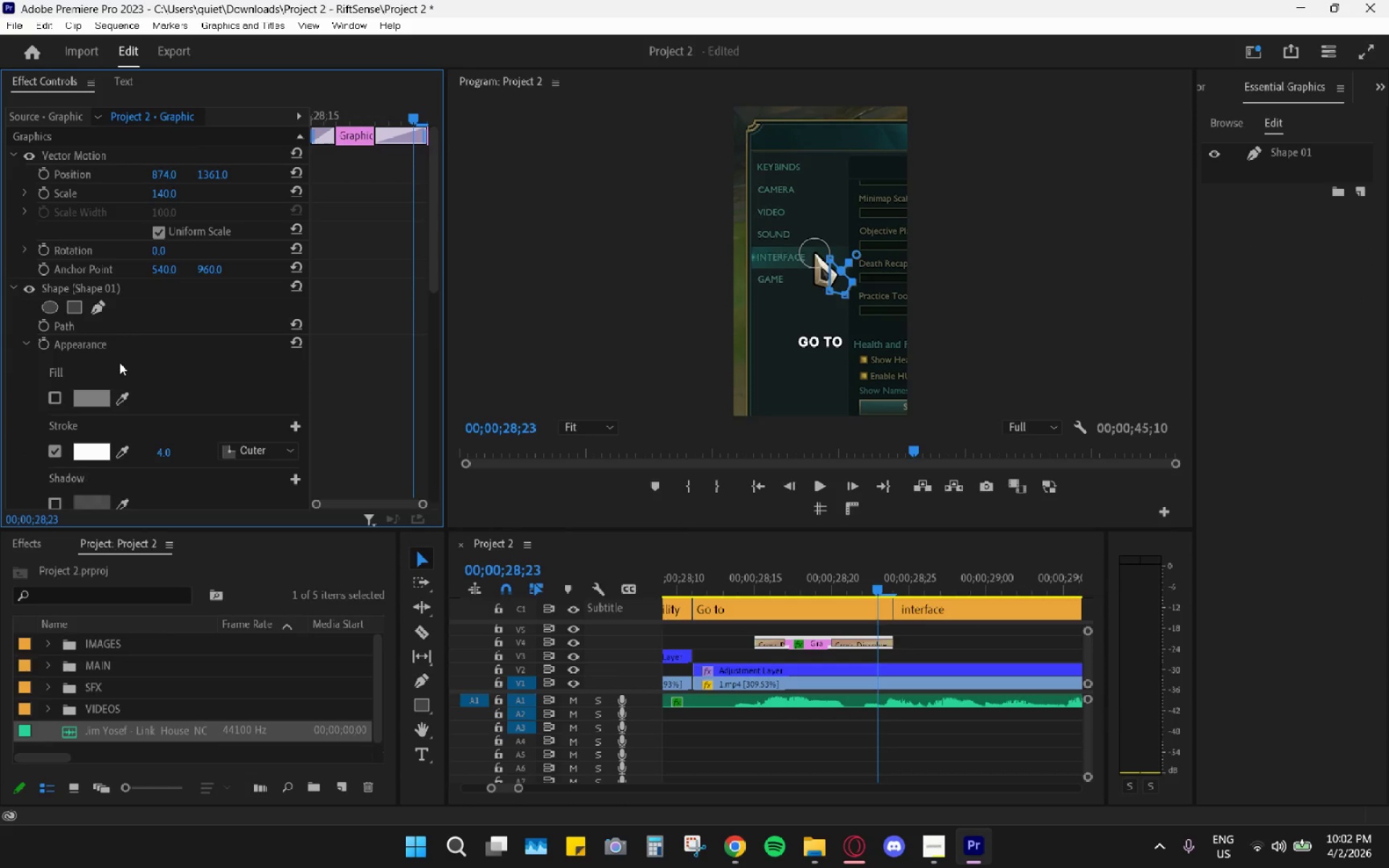 
left_click_drag(start_coordinate=[80, 305], to_coordinate=[80, 308])
 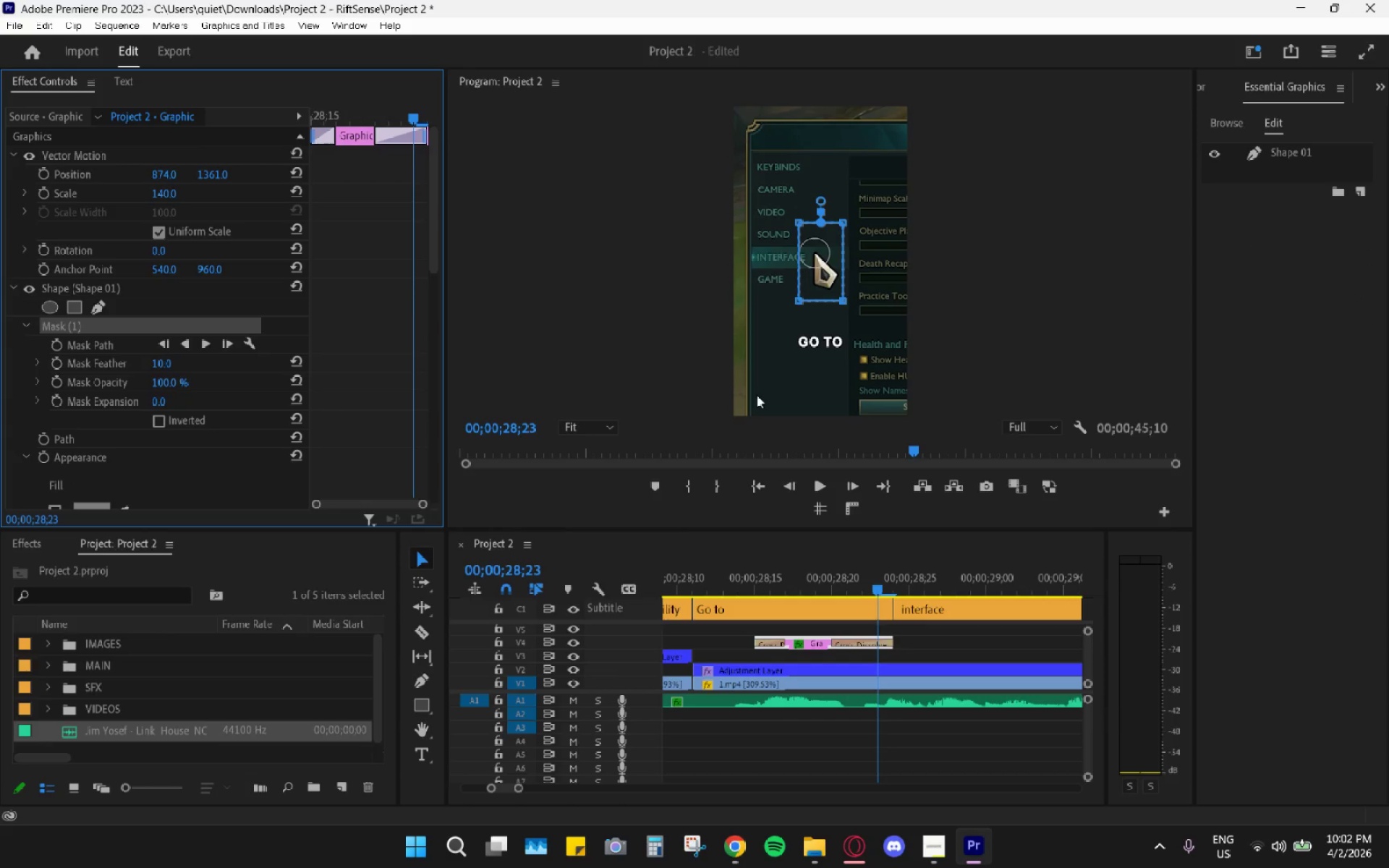 
left_click([603, 431])
 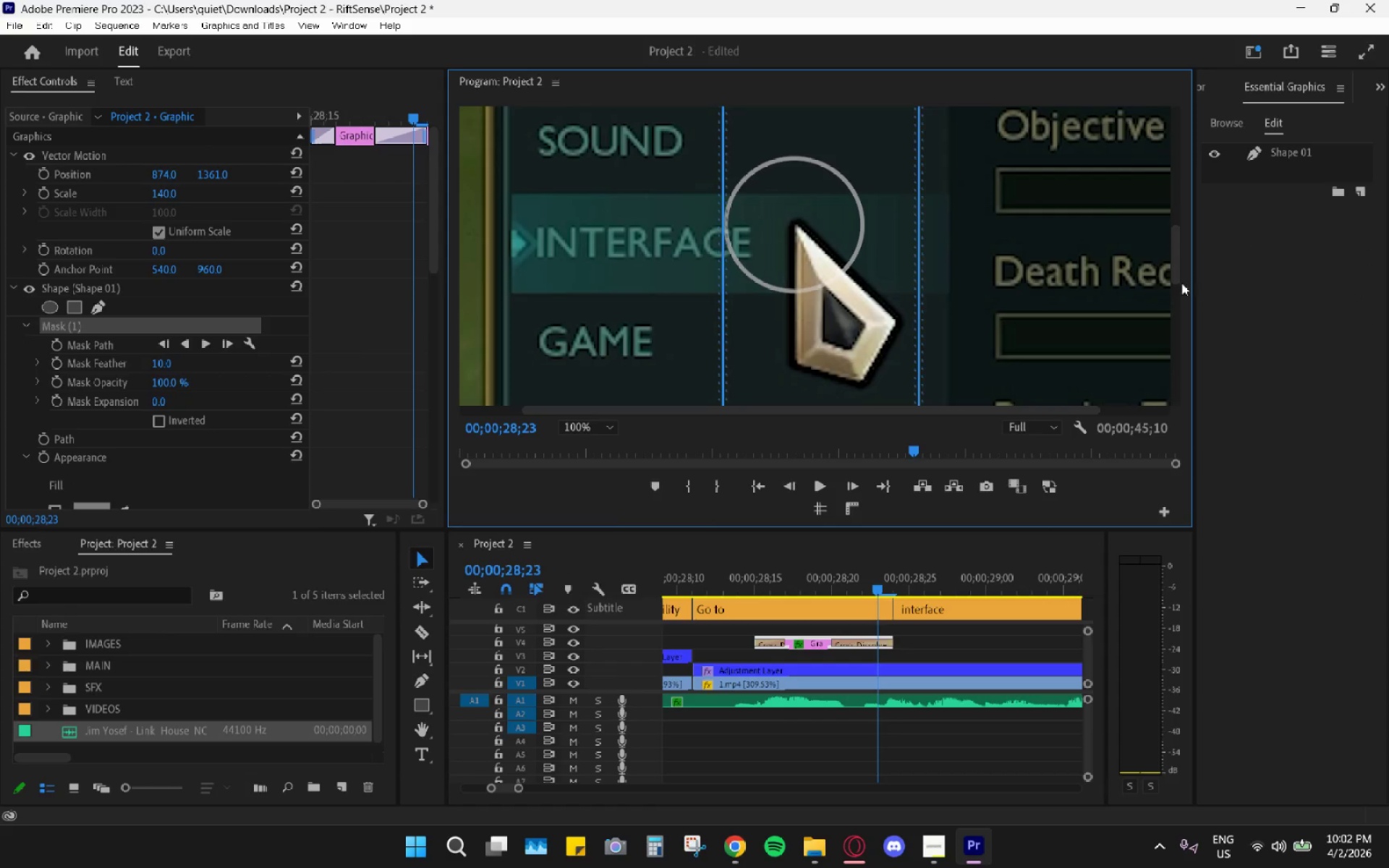 
left_click_drag(start_coordinate=[846, 171], to_coordinate=[867, 329])
 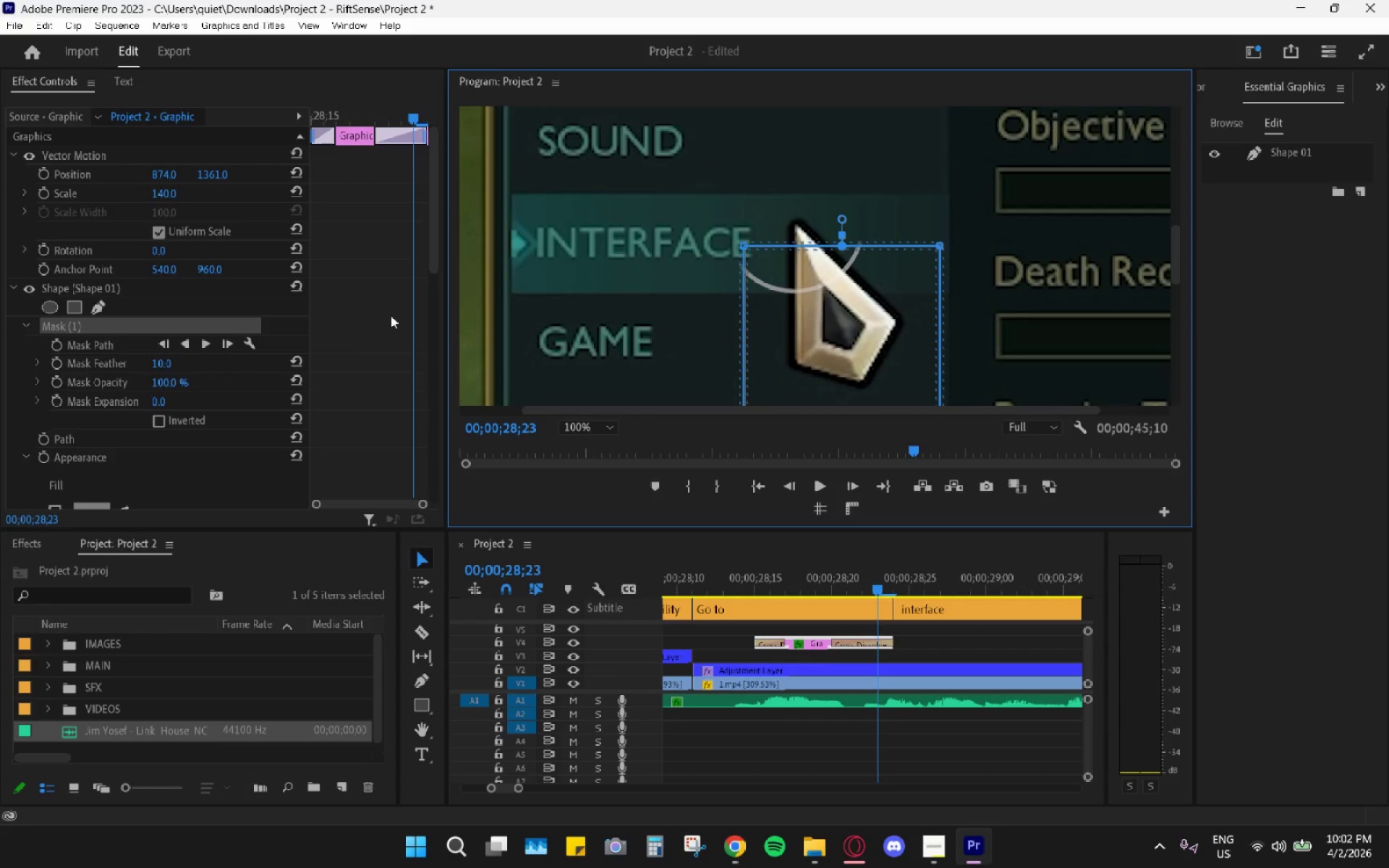 
left_click_drag(start_coordinate=[158, 362], to_coordinate=[110, 373])
 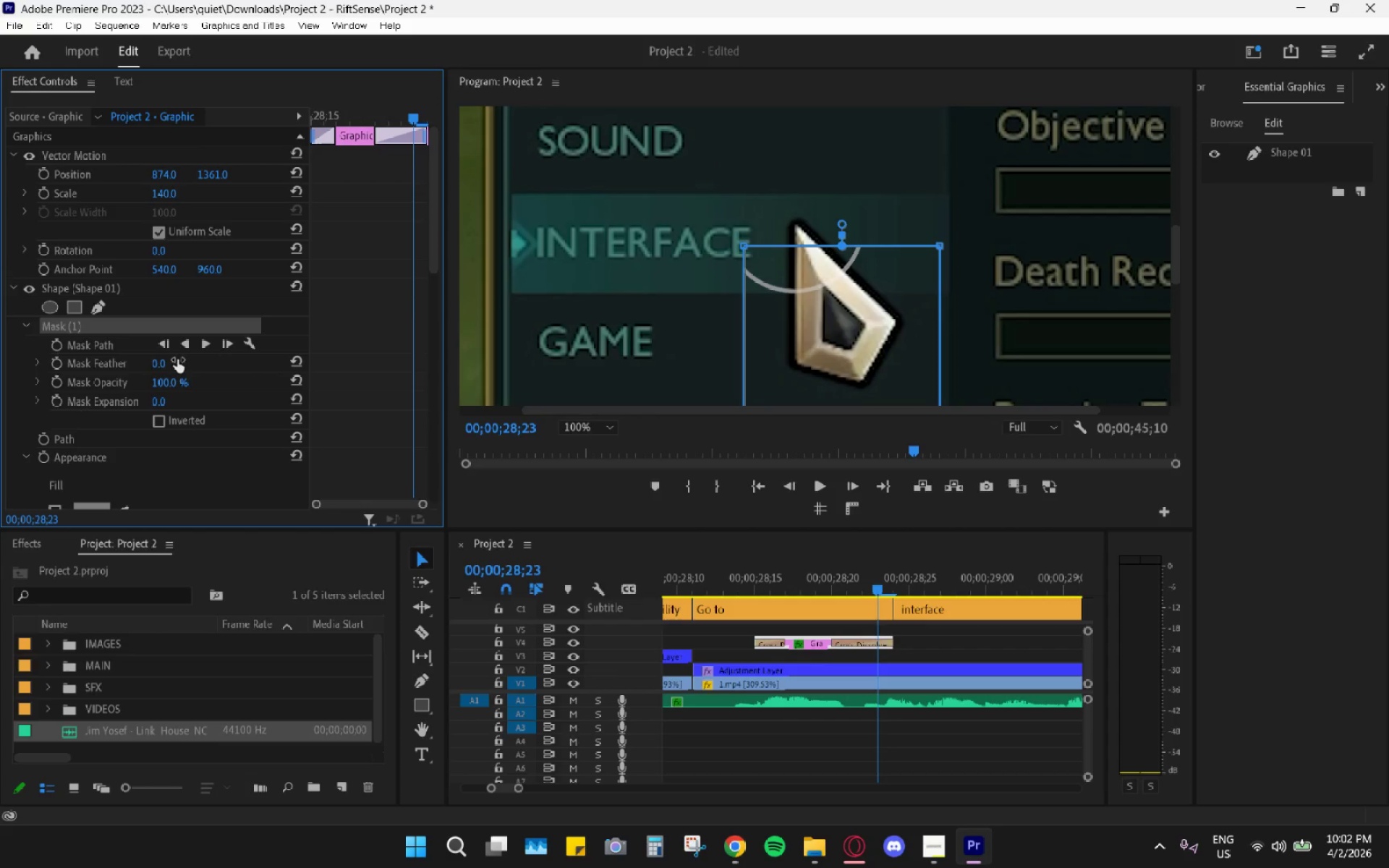 
left_click_drag(start_coordinate=[125, 361], to_coordinate=[1388, 138])
 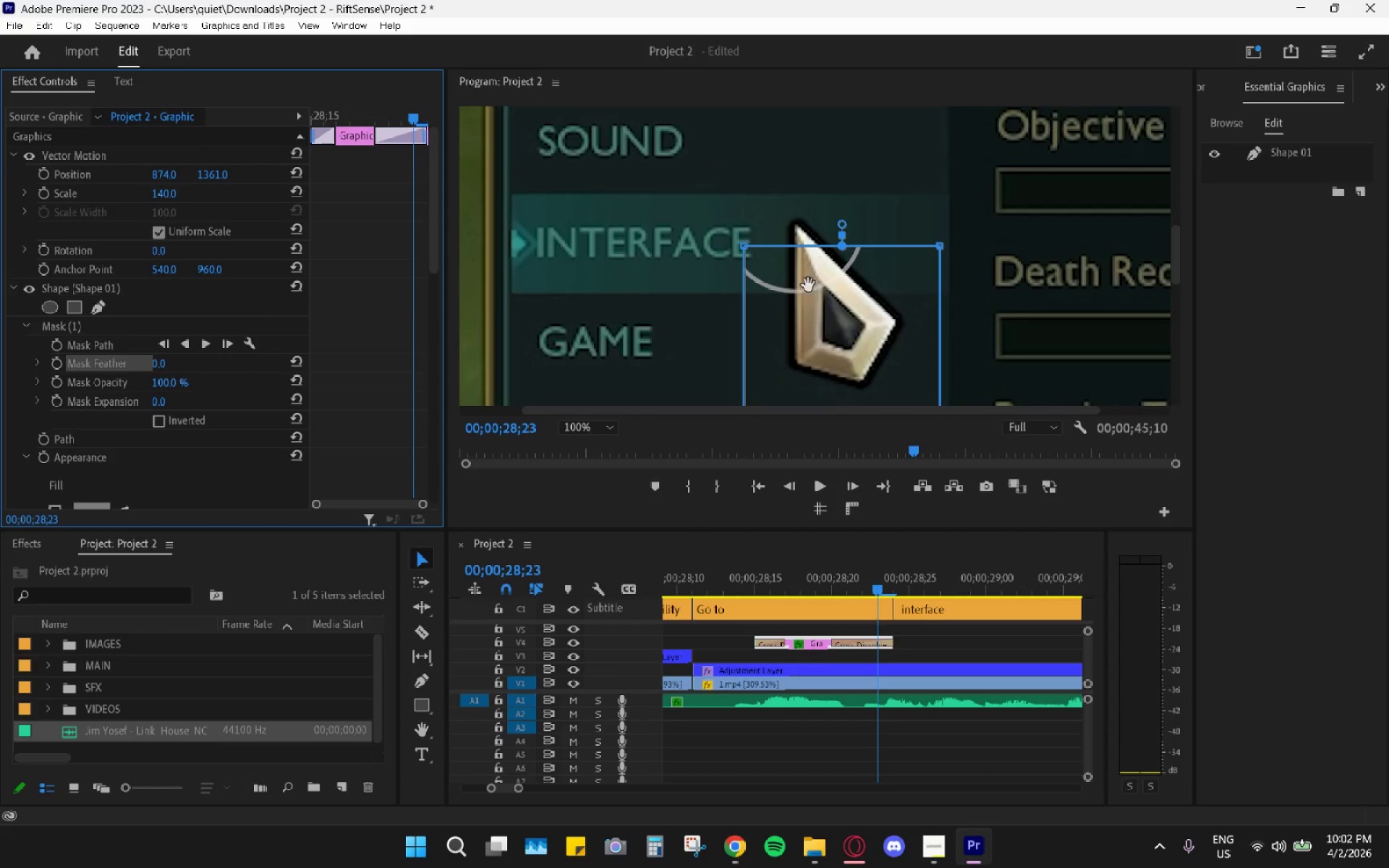 
left_click_drag(start_coordinate=[818, 287], to_coordinate=[871, 265])
 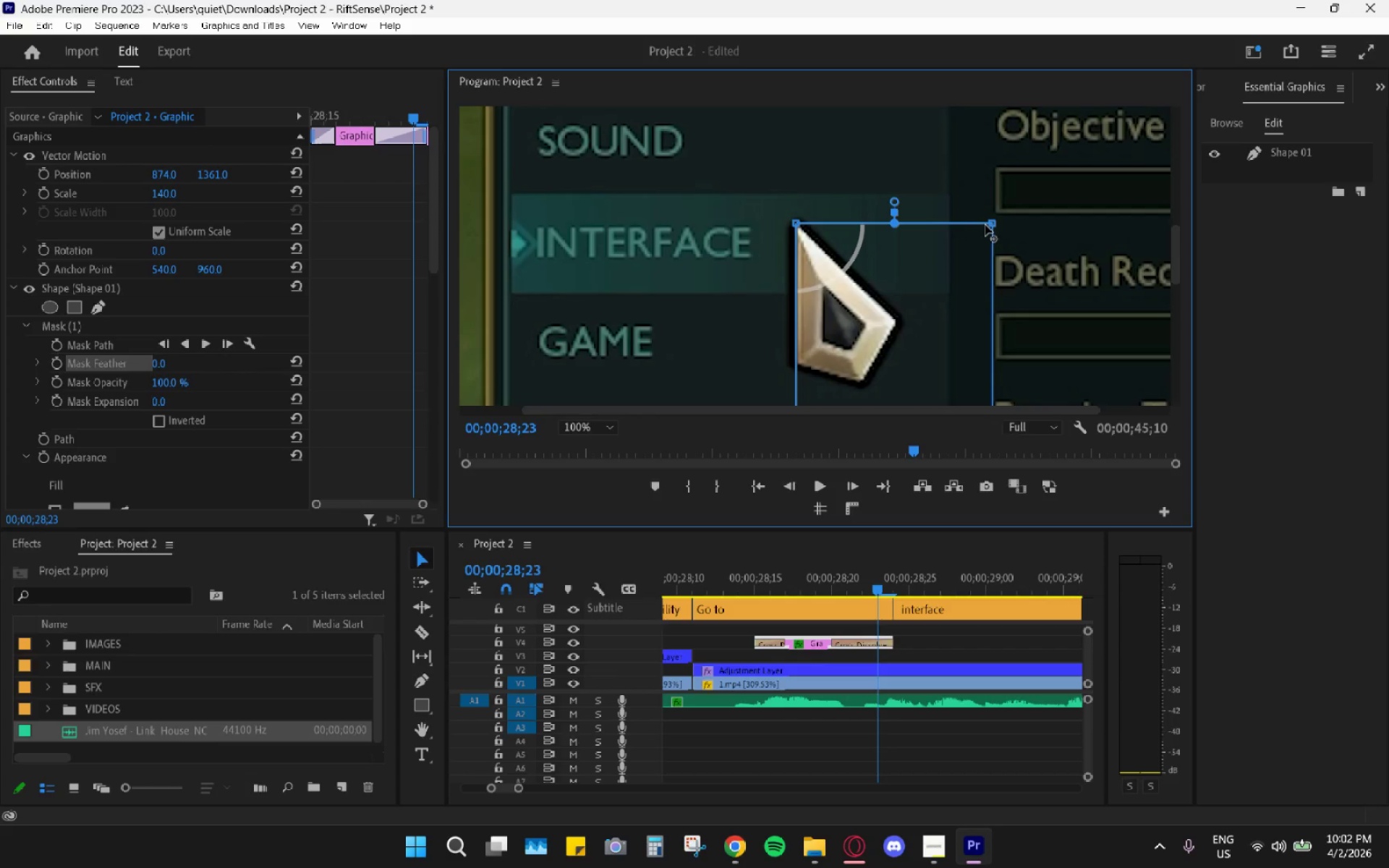 
left_click_drag(start_coordinate=[991, 224], to_coordinate=[897, 323])
 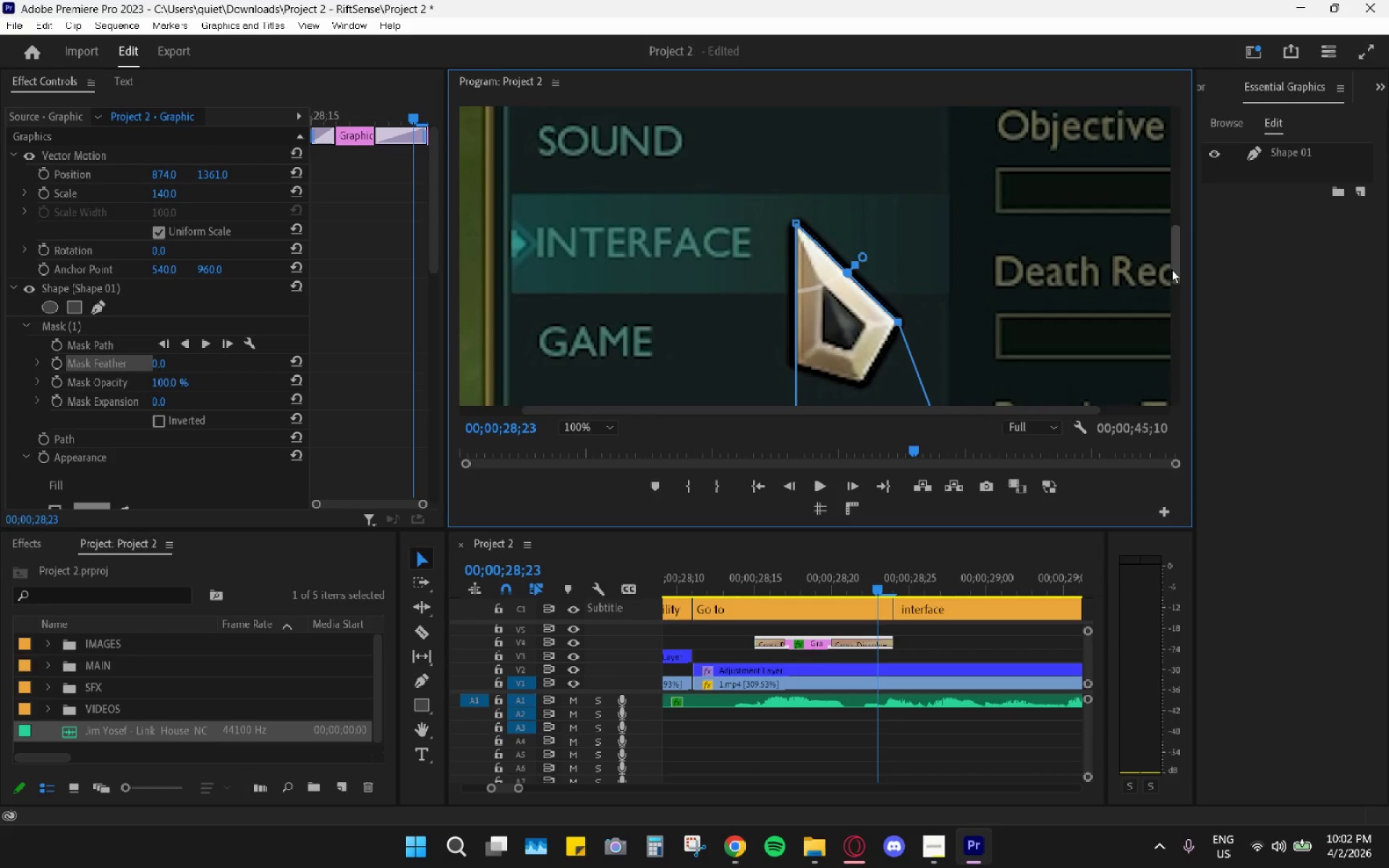 
left_click_drag(start_coordinate=[1177, 274], to_coordinate=[1162, 318])
 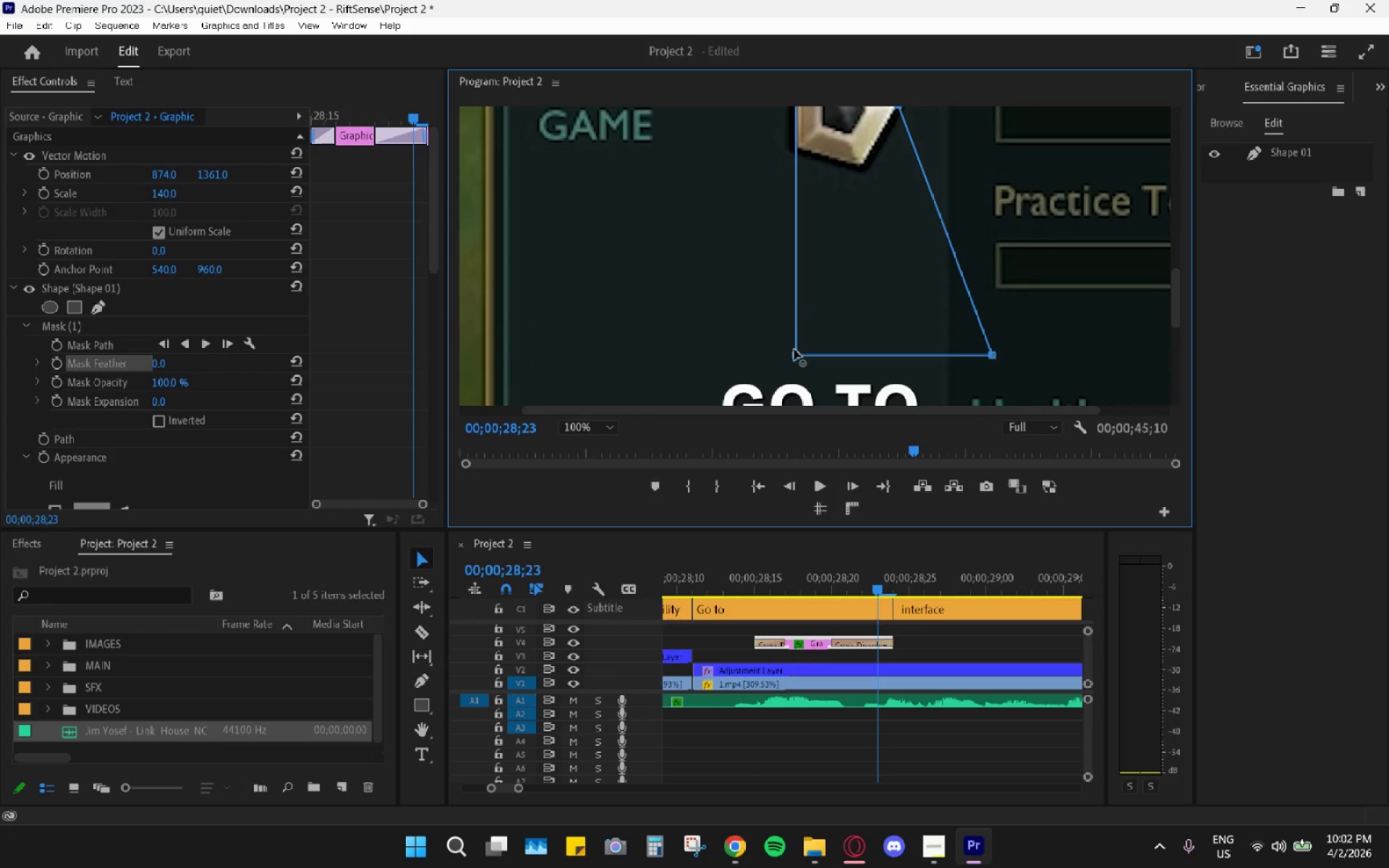 
left_click_drag(start_coordinate=[795, 355], to_coordinate=[794, 145])
 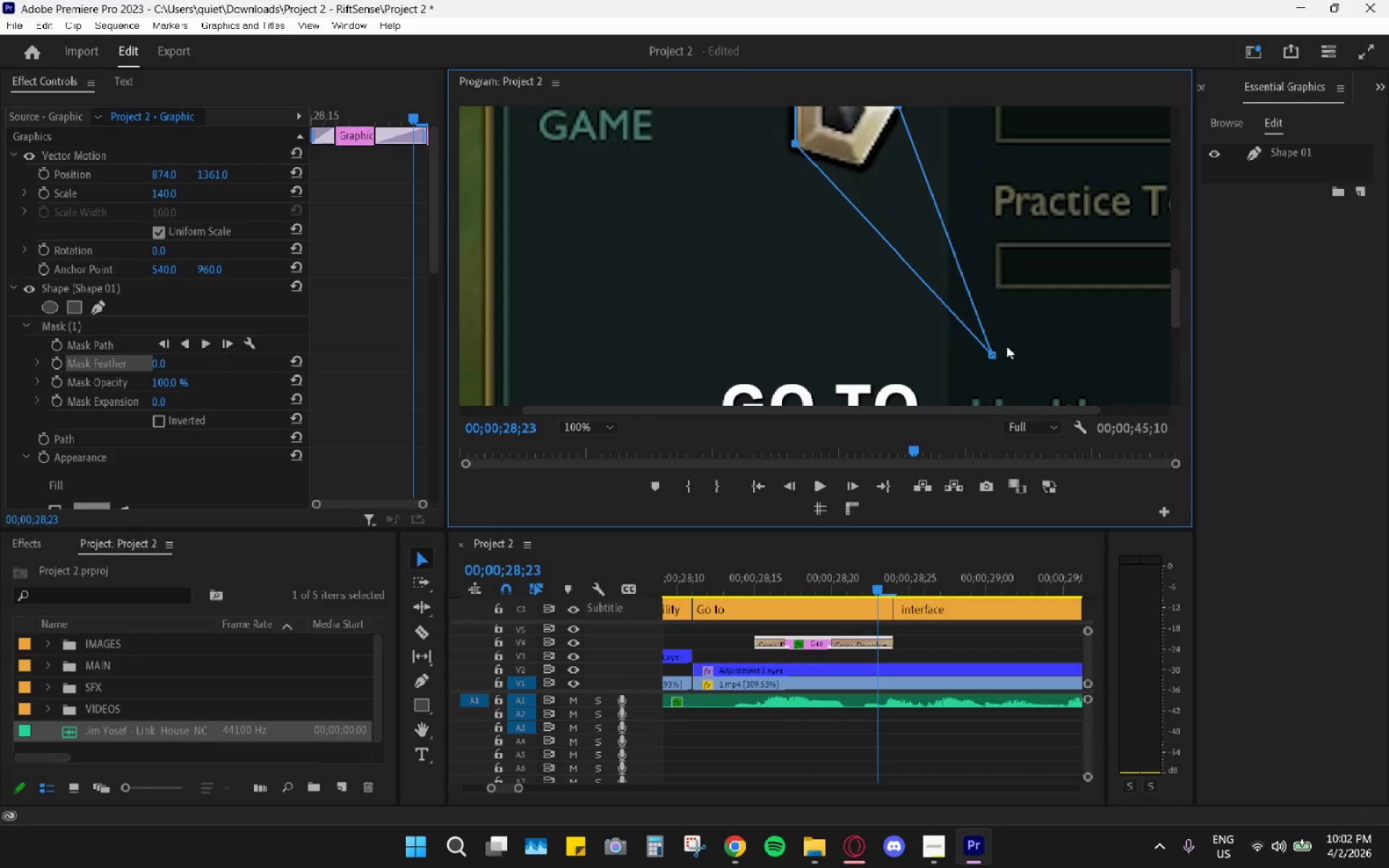 
left_click_drag(start_coordinate=[992, 356], to_coordinate=[863, 166])
 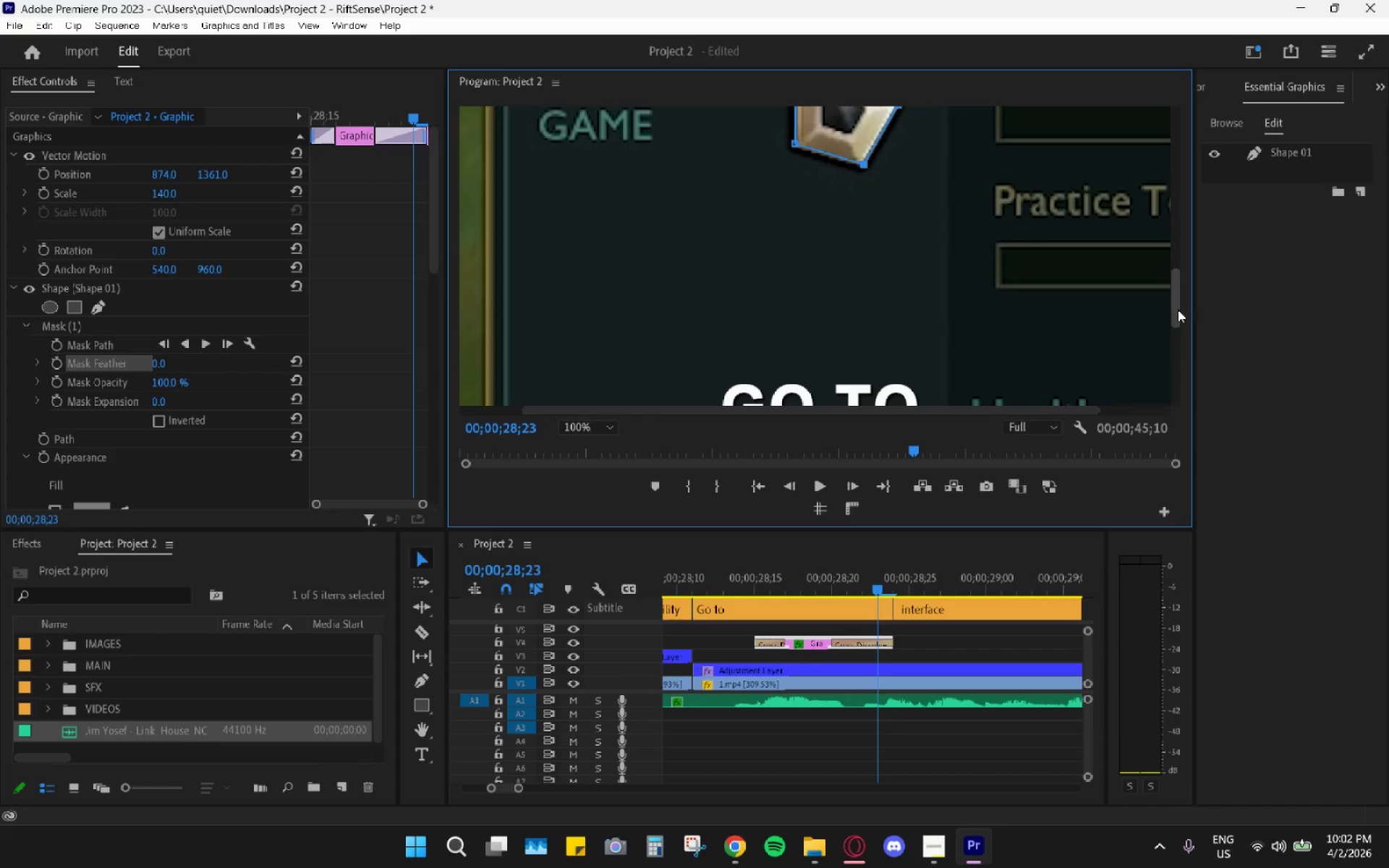 
left_click_drag(start_coordinate=[1178, 310], to_coordinate=[1168, 278])
 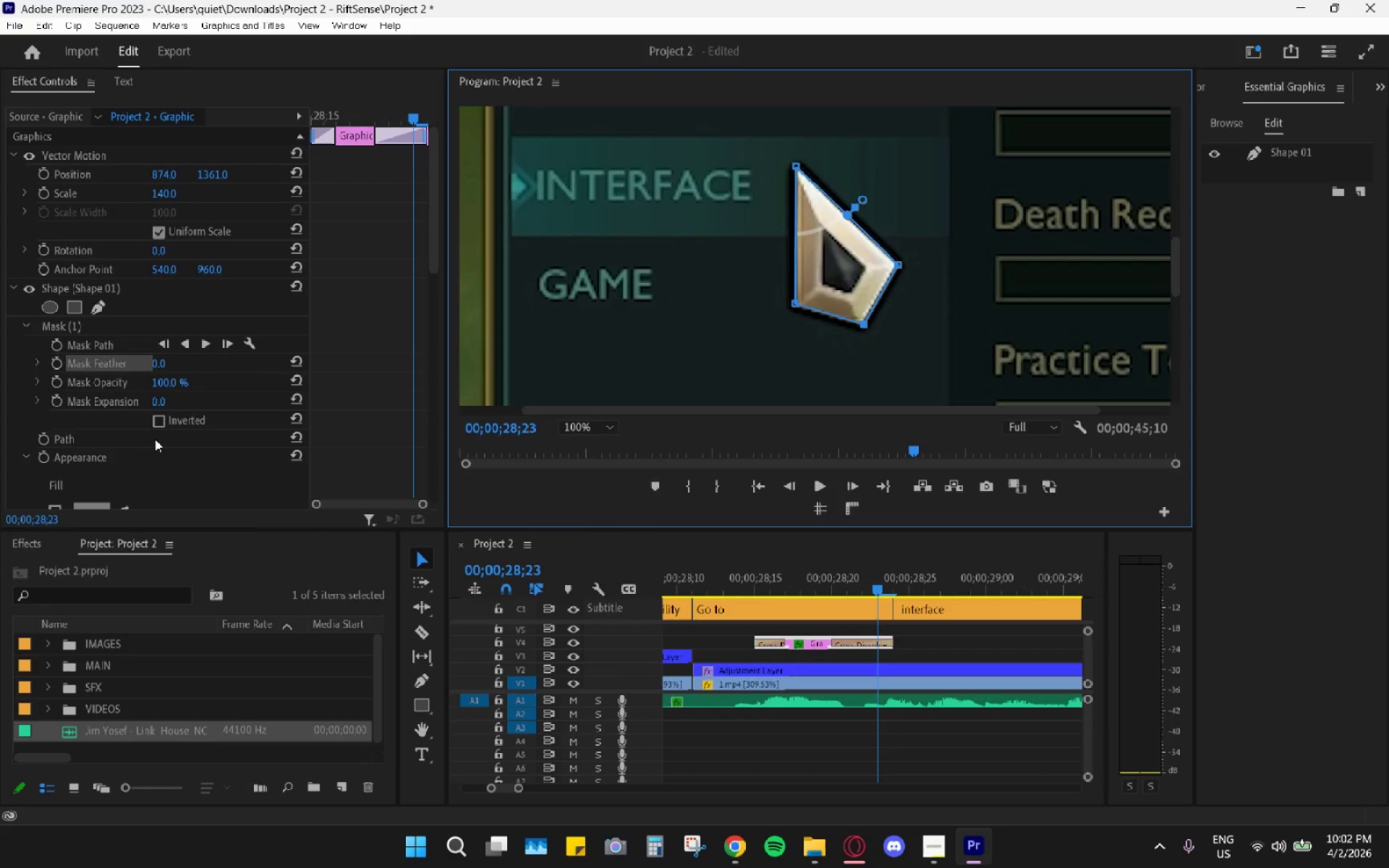 
left_click([161, 422])
 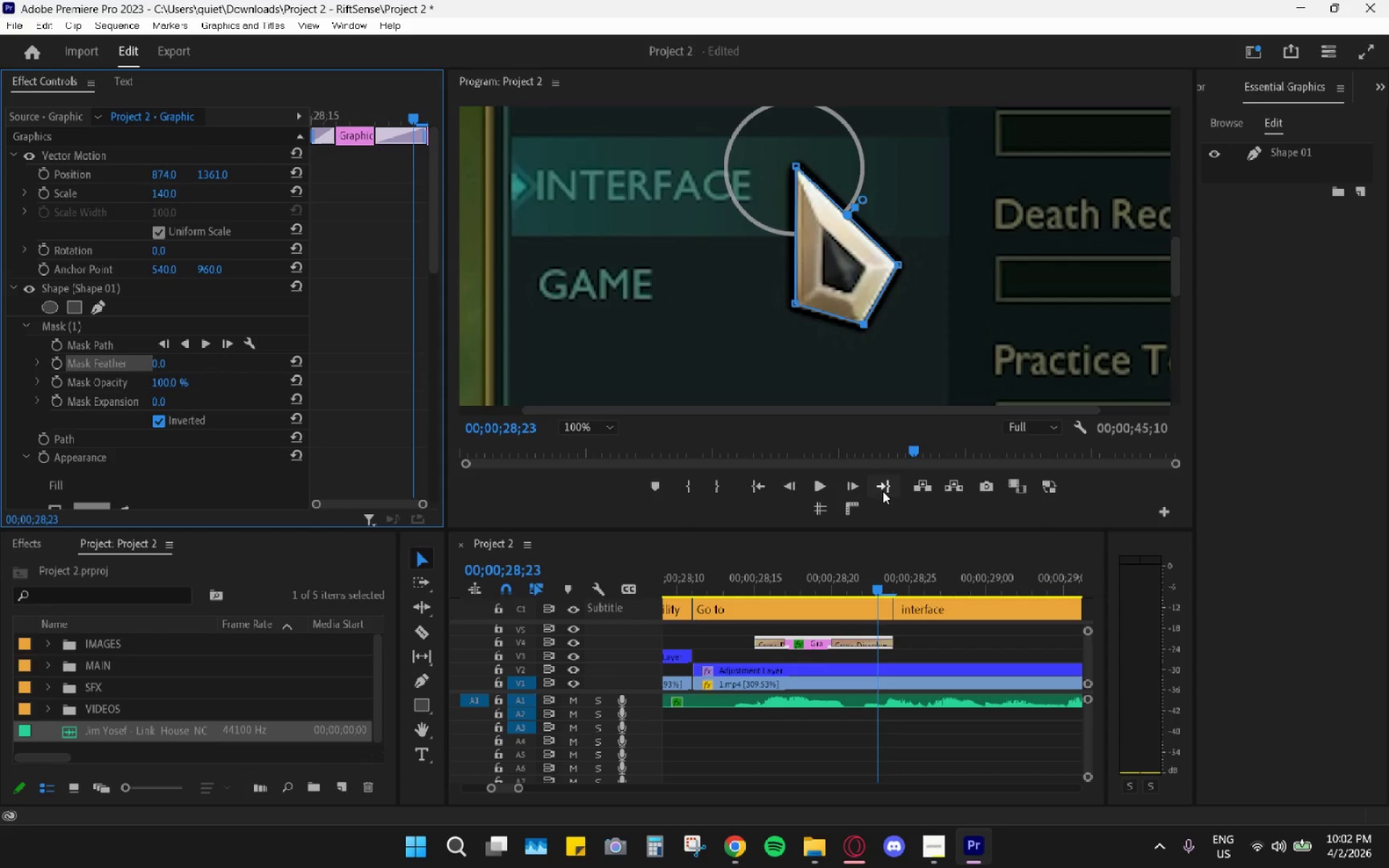 
left_click([783, 558])
 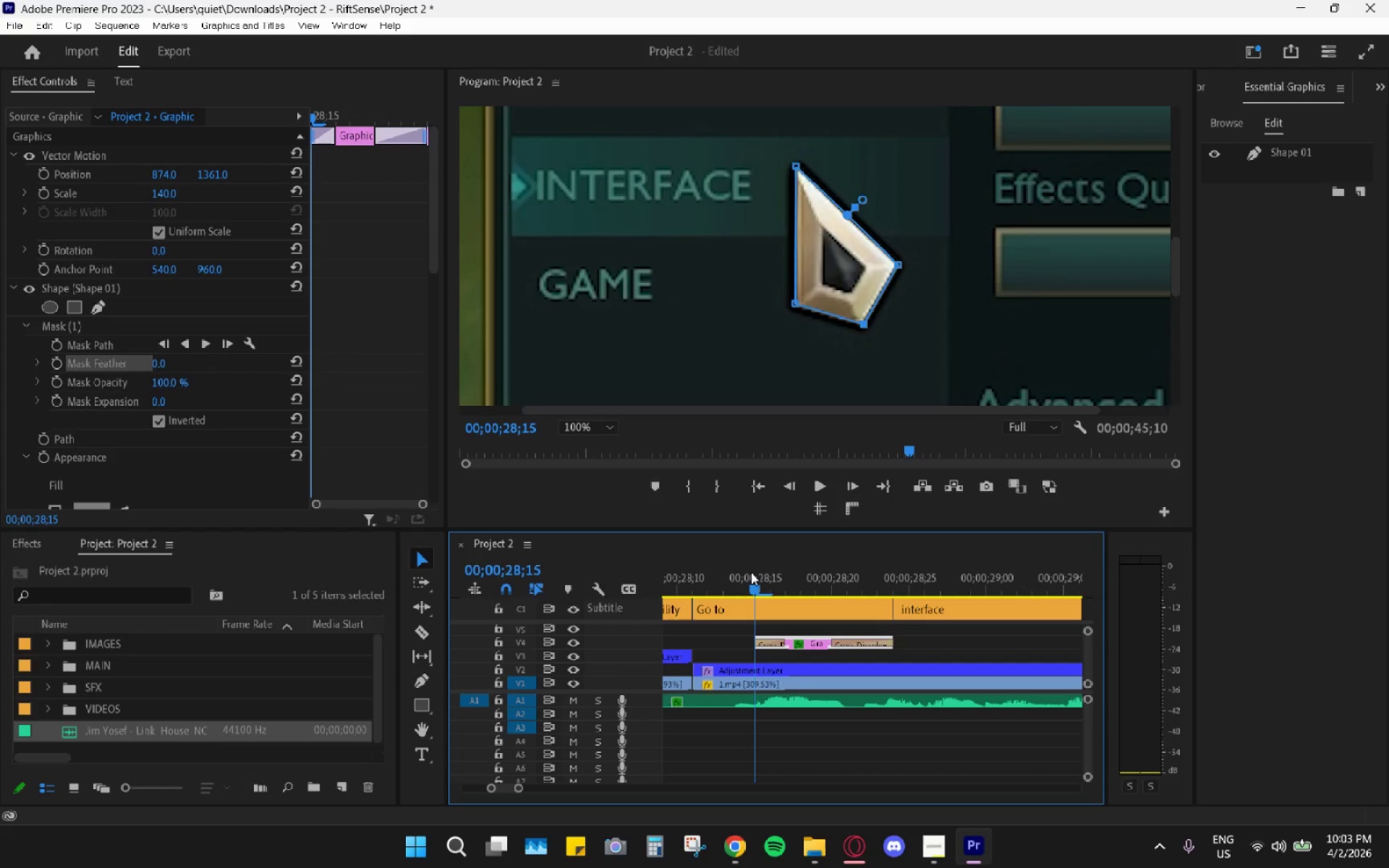 
key(Space)
 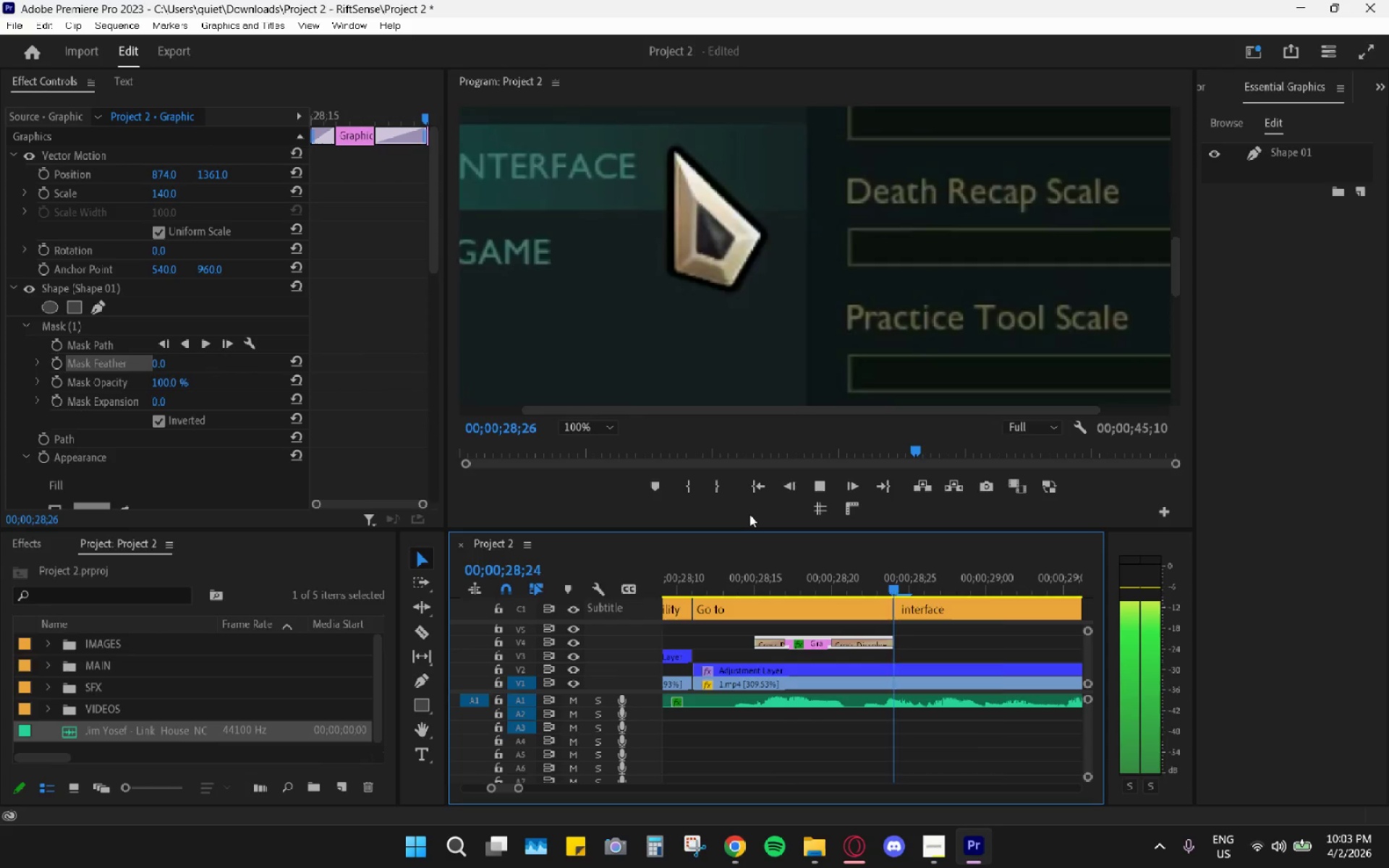 
key(Space)
 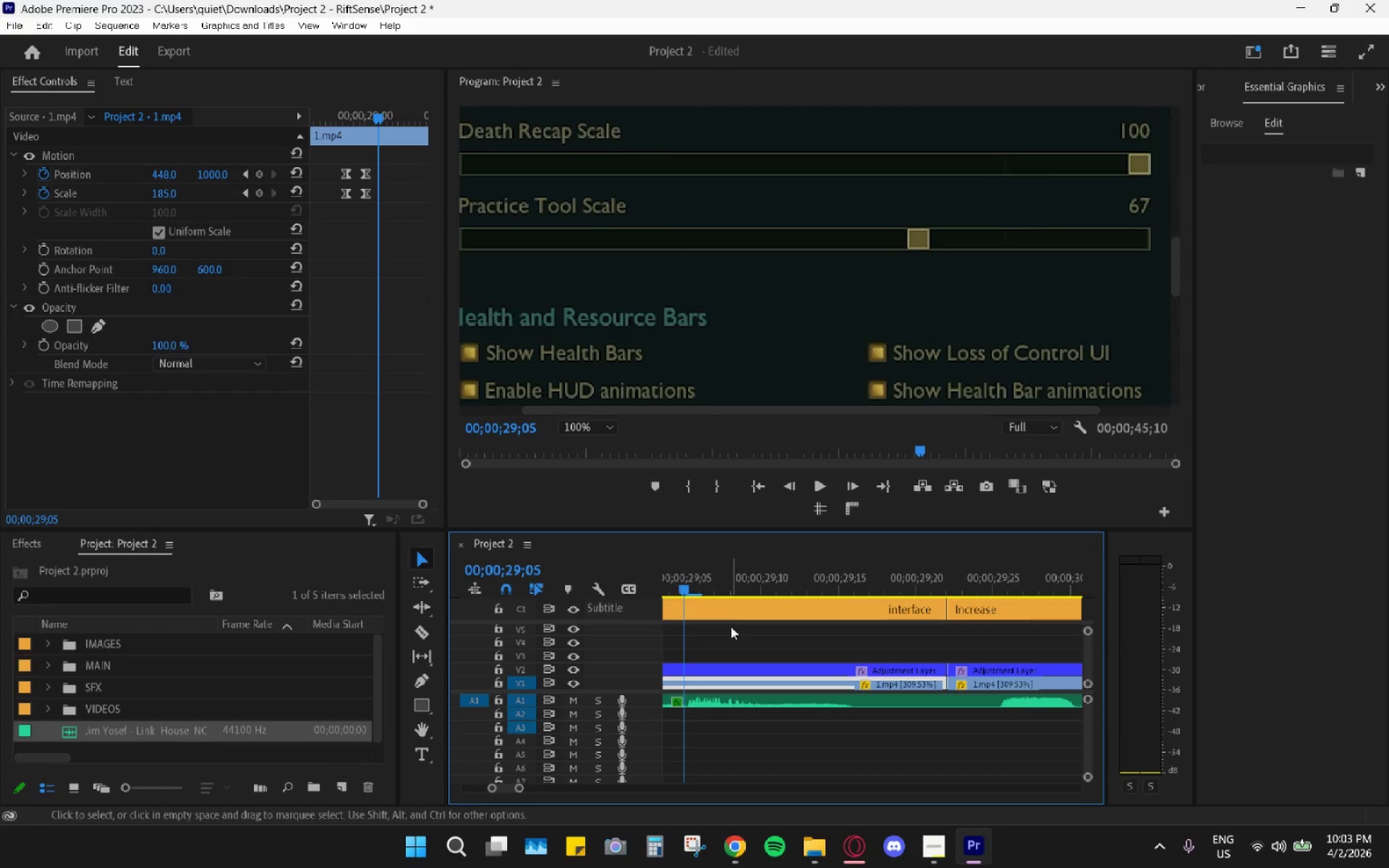 
hold_key(key=AltLeft, duration=1.14)
scroll: coordinate [730, 612], scroll_direction: up, amount: 10.0
 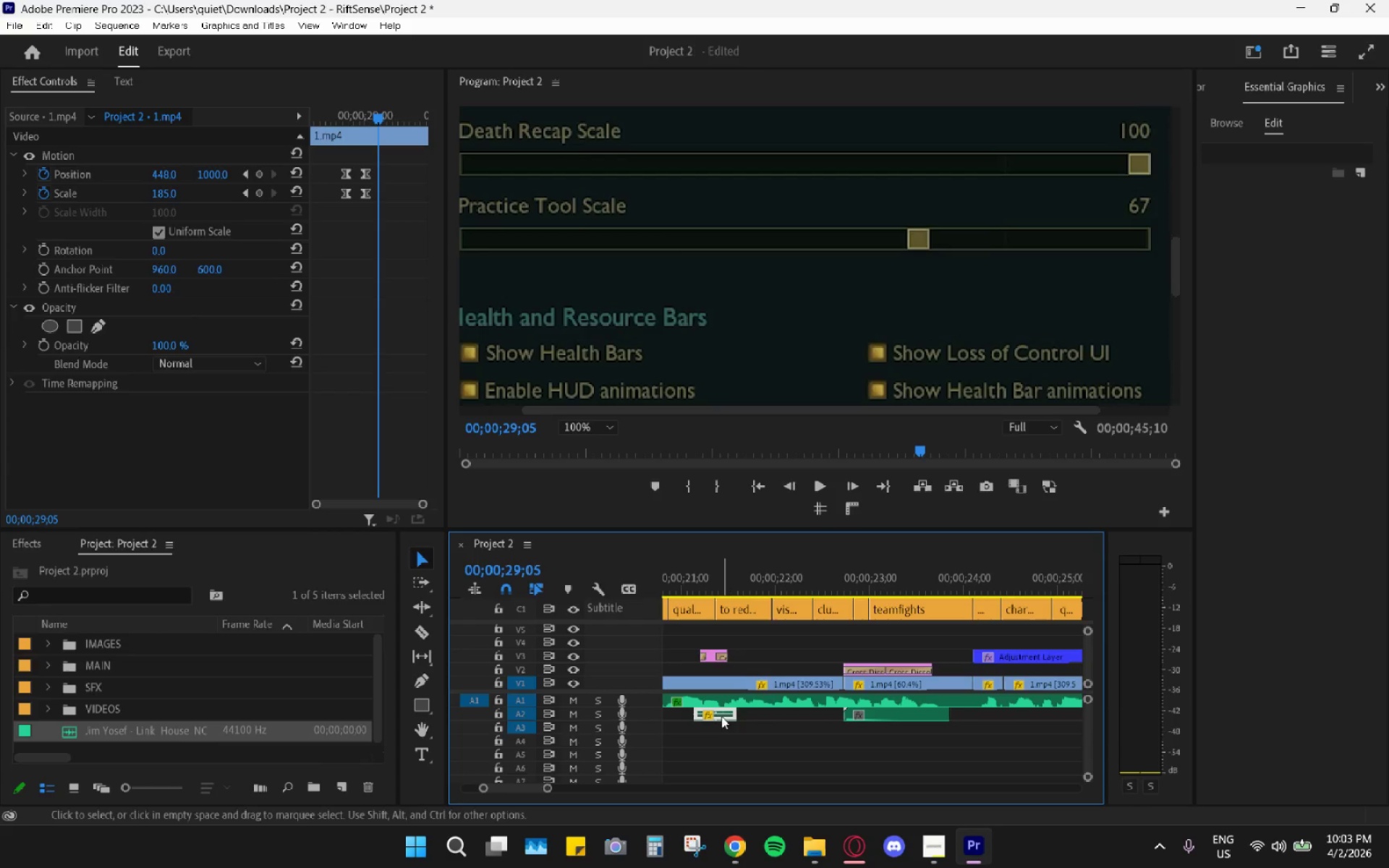 
key(Control+C)
 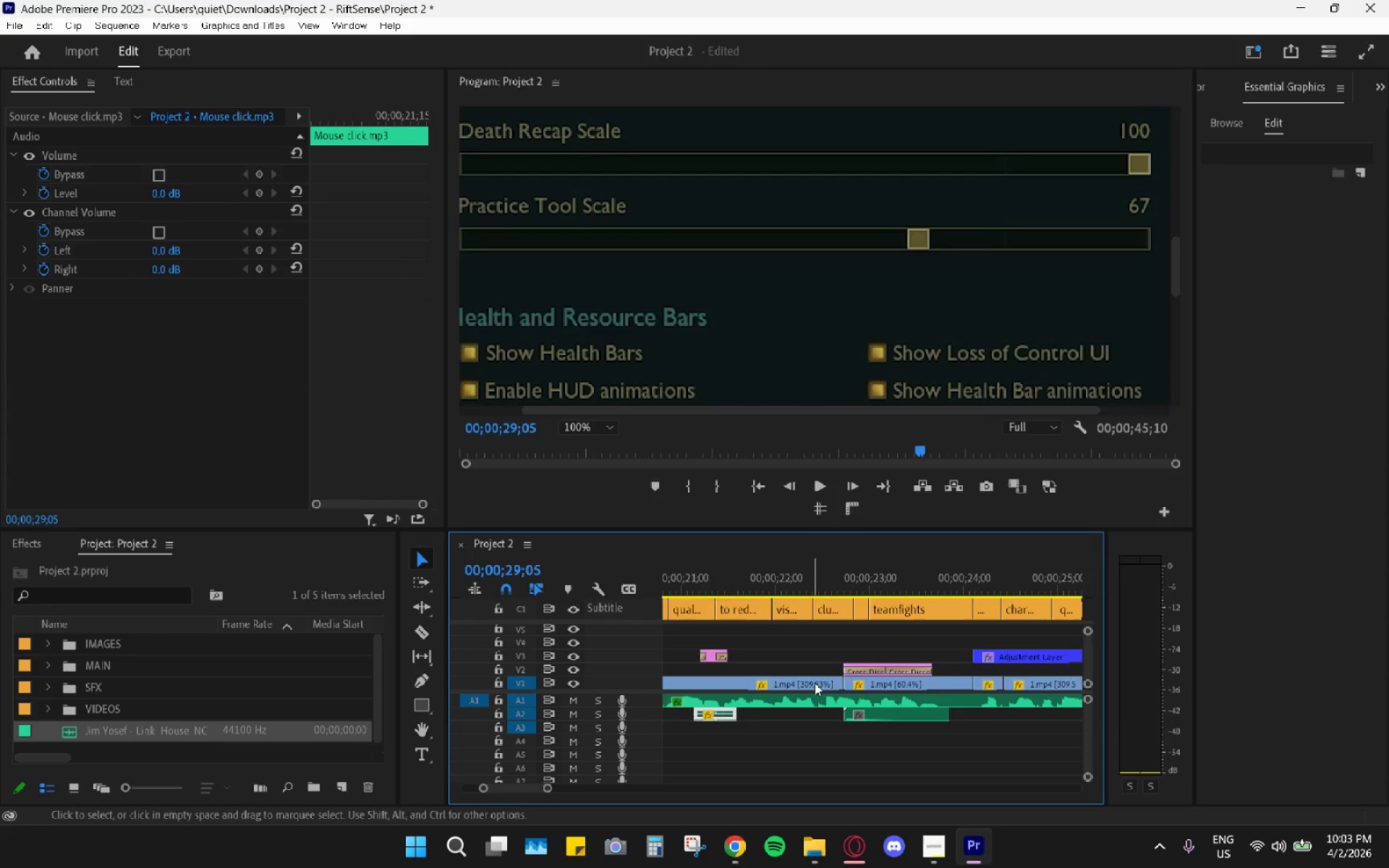 
scroll: coordinate [847, 668], scroll_direction: down, amount: 17.0
 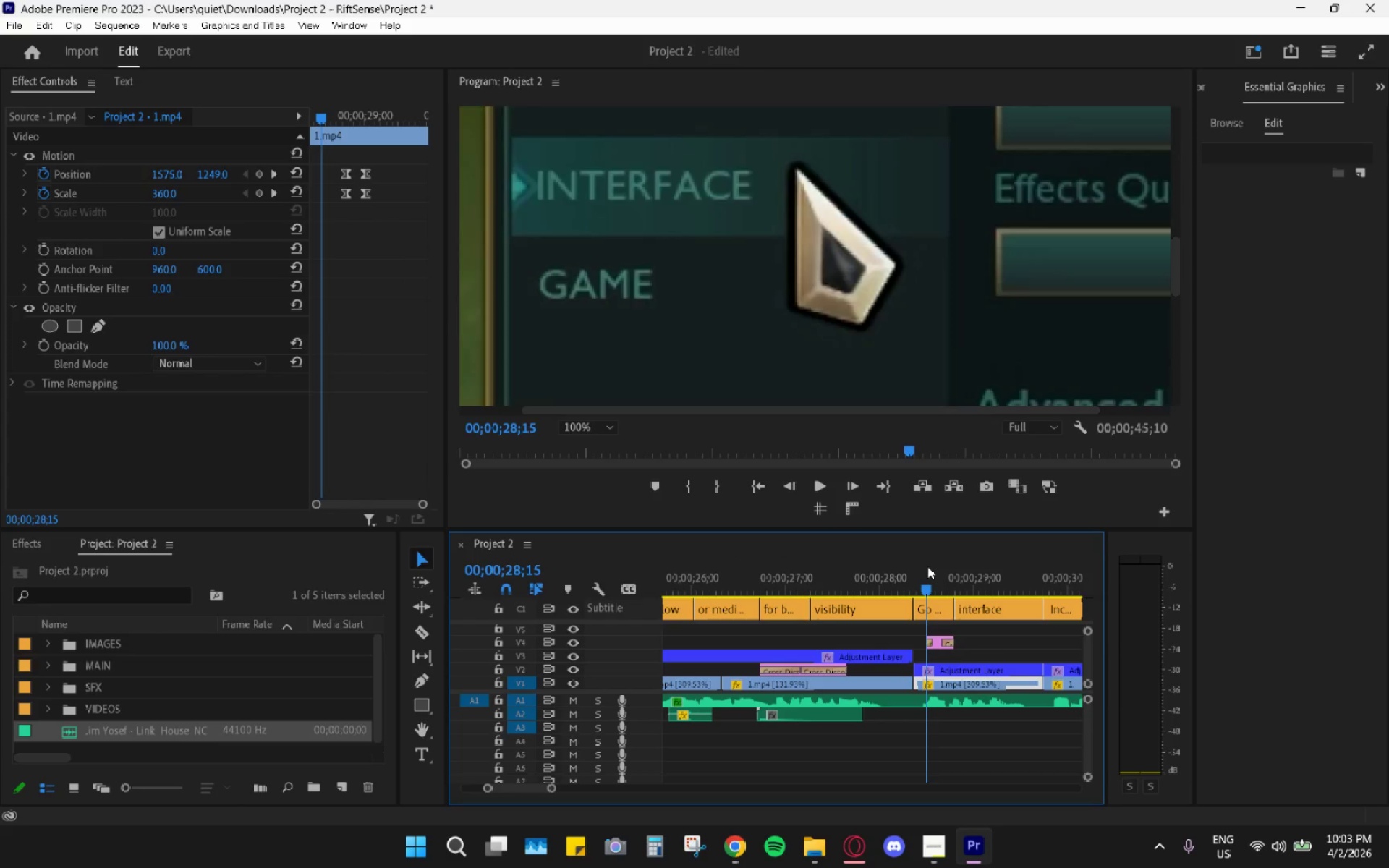 
key(Control+V)
 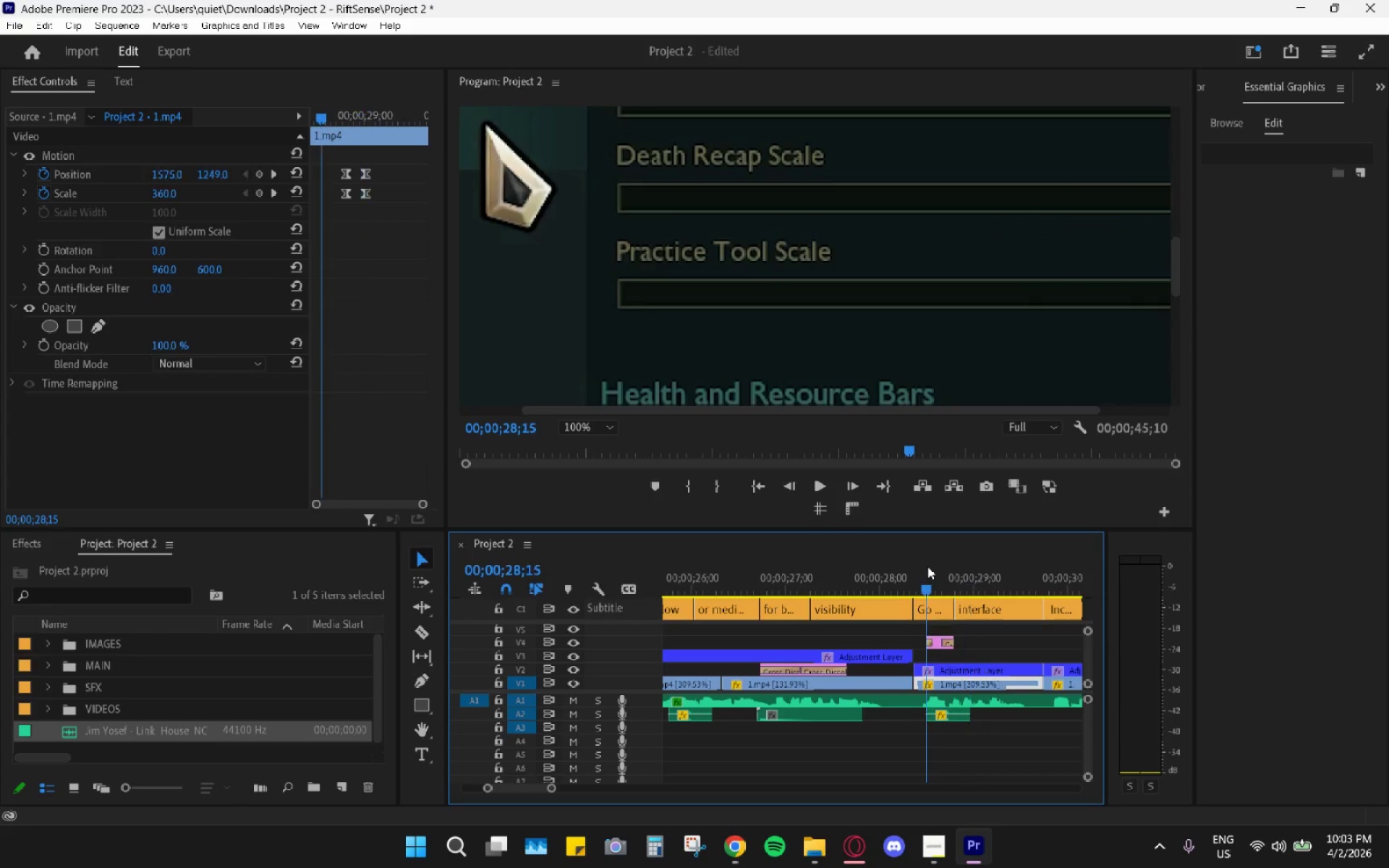 
key(Space)
 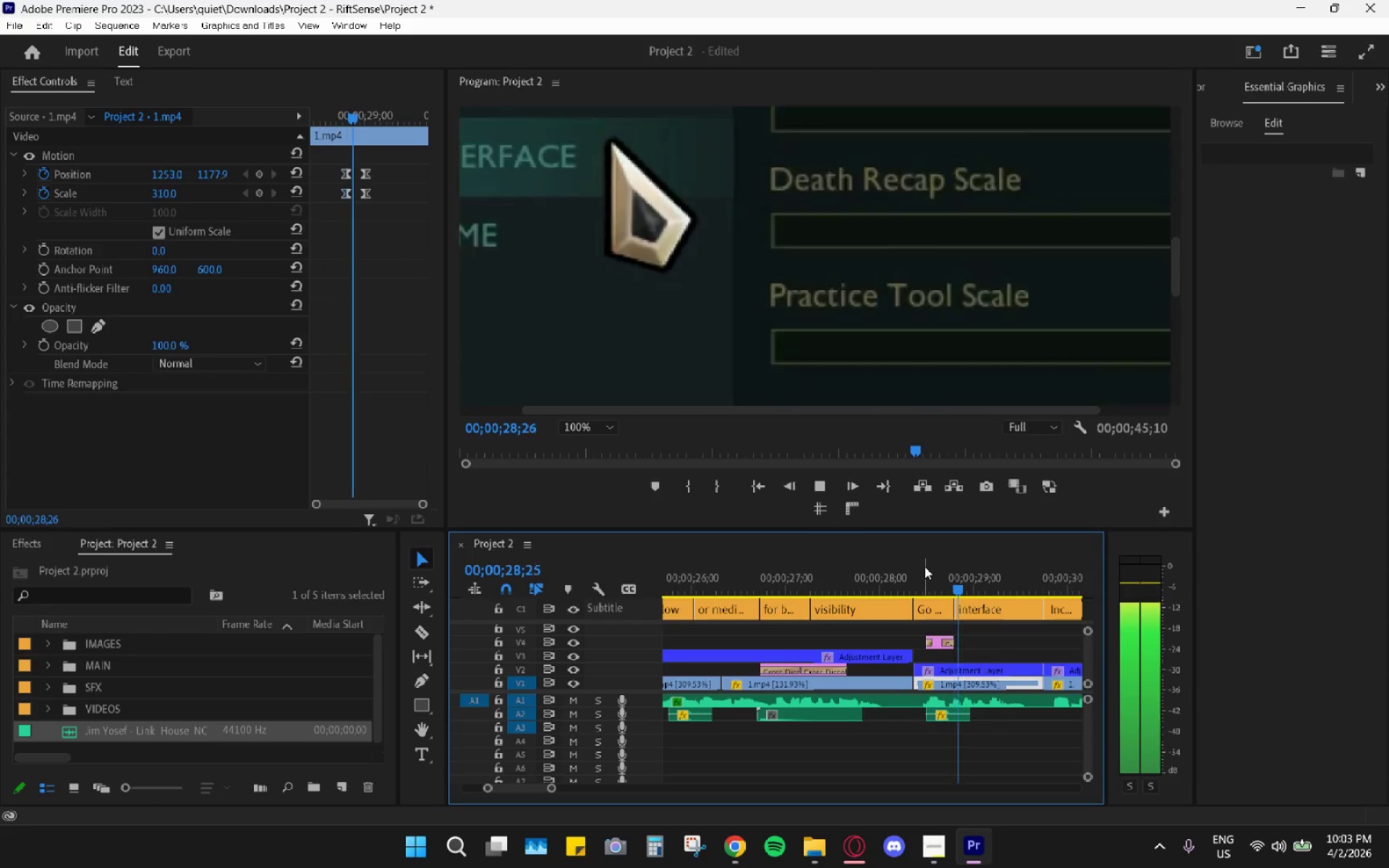 
key(Space)
 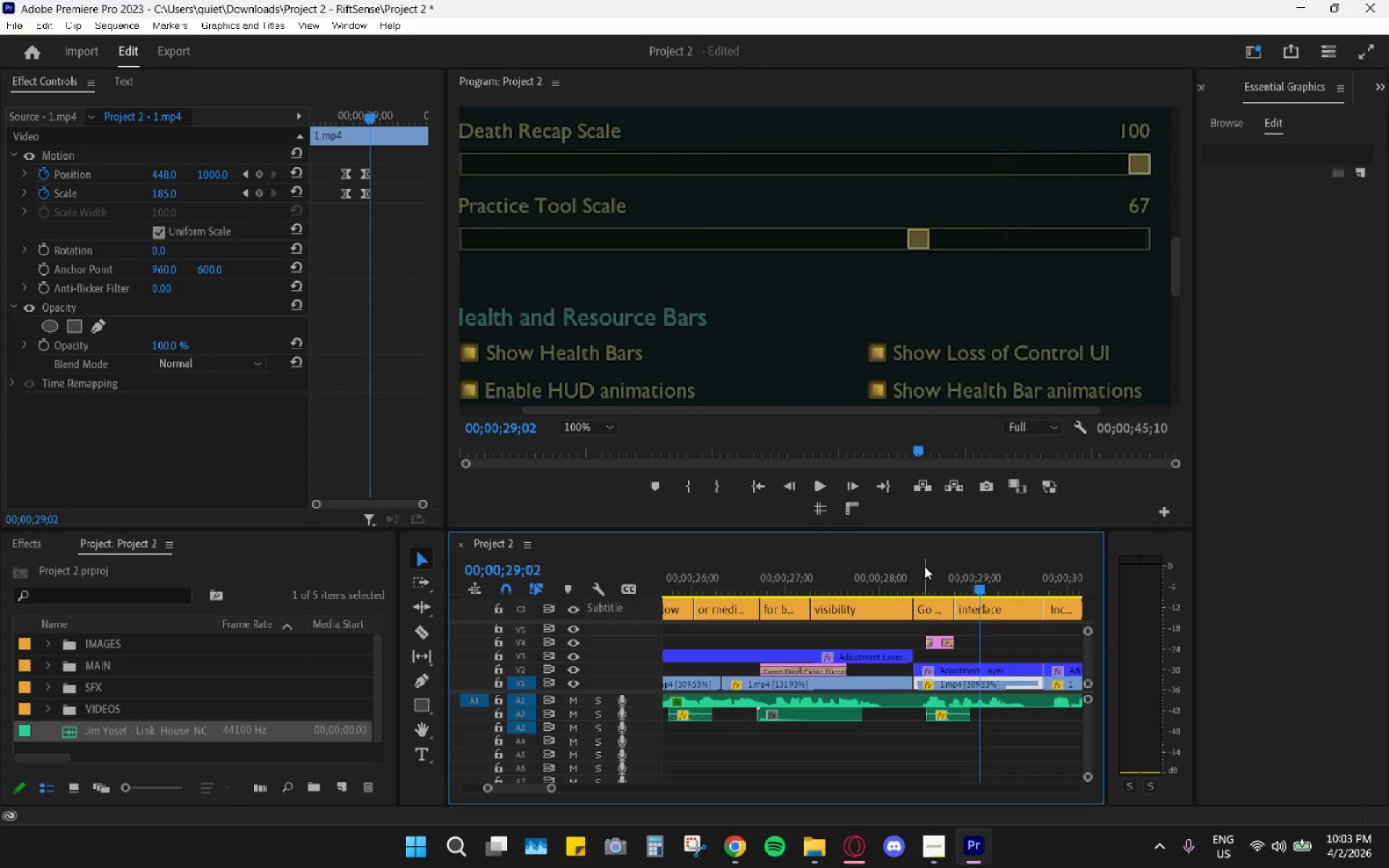 
left_click_drag(start_coordinate=[925, 566], to_coordinate=[931, 590])
 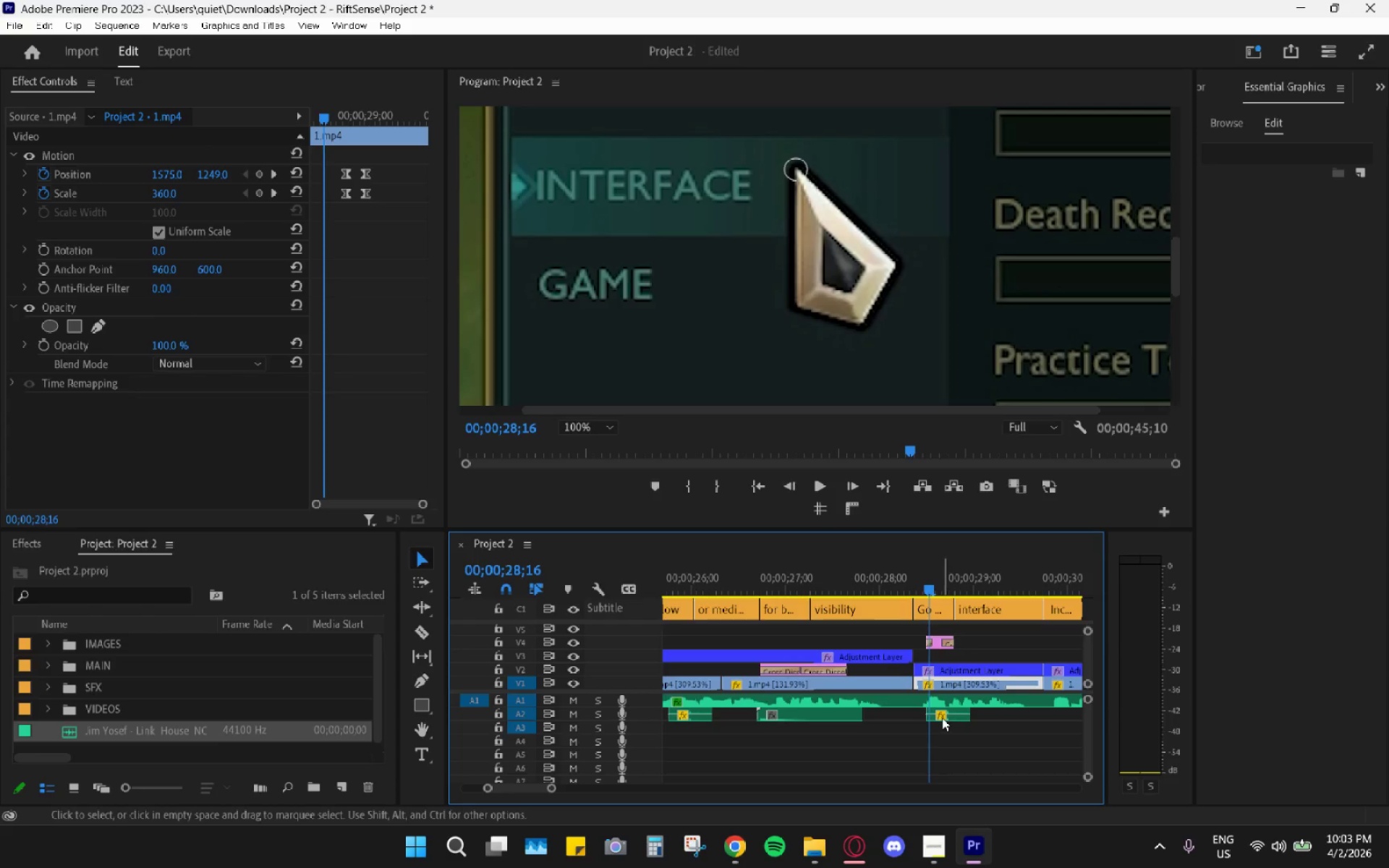 
left_click_drag(start_coordinate=[943, 718], to_coordinate=[933, 718])
 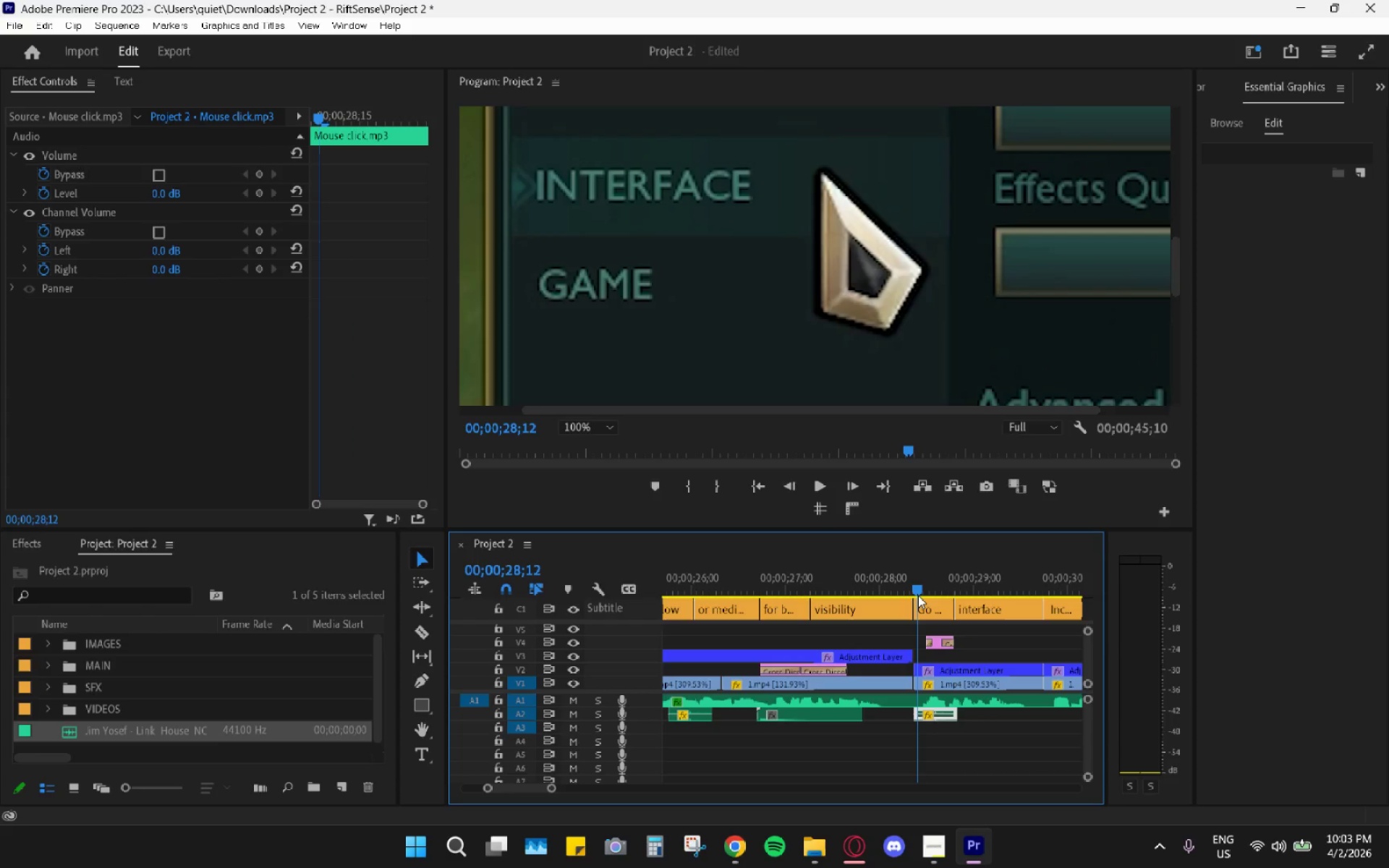 
left_click_drag(start_coordinate=[917, 589], to_coordinate=[922, 593])
 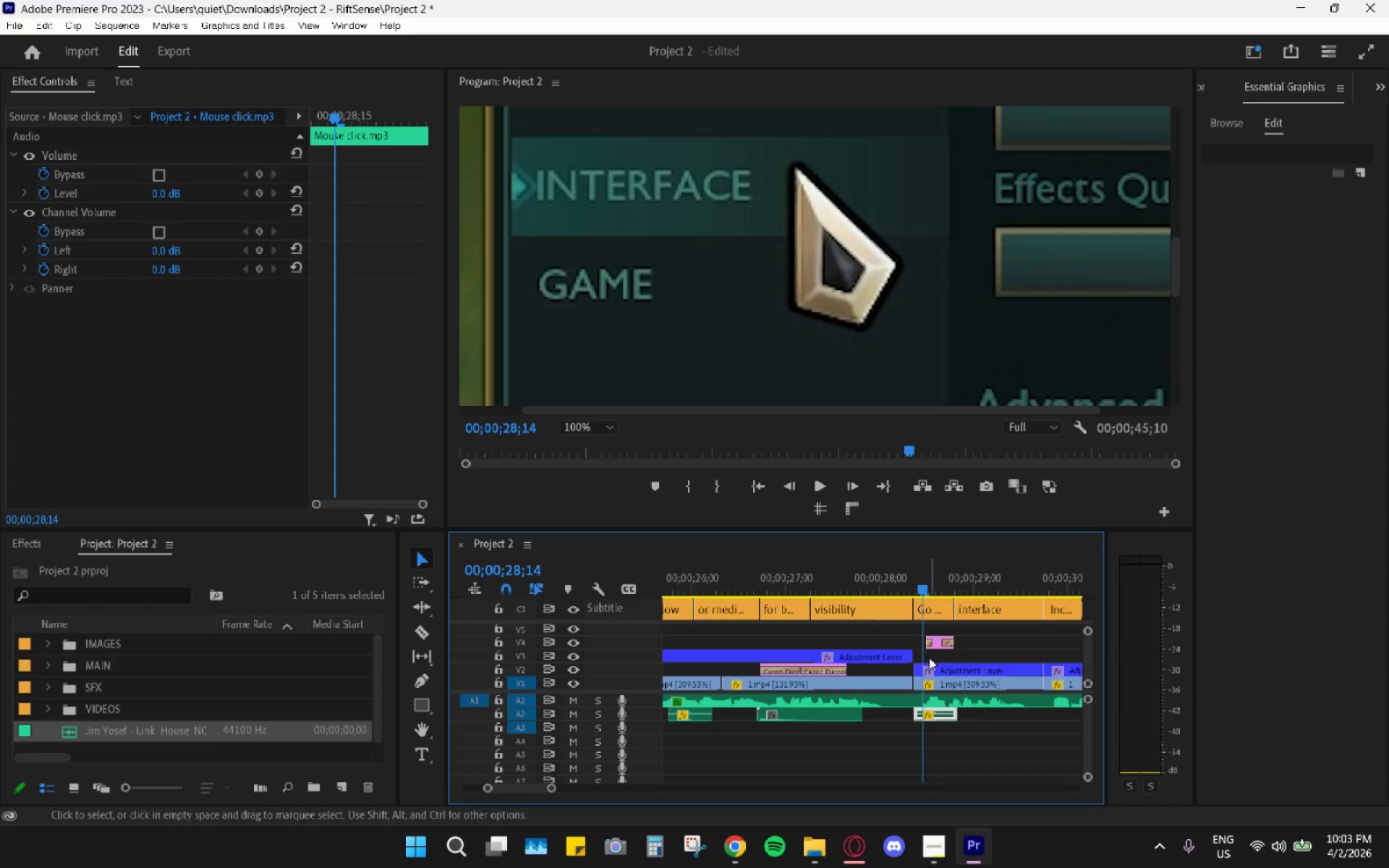 
hold_key(key=AltLeft, duration=0.86)
scroll: coordinate [932, 666], scroll_direction: up, amount: 10.0
 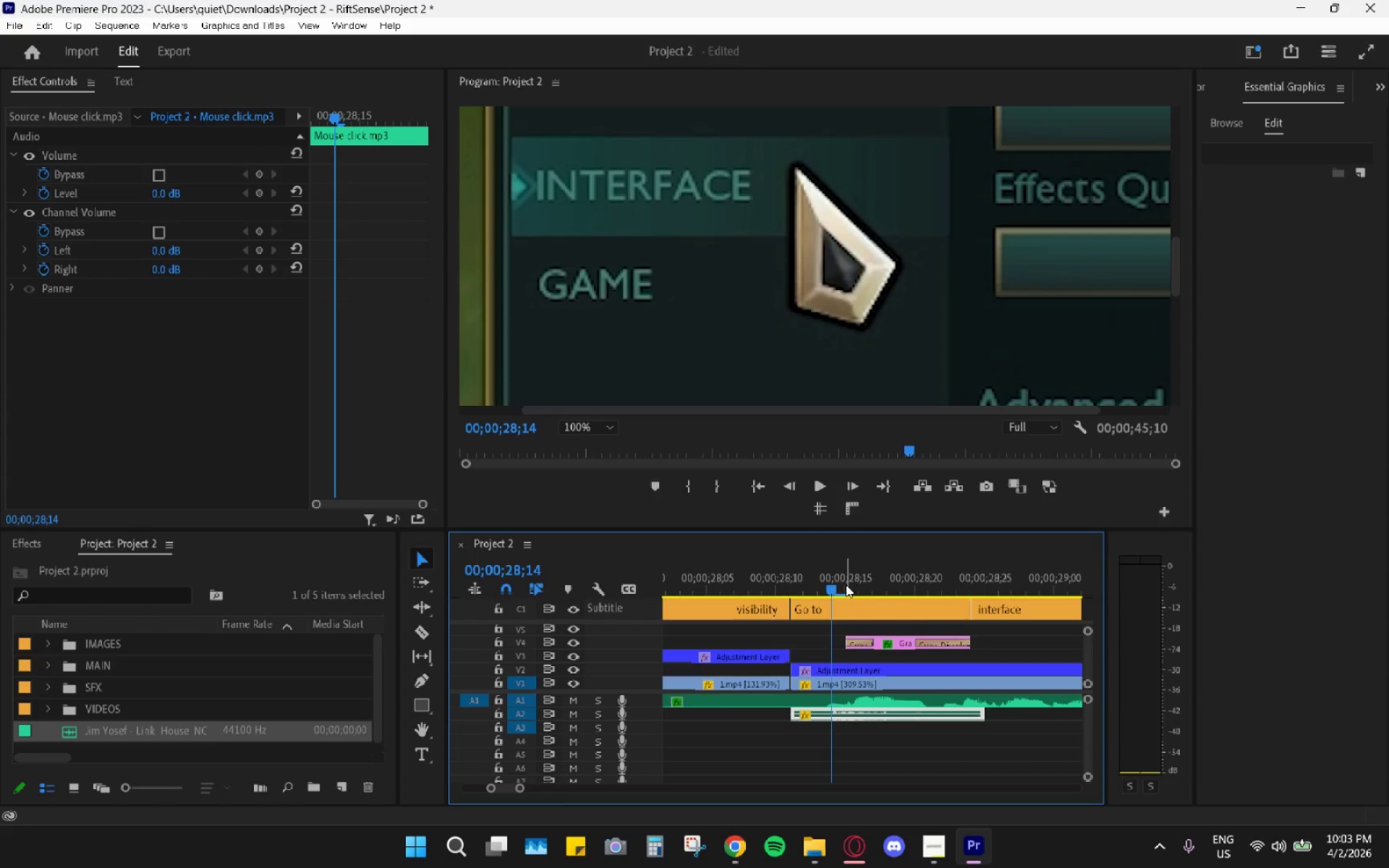 
left_click_drag(start_coordinate=[838, 583], to_coordinate=[849, 585])
 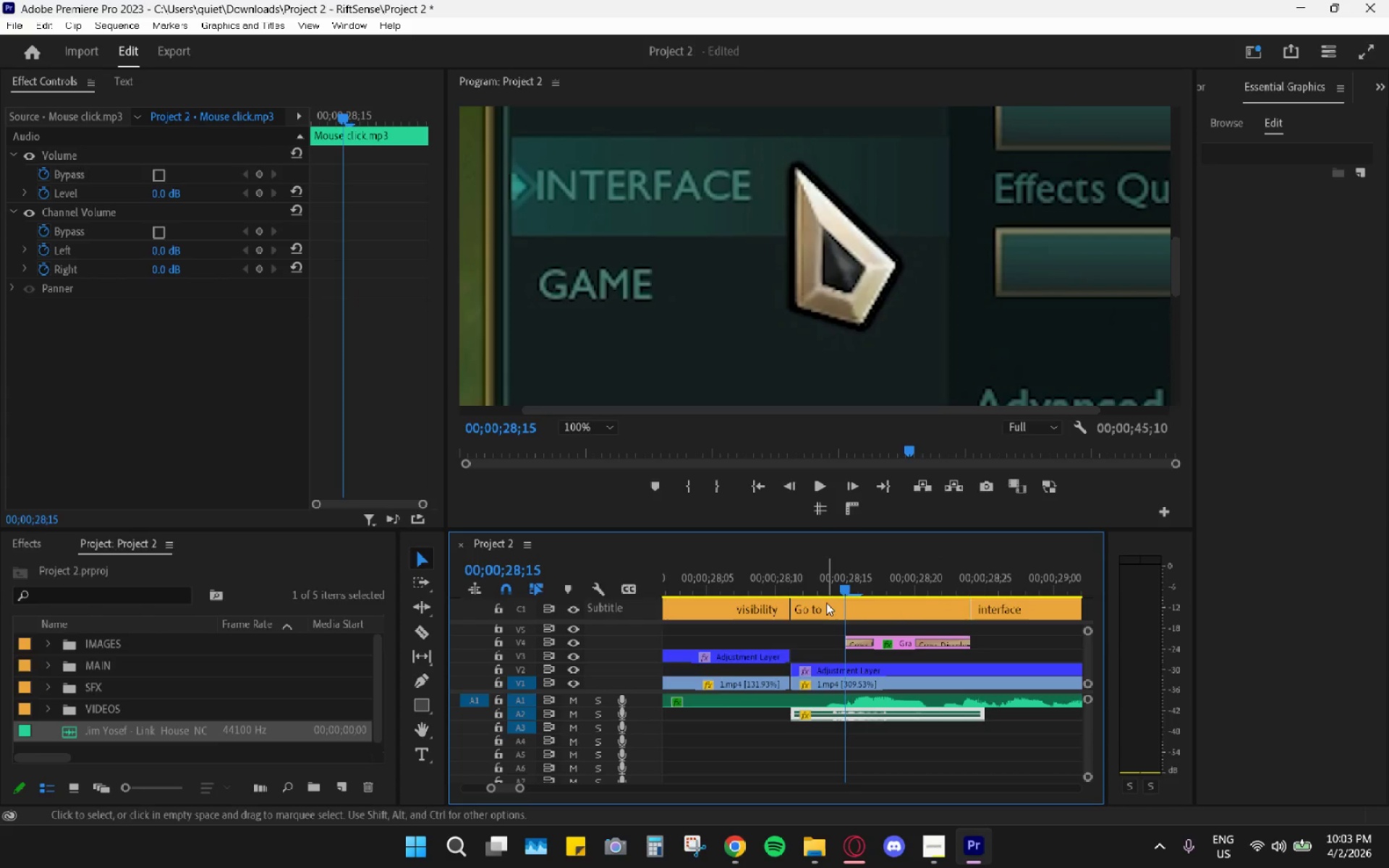 
left_click_drag(start_coordinate=[799, 578], to_coordinate=[808, 592])
 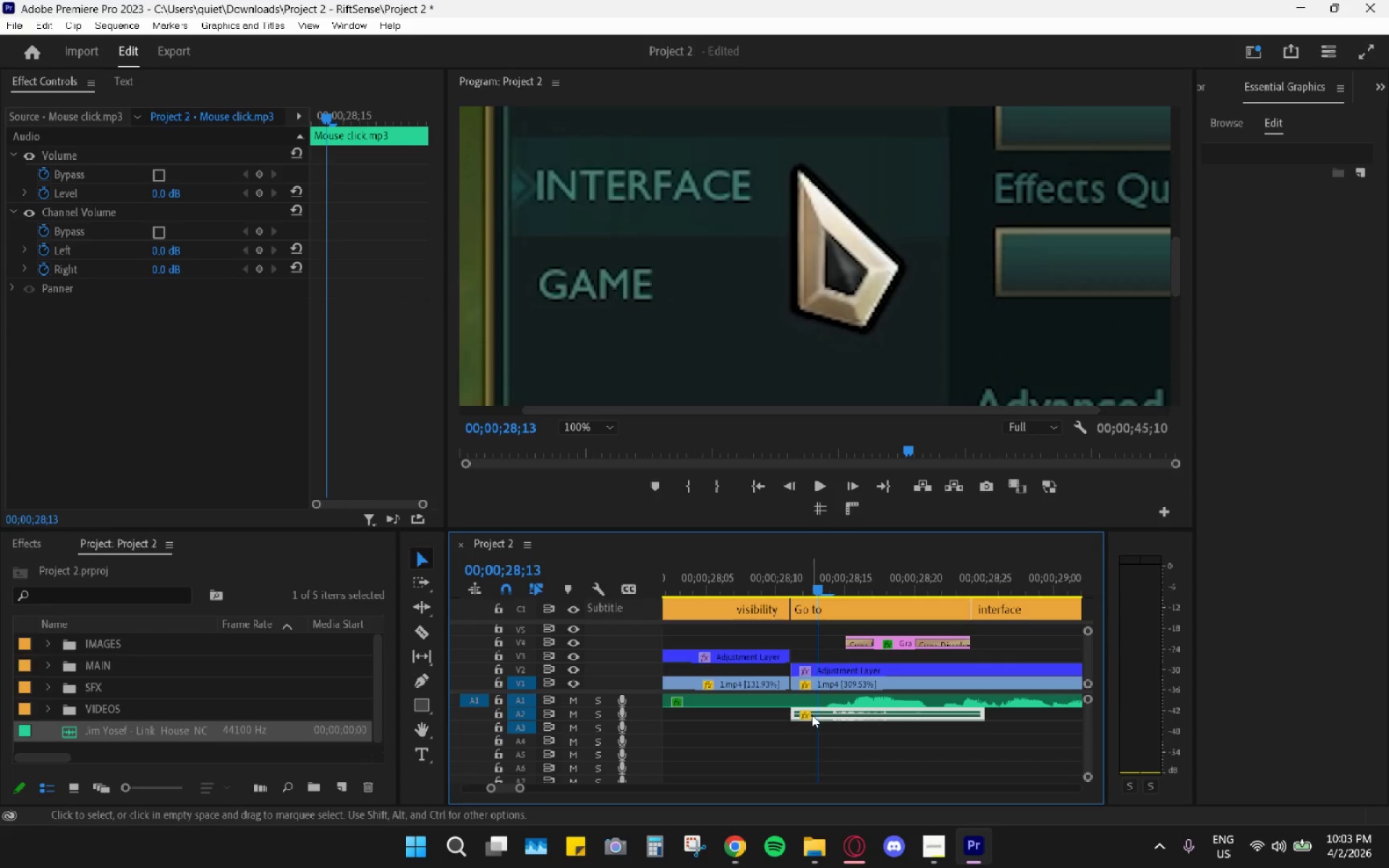 
left_click_drag(start_coordinate=[825, 712], to_coordinate=[850, 710])
 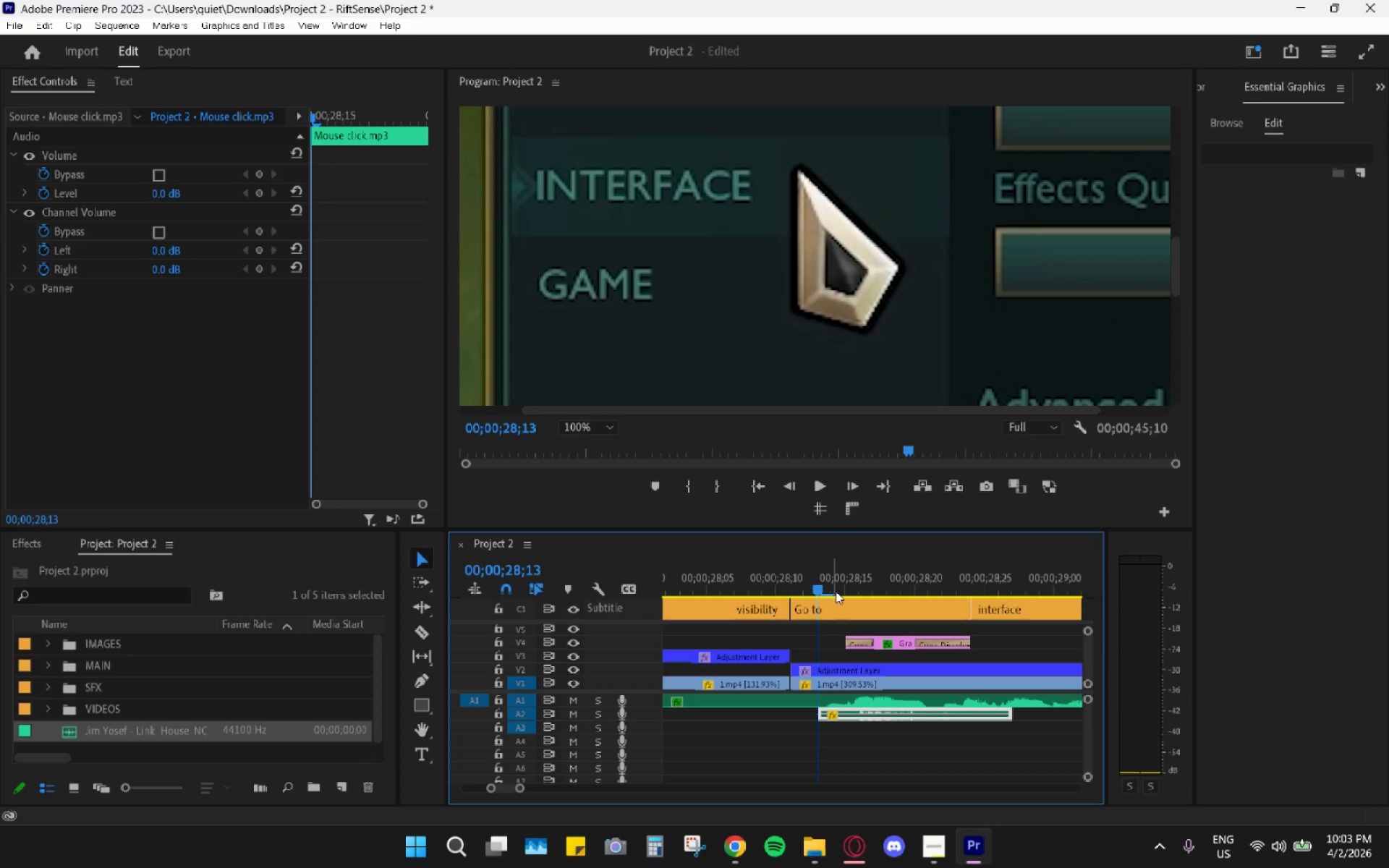 
left_click_drag(start_coordinate=[812, 594], to_coordinate=[865, 596])
 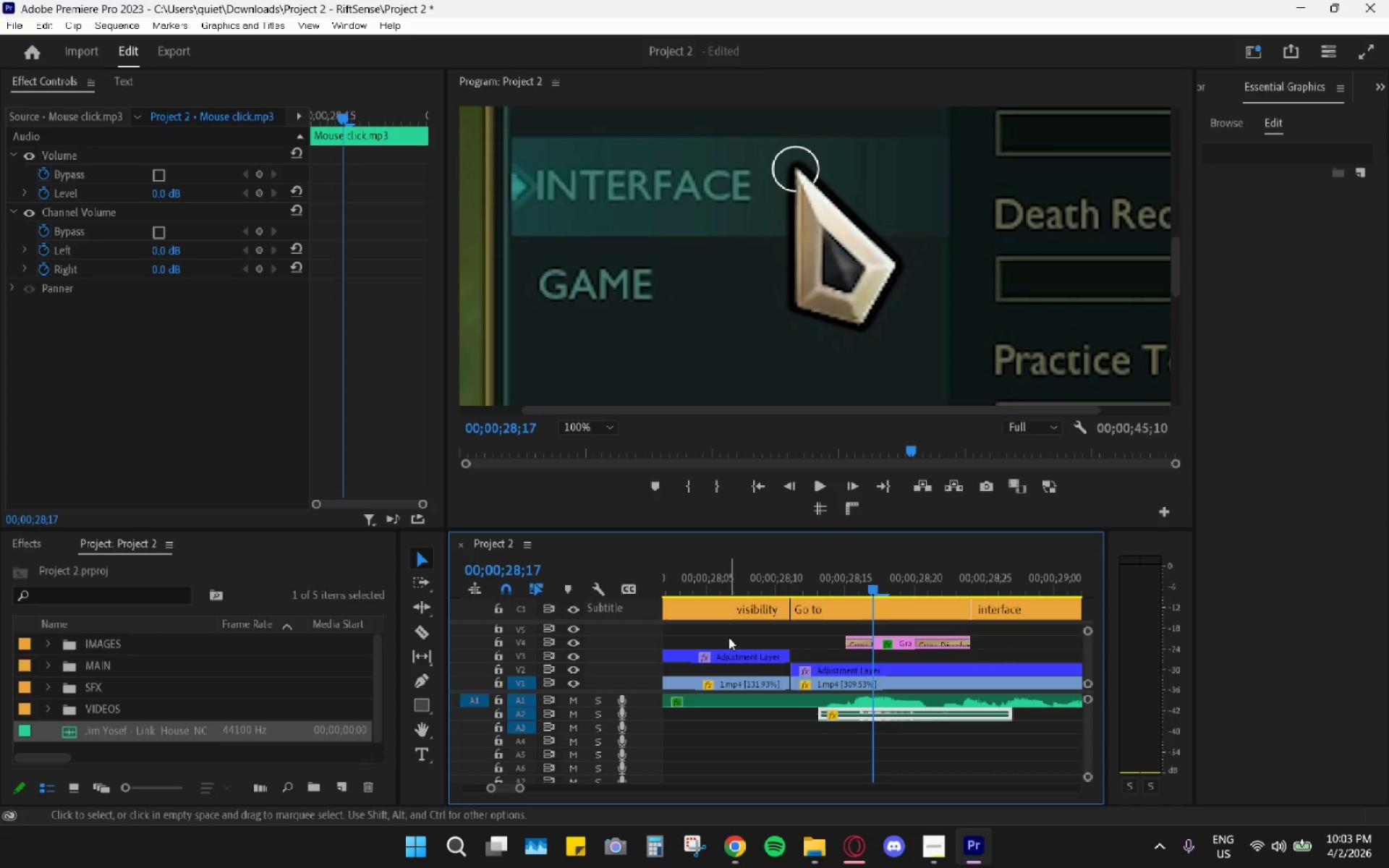 
hold_key(key=AltLeft, duration=1.51)
hold_key(key=AltLeft, duration=0.31)
scroll: coordinate [734, 645], scroll_direction: down, amount: 35.0
 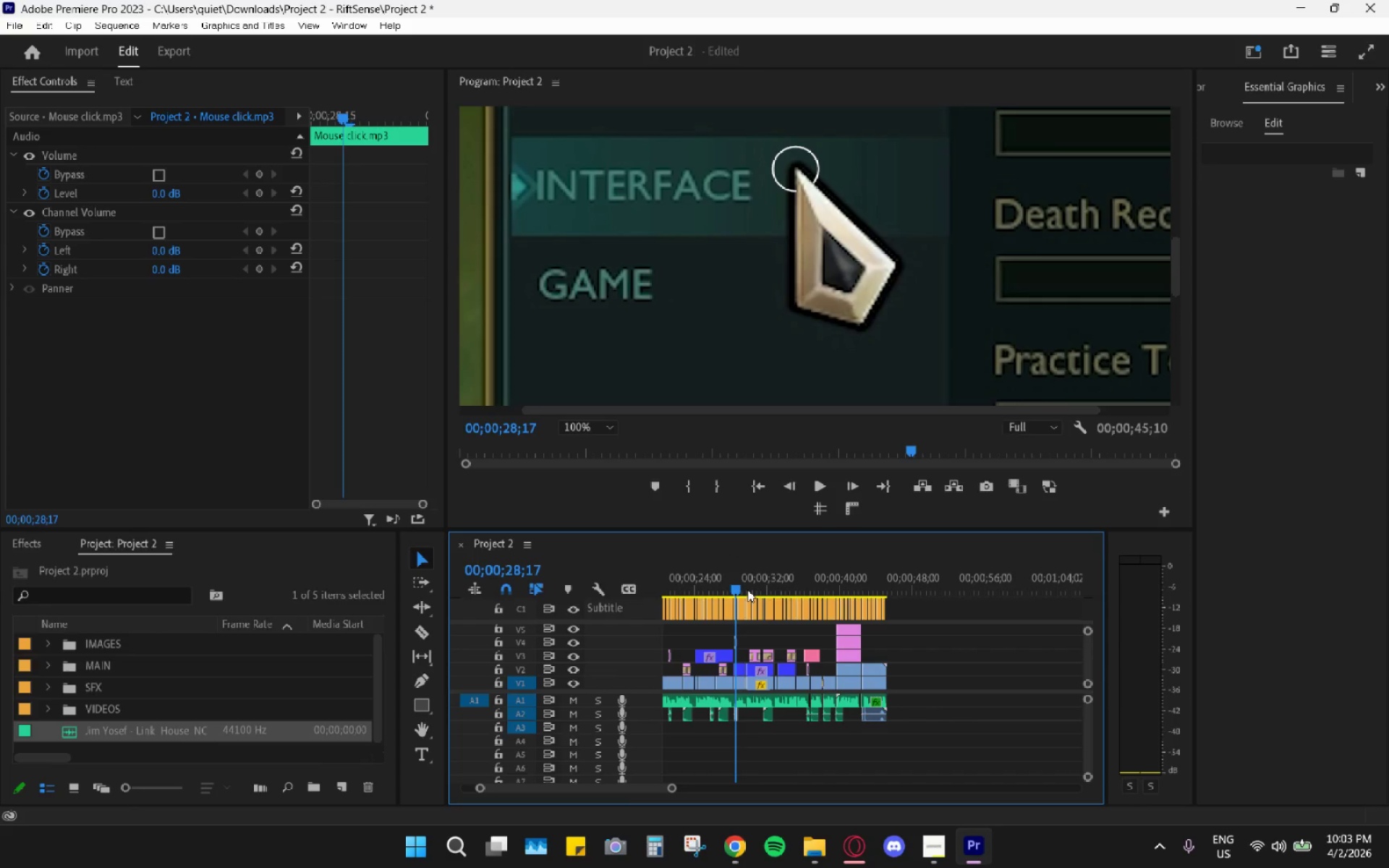 
left_click_drag(start_coordinate=[747, 589], to_coordinate=[523, 579])
 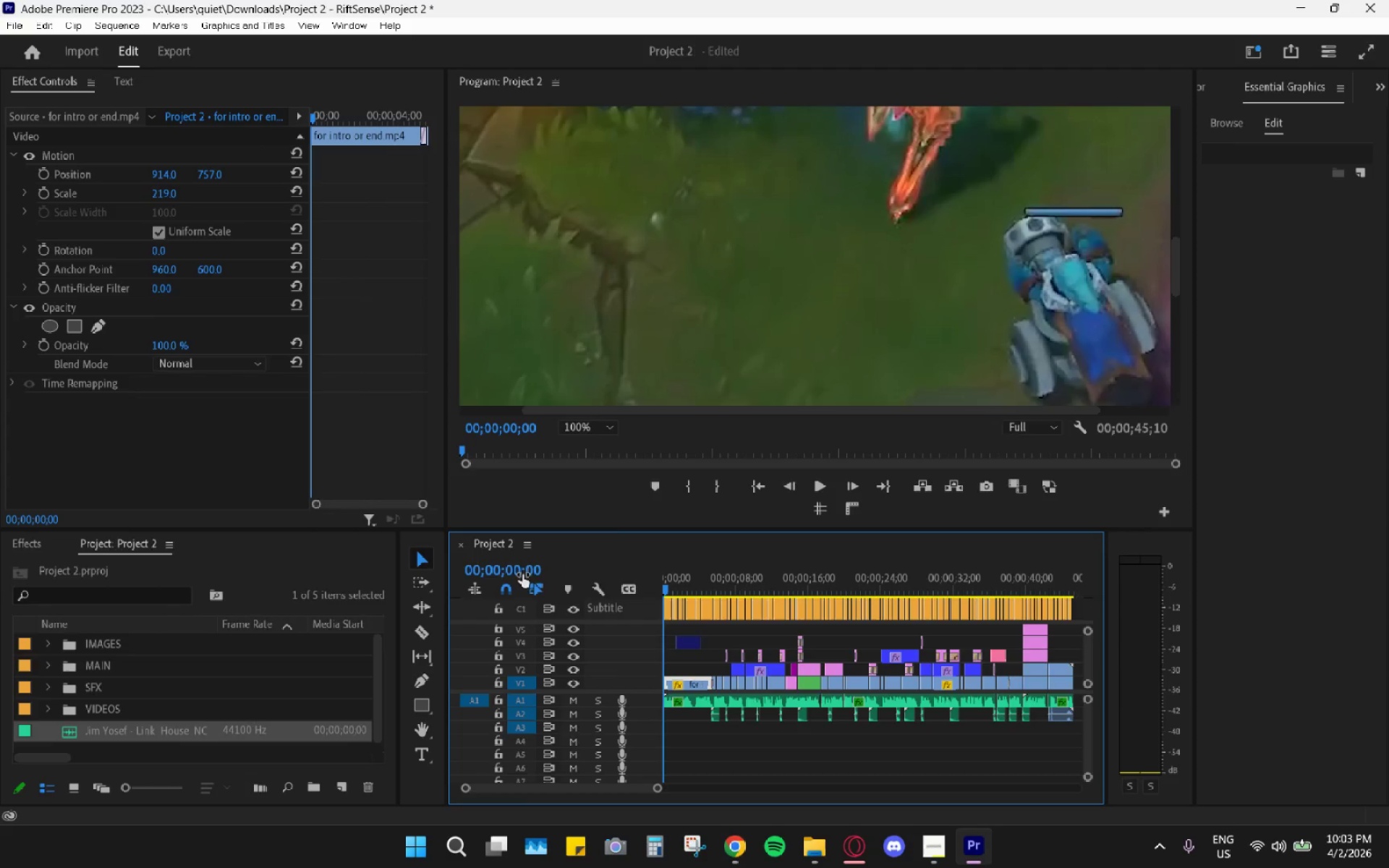 
key(Space)
 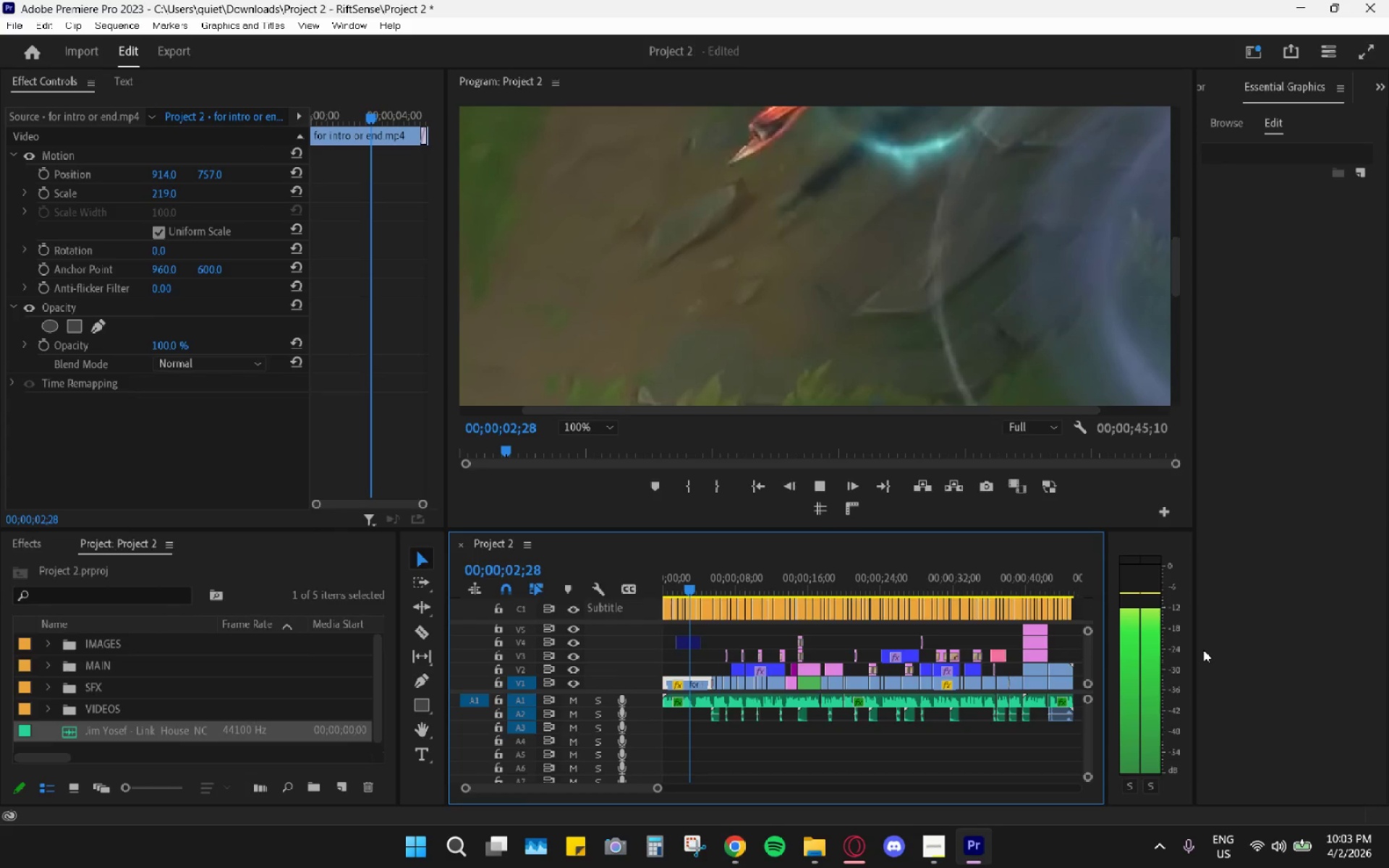 
double_click([585, 446])
 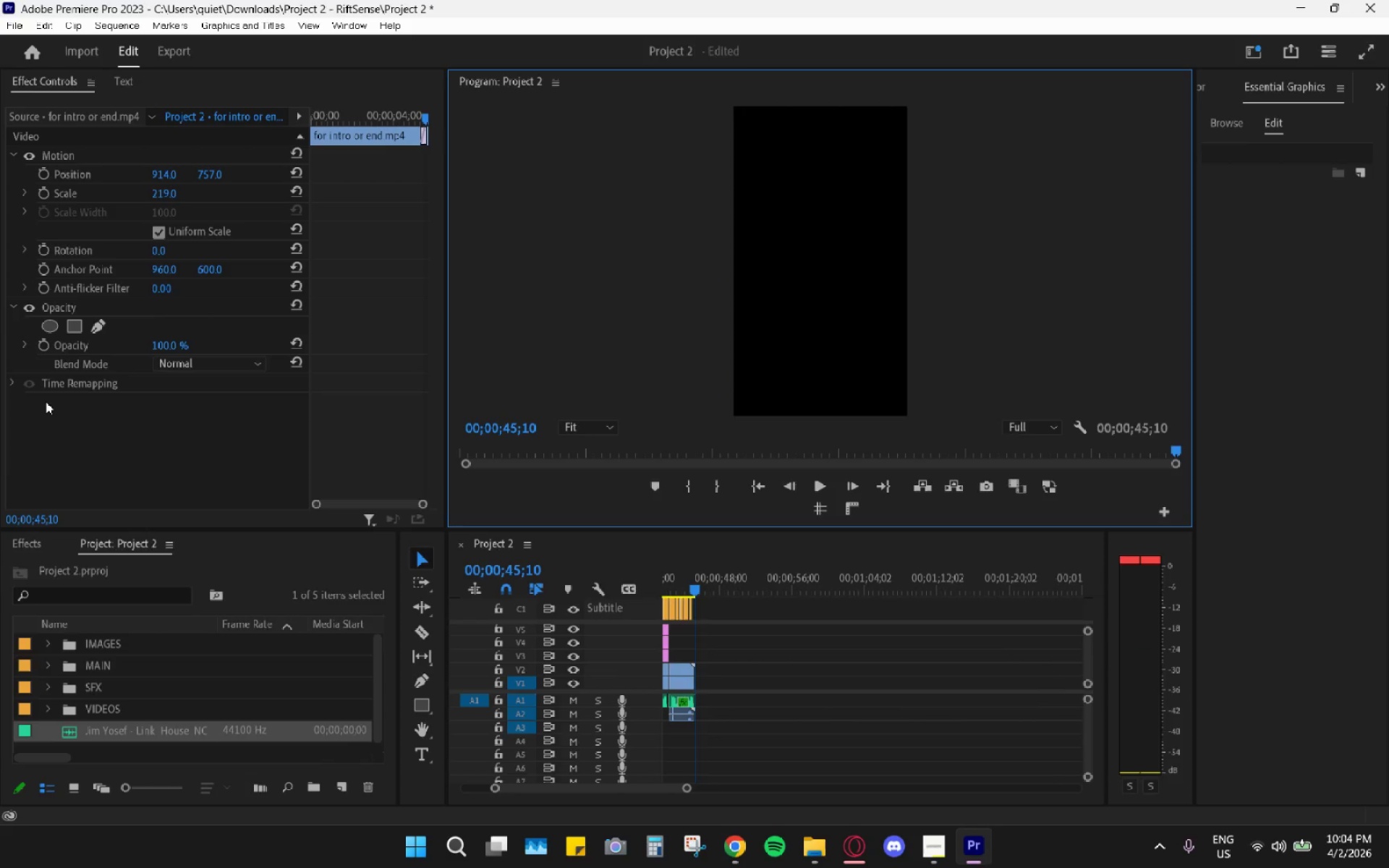 
wait(53.25)
 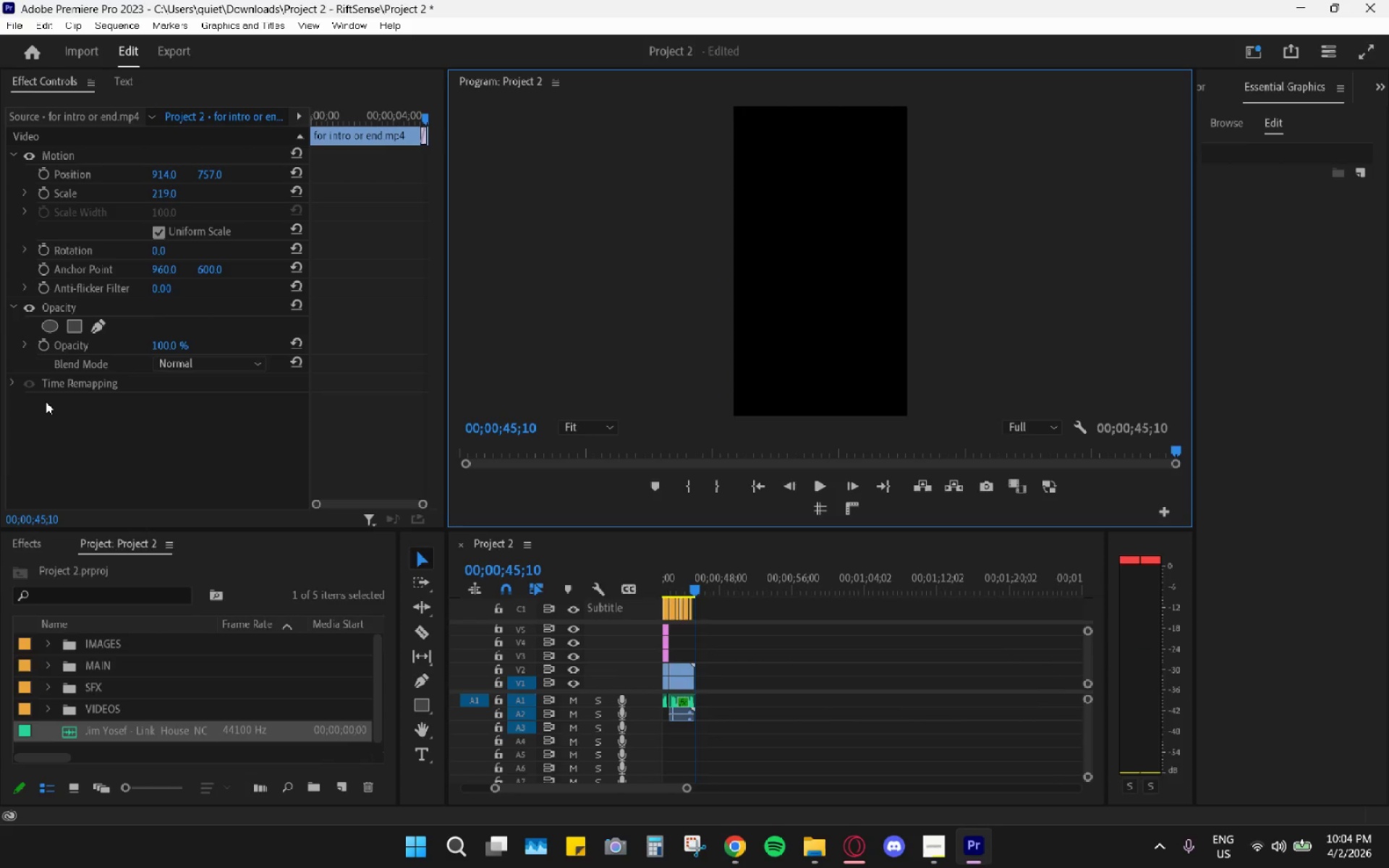 
left_click_drag(start_coordinate=[676, 571], to_coordinate=[672, 585])
 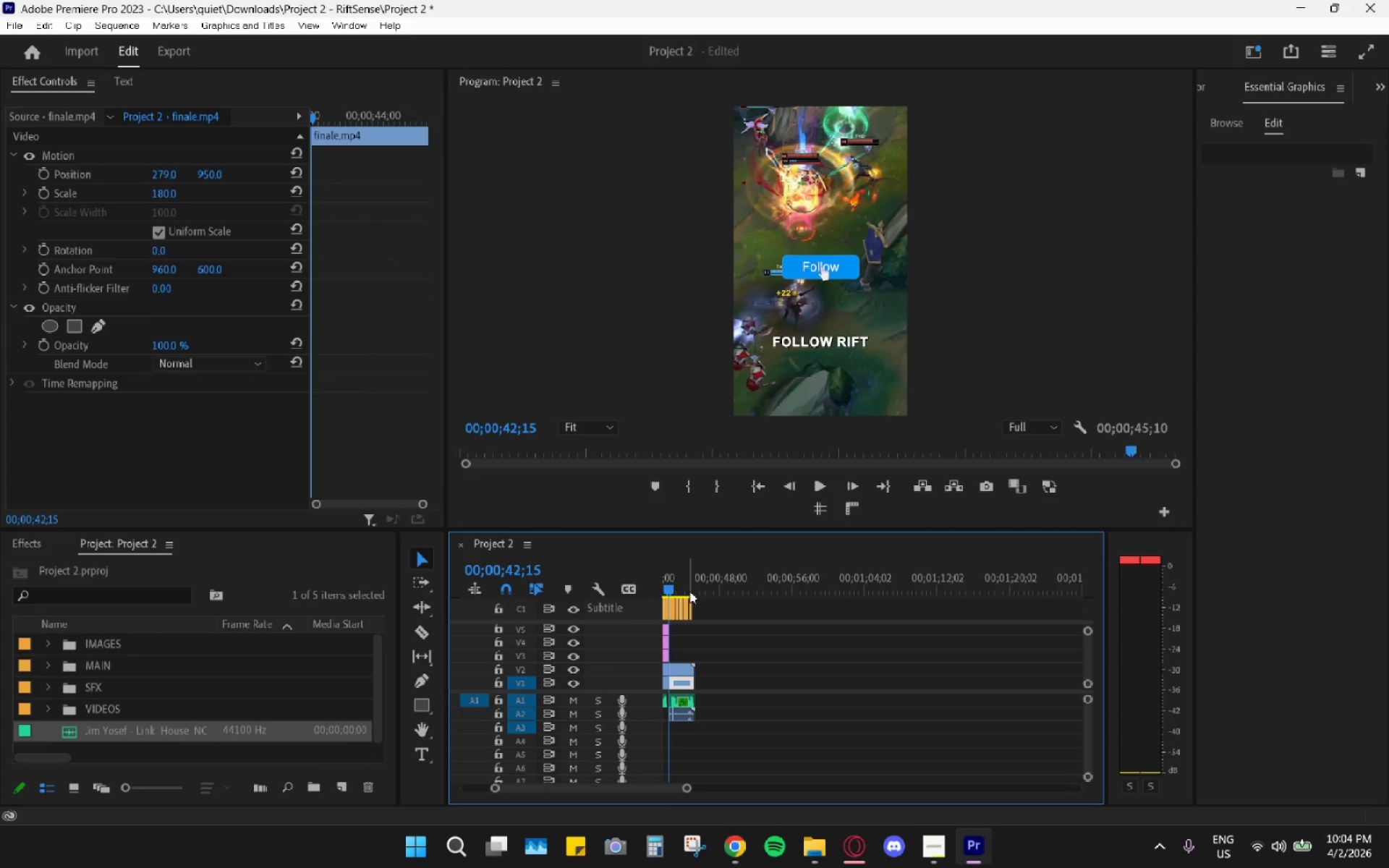 
key(Space)
 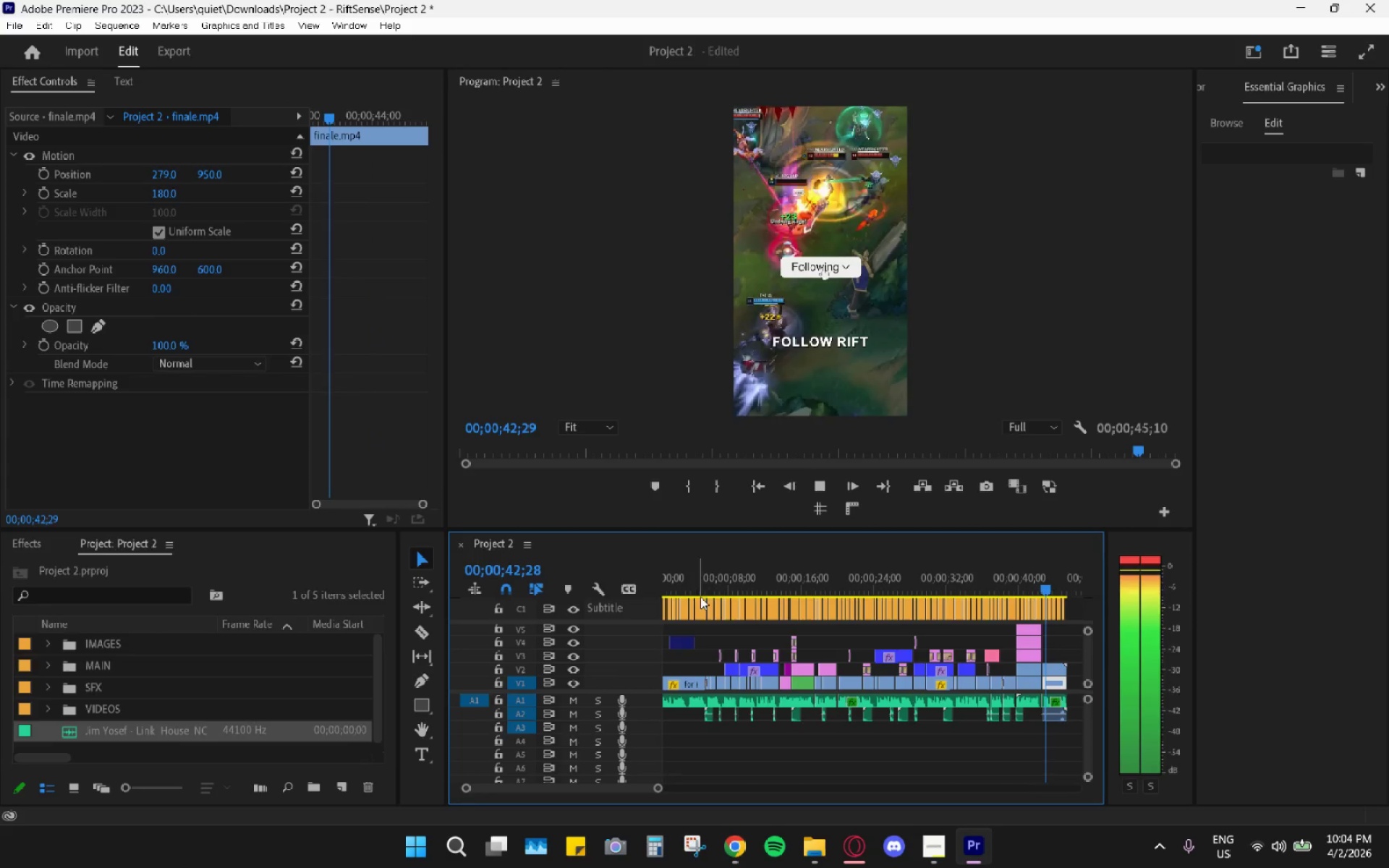 
key(Space)
 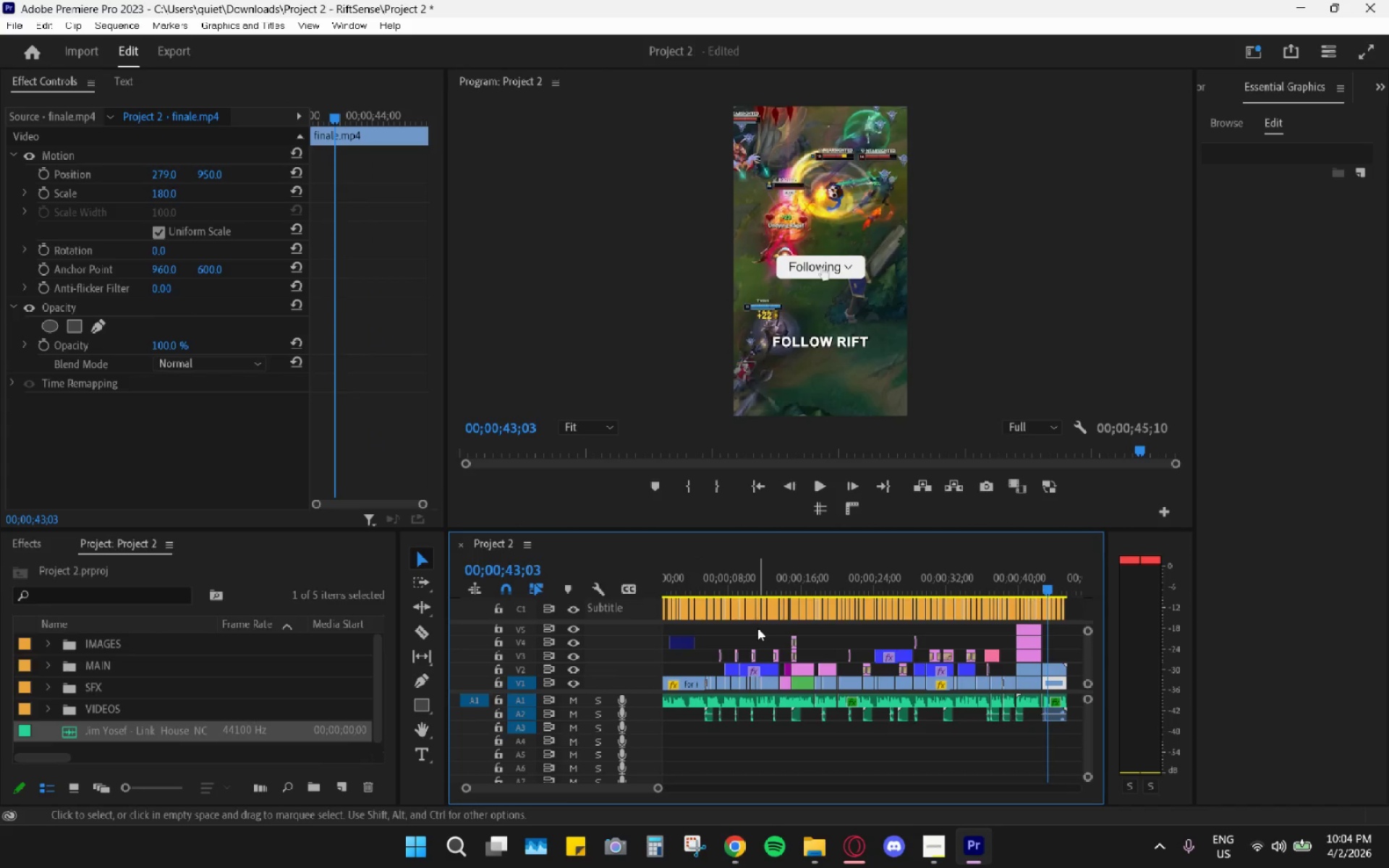 
hold_key(key=AltLeft, duration=0.7)
scroll: coordinate [823, 653], scroll_direction: down, amount: 14.0
 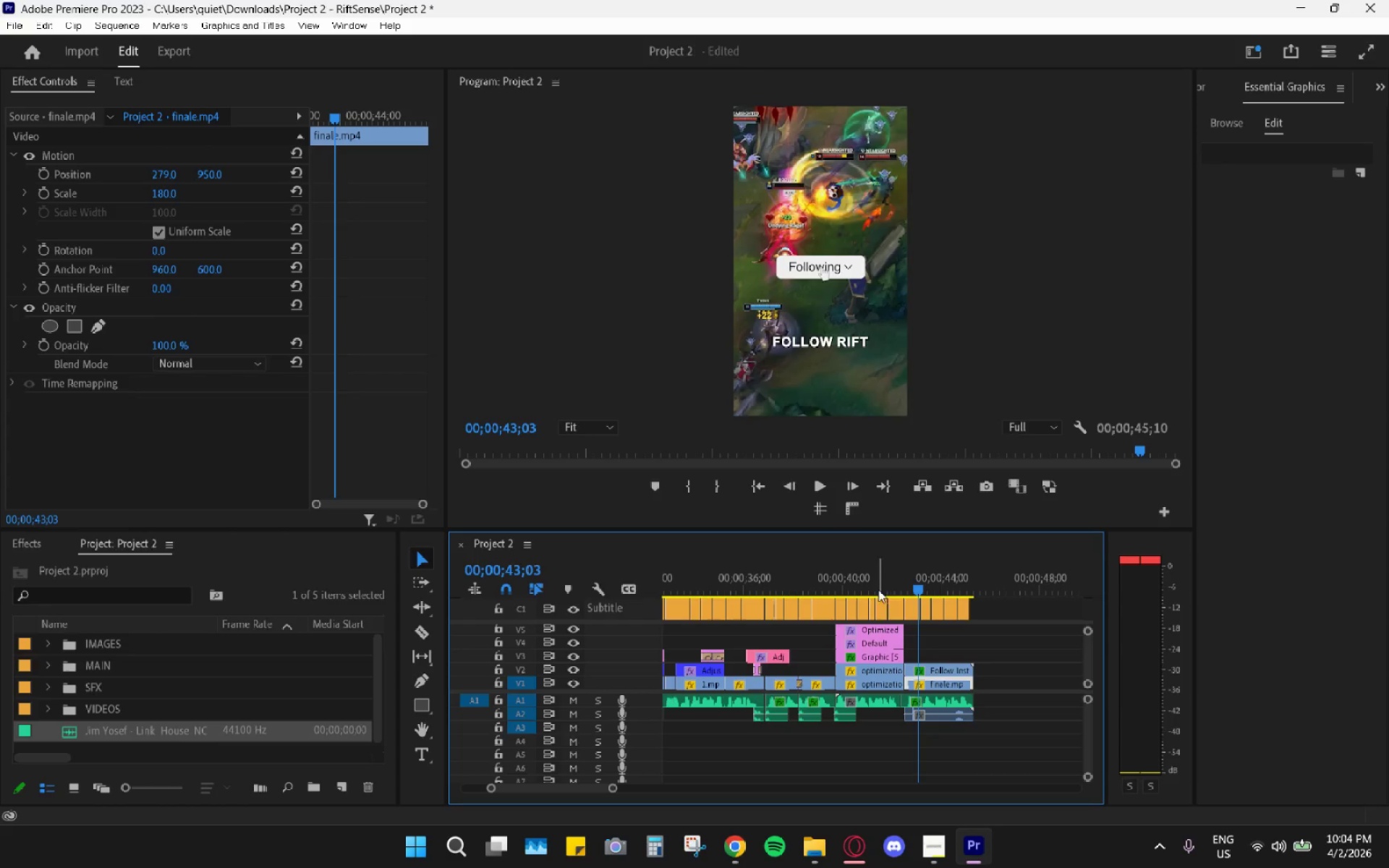 
left_click_drag(start_coordinate=[849, 584], to_coordinate=[837, 584])
 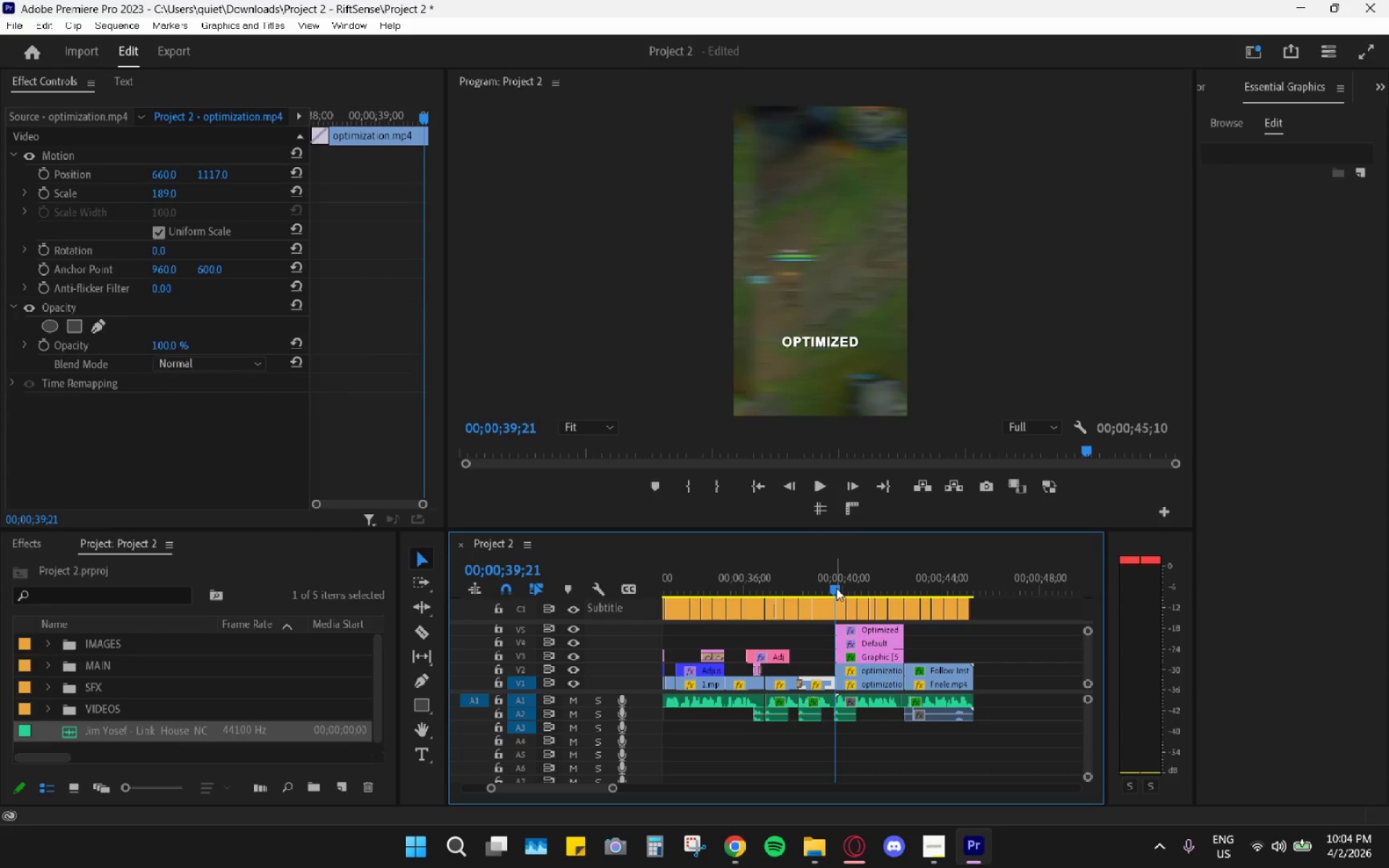 
key(Space)
 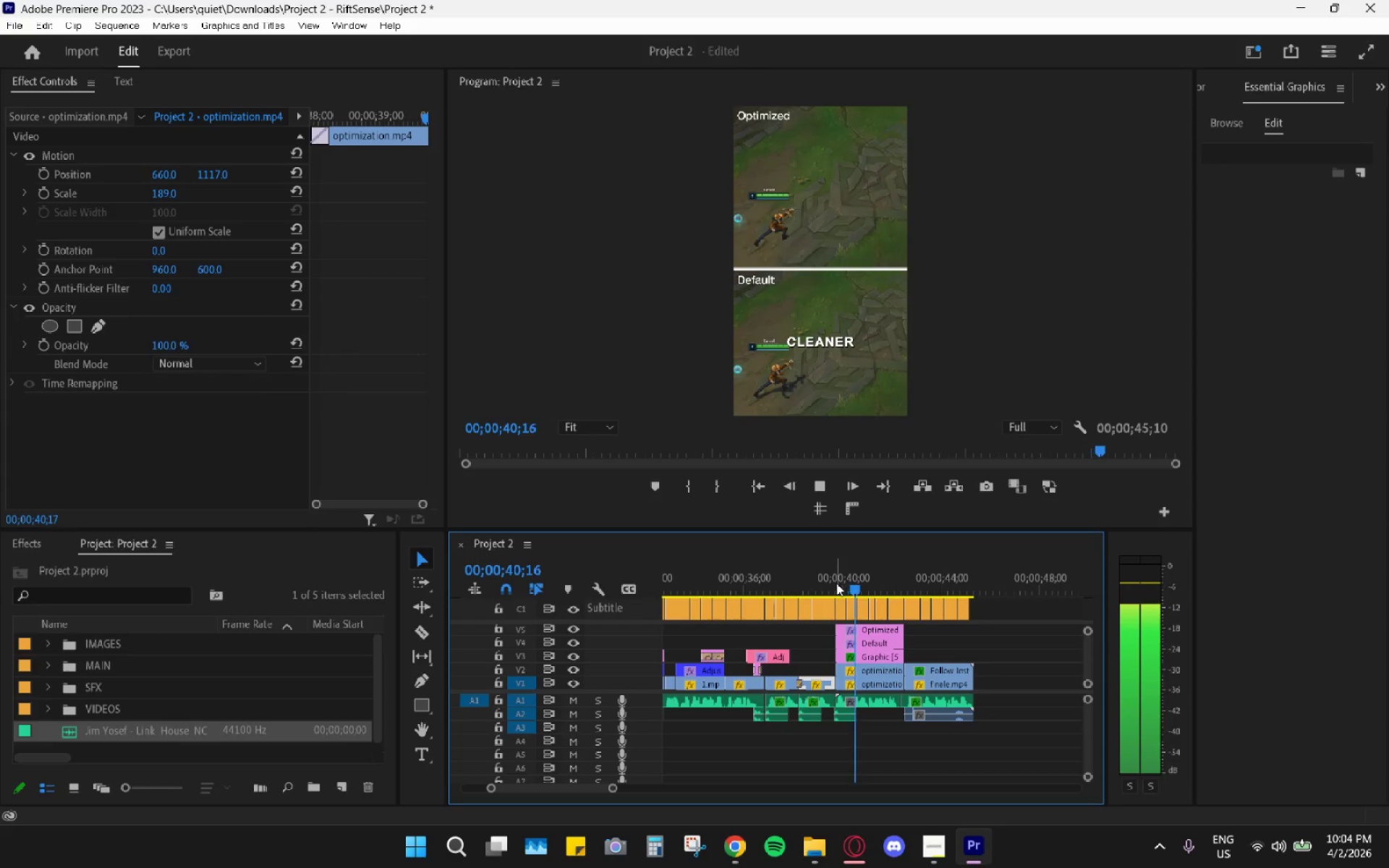 
key(Space)
 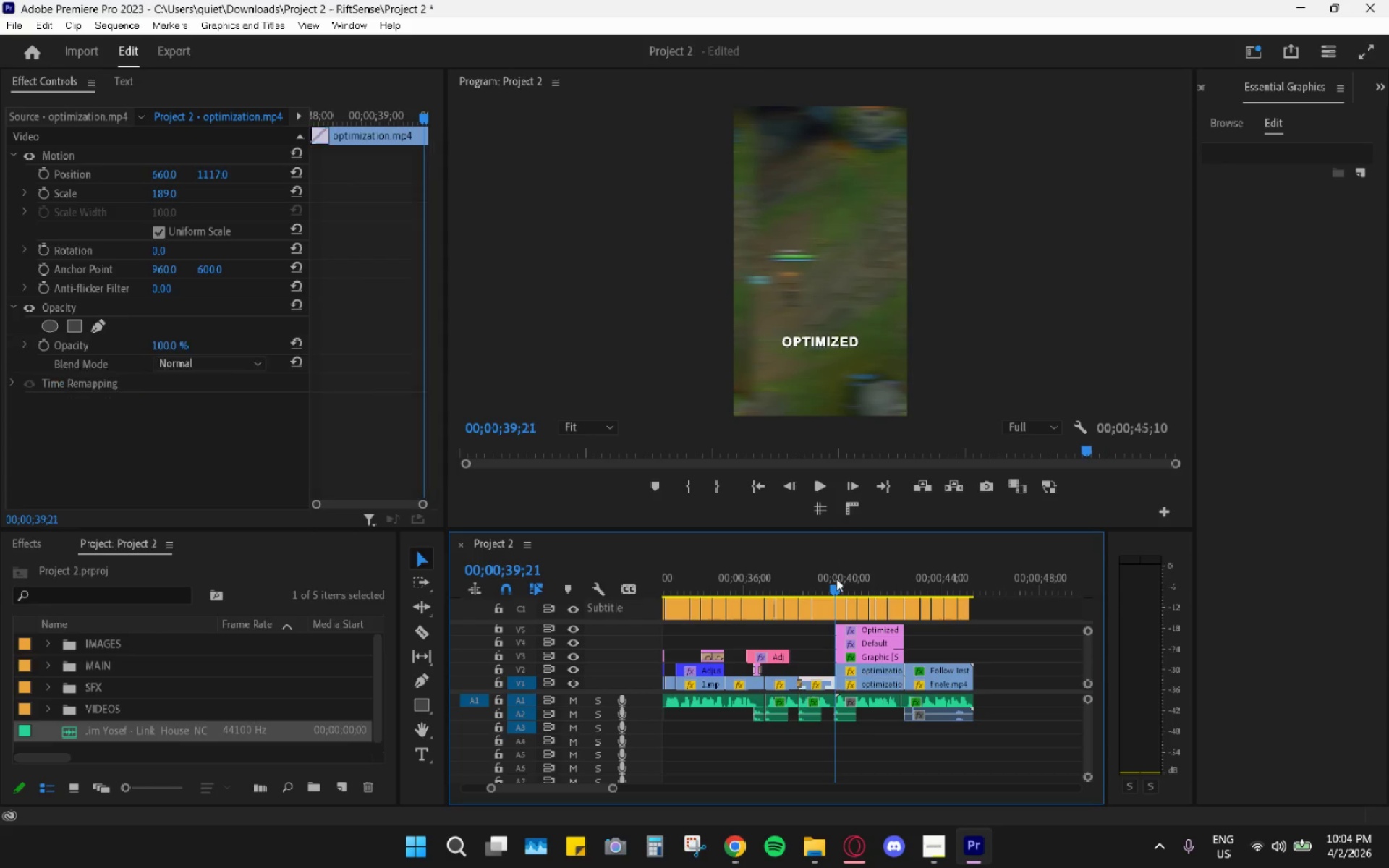 
key(Space)
 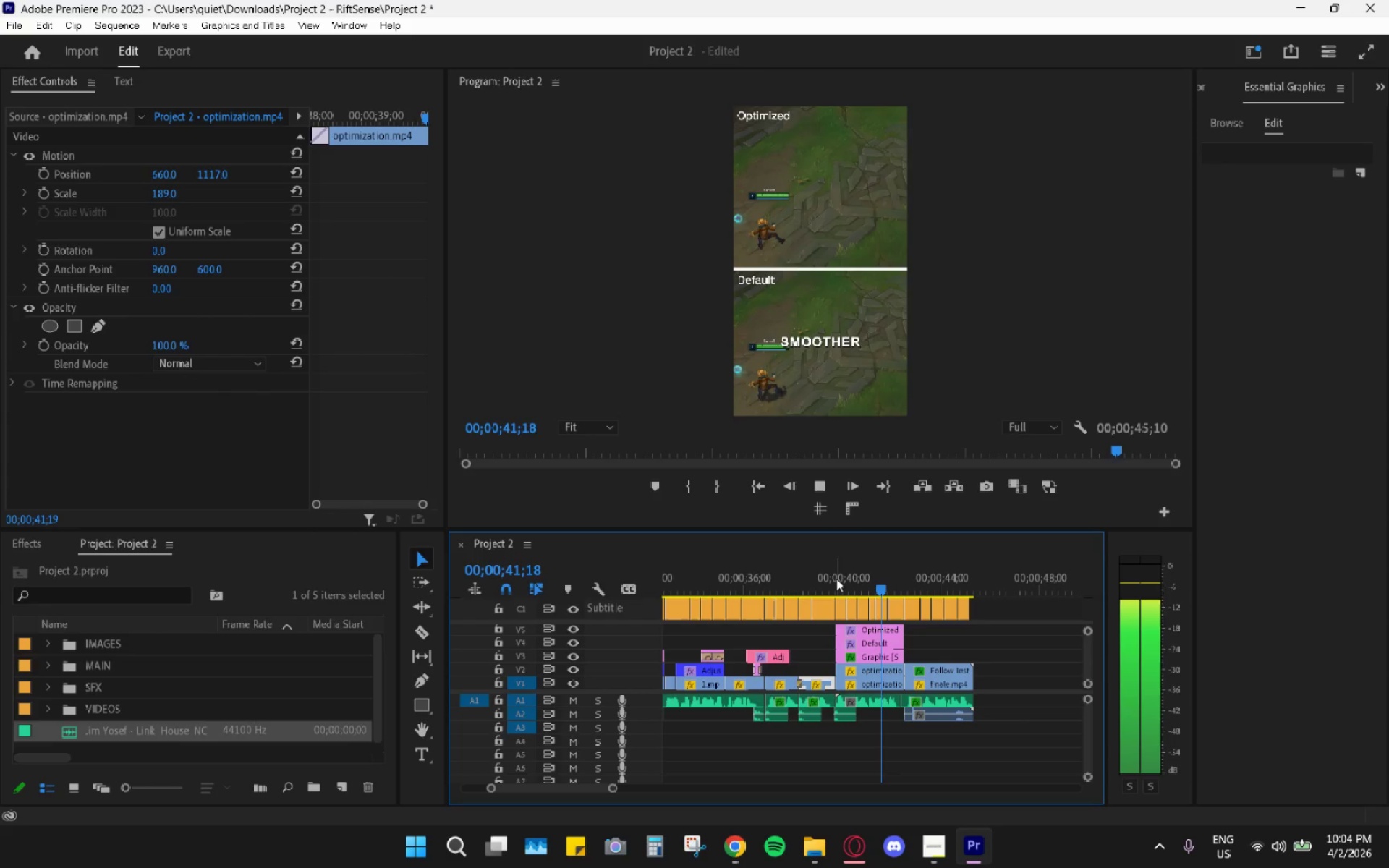 
key(Space)
 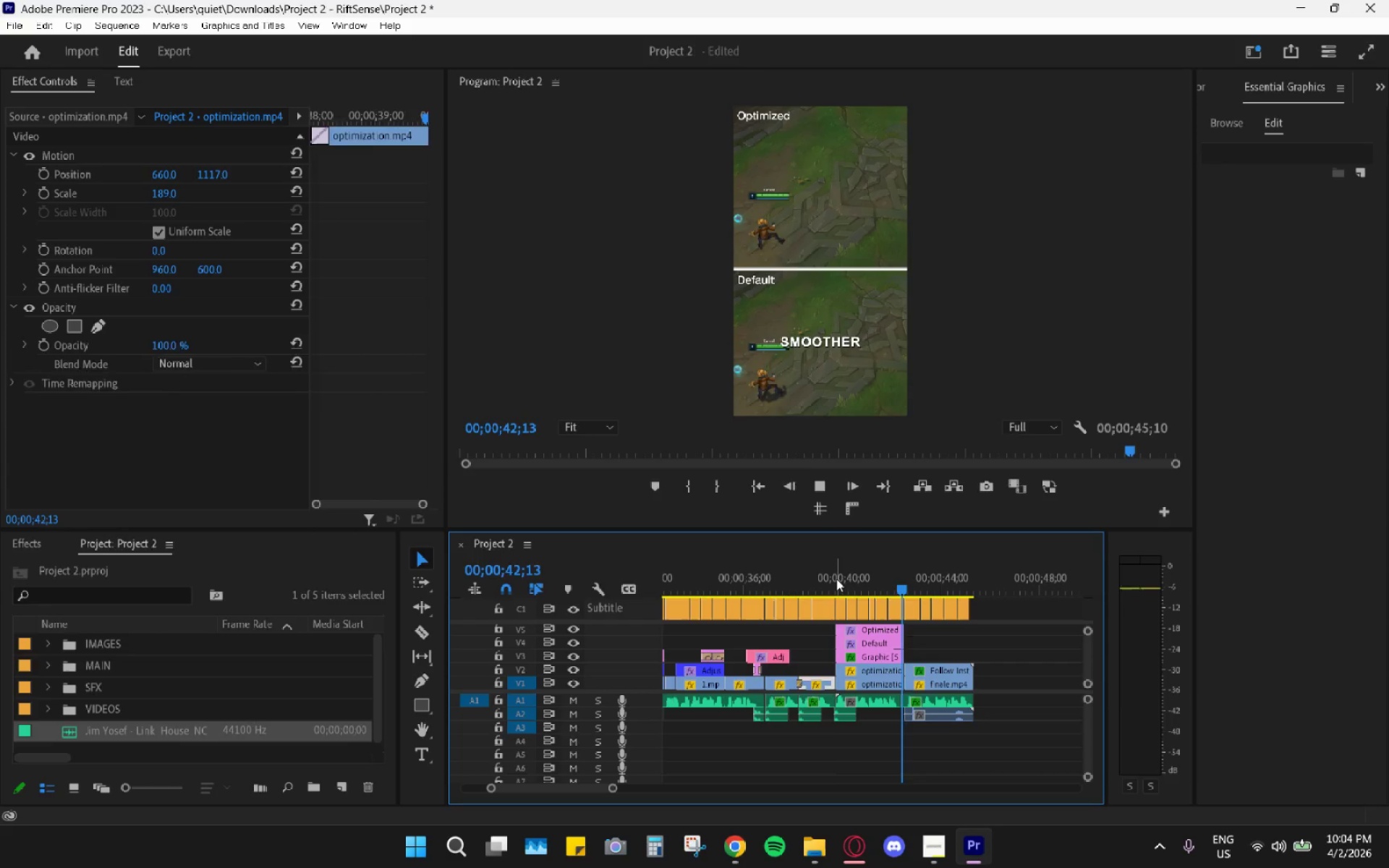 
left_click([836, 579])
 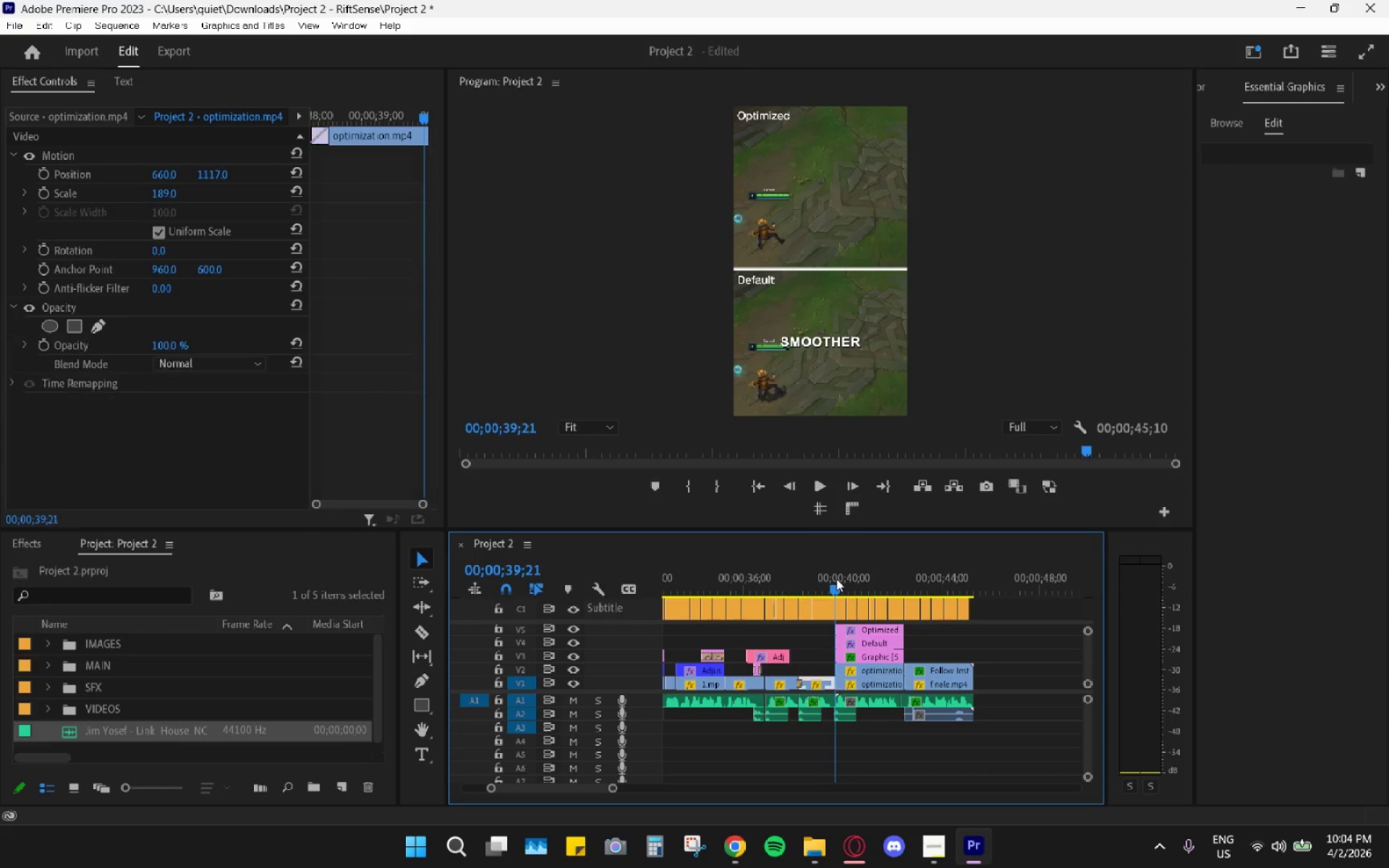 
key(Space)
 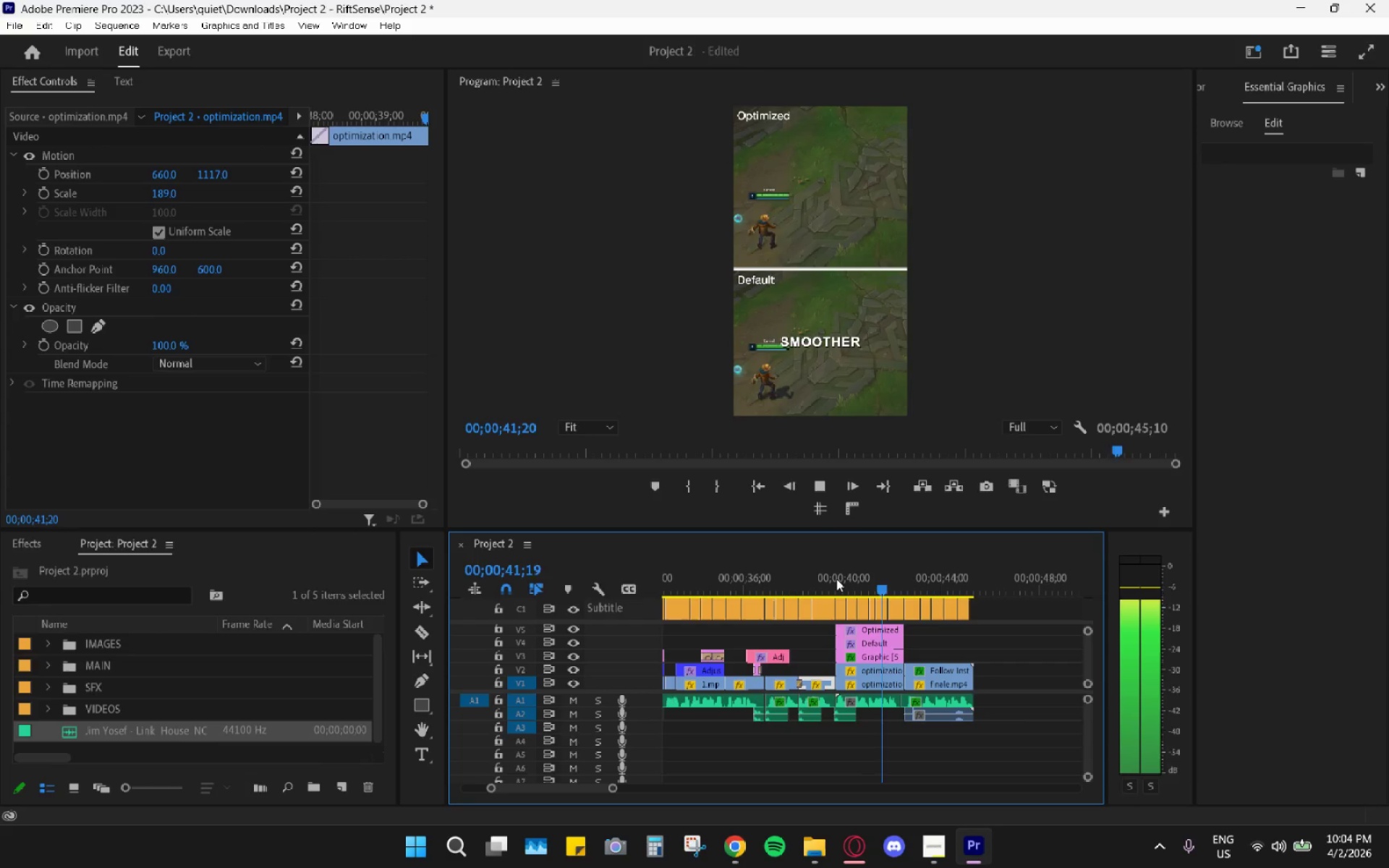 
key(Space)
 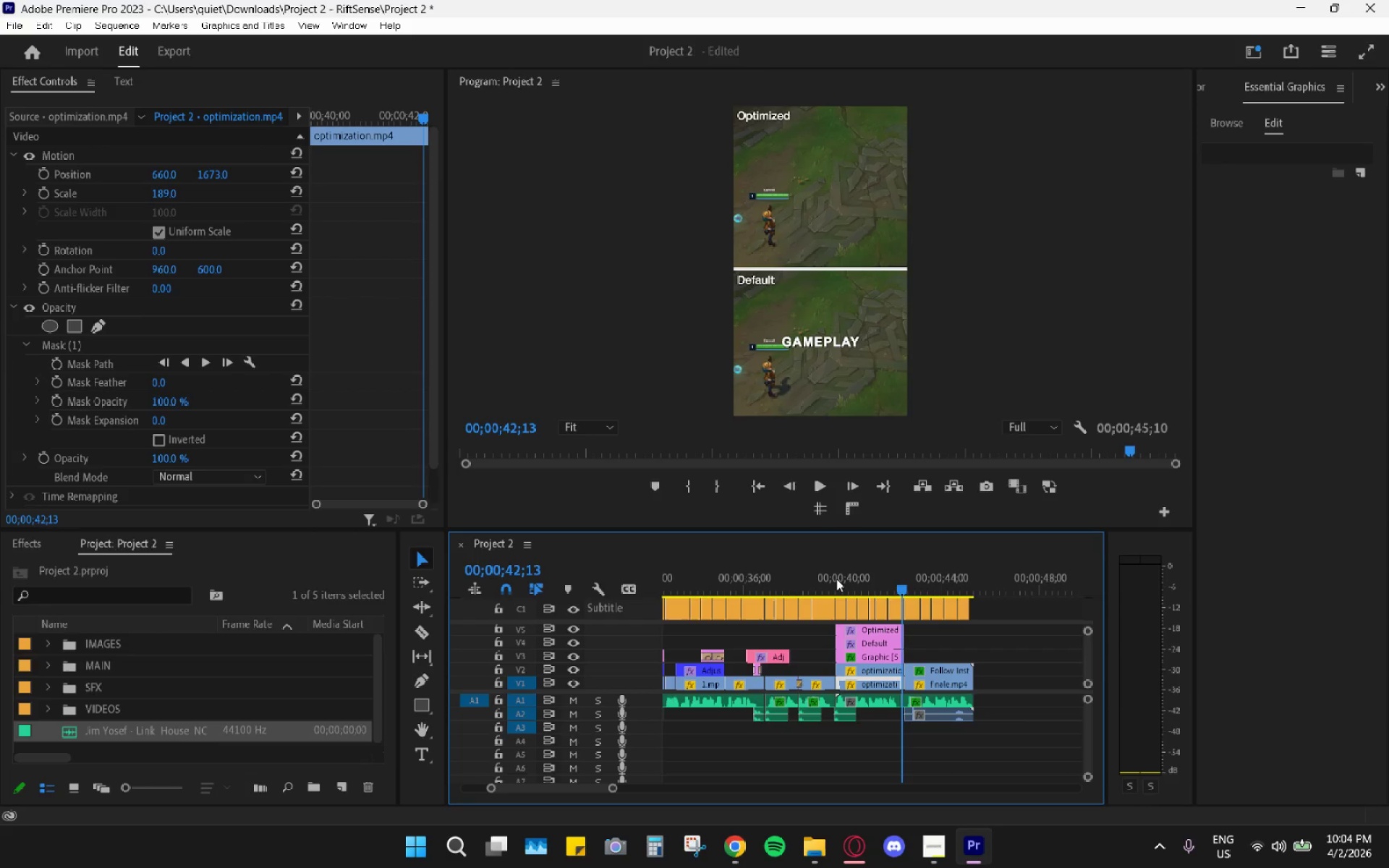 
left_click([836, 579])
 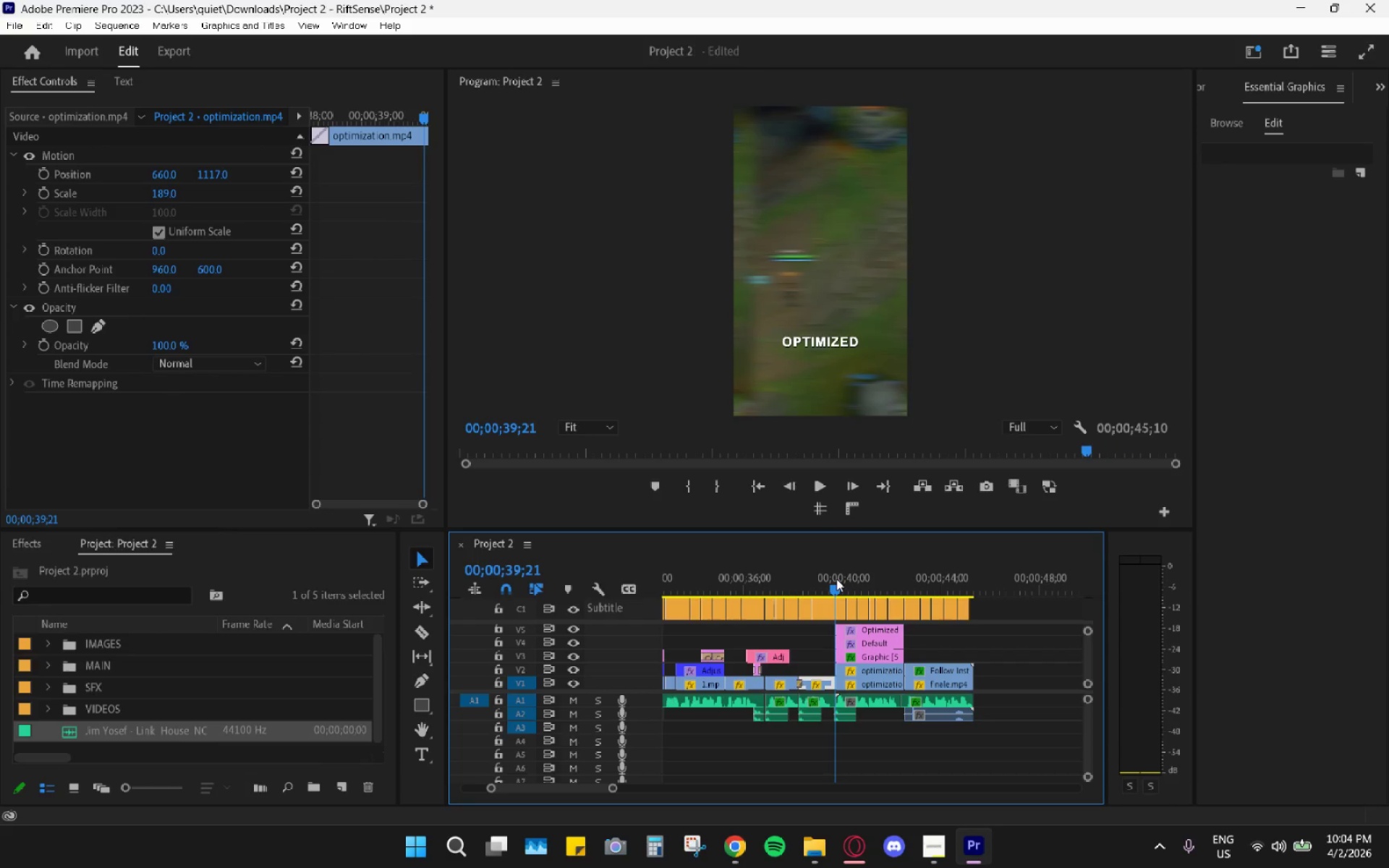 
key(Space)
 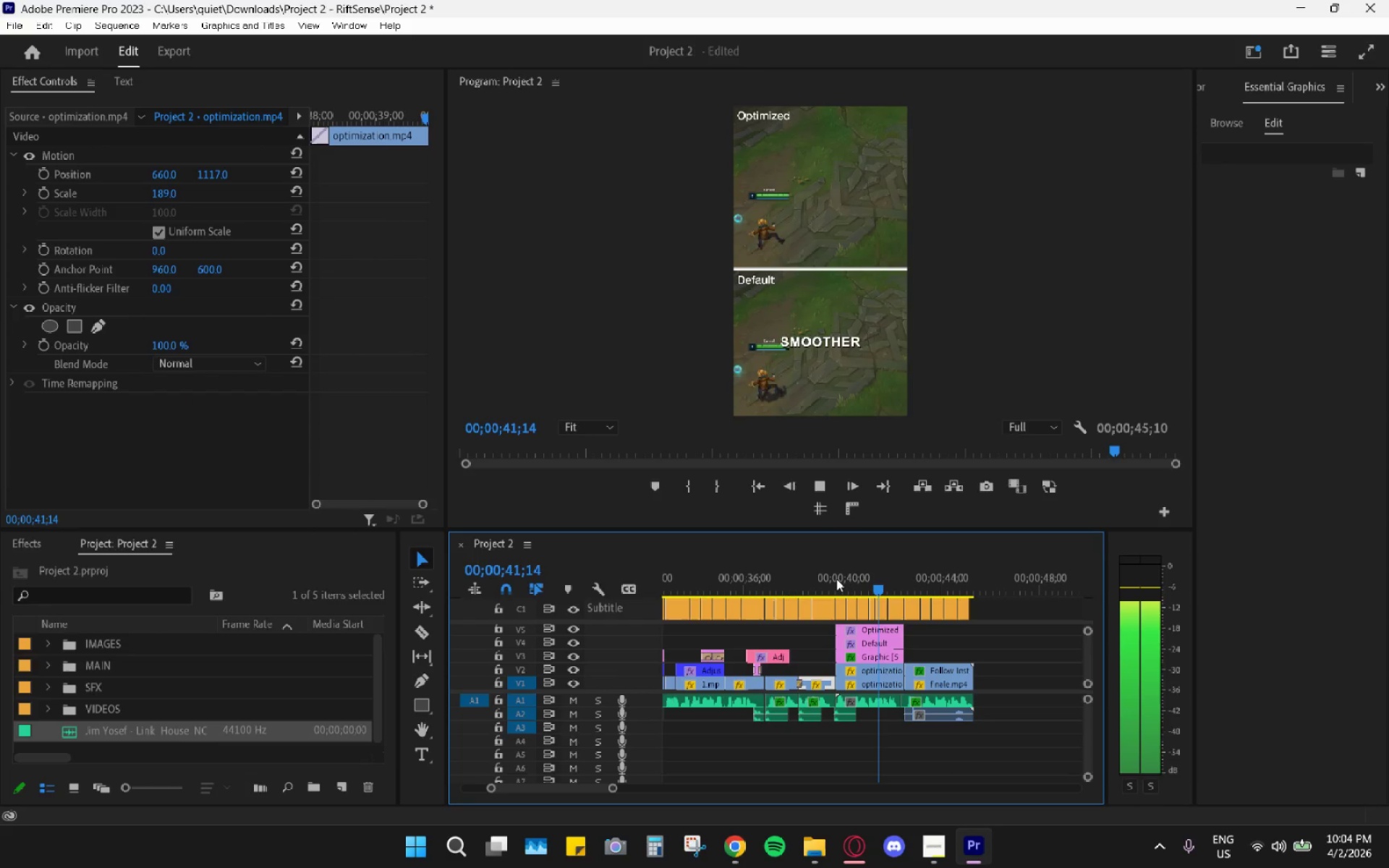 
left_click([836, 579])
 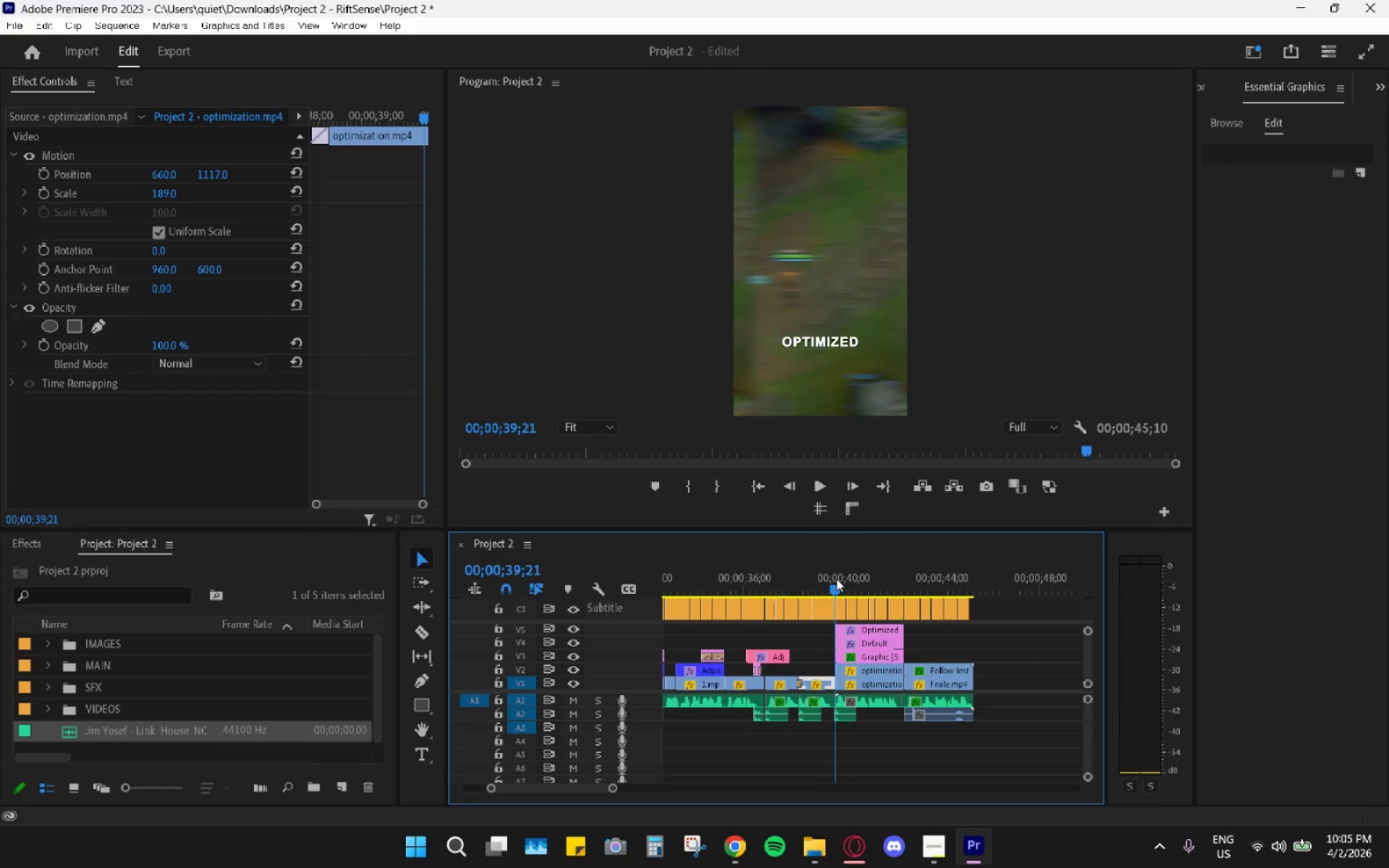 
key(Space)
 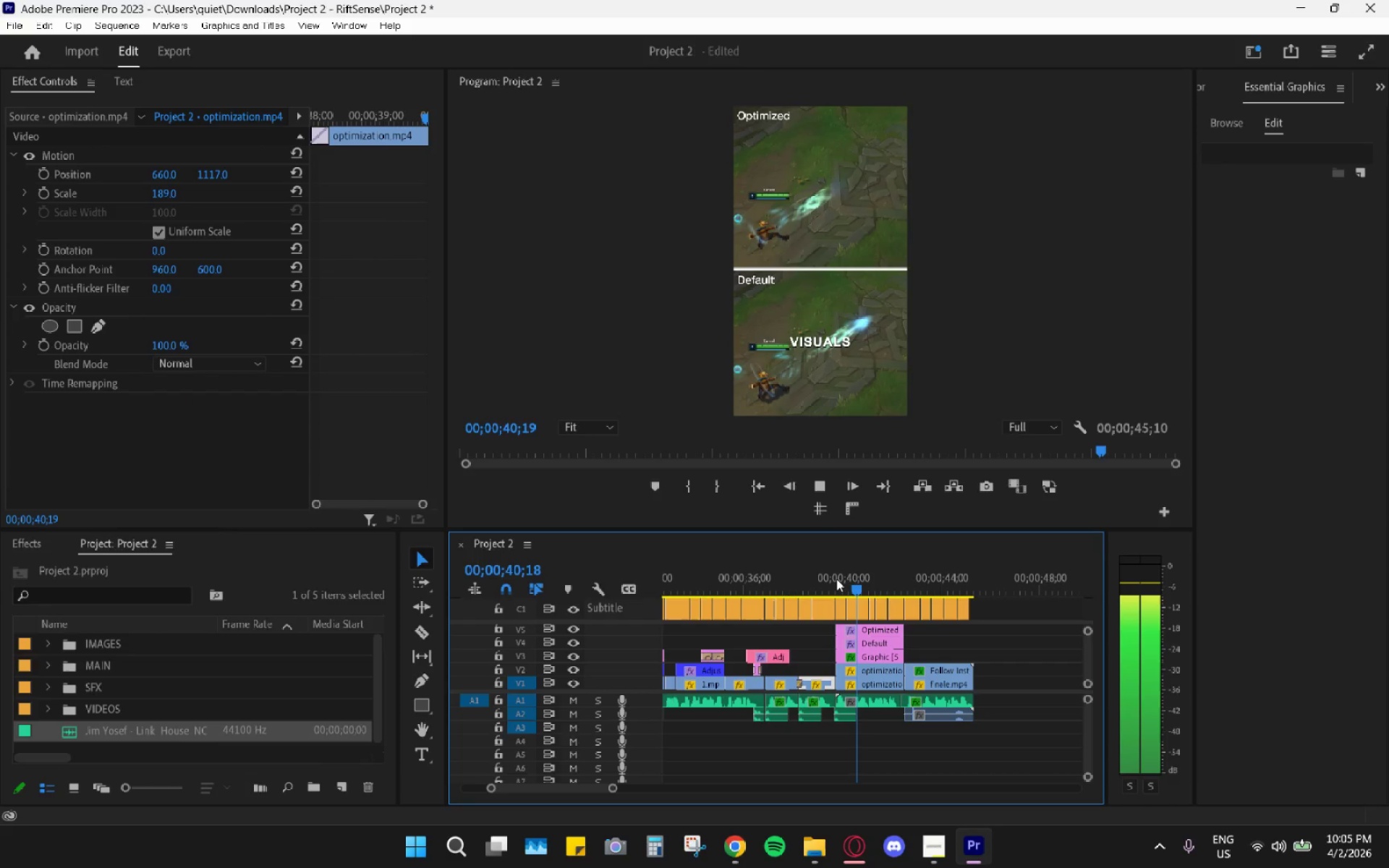 
left_click([836, 579])
 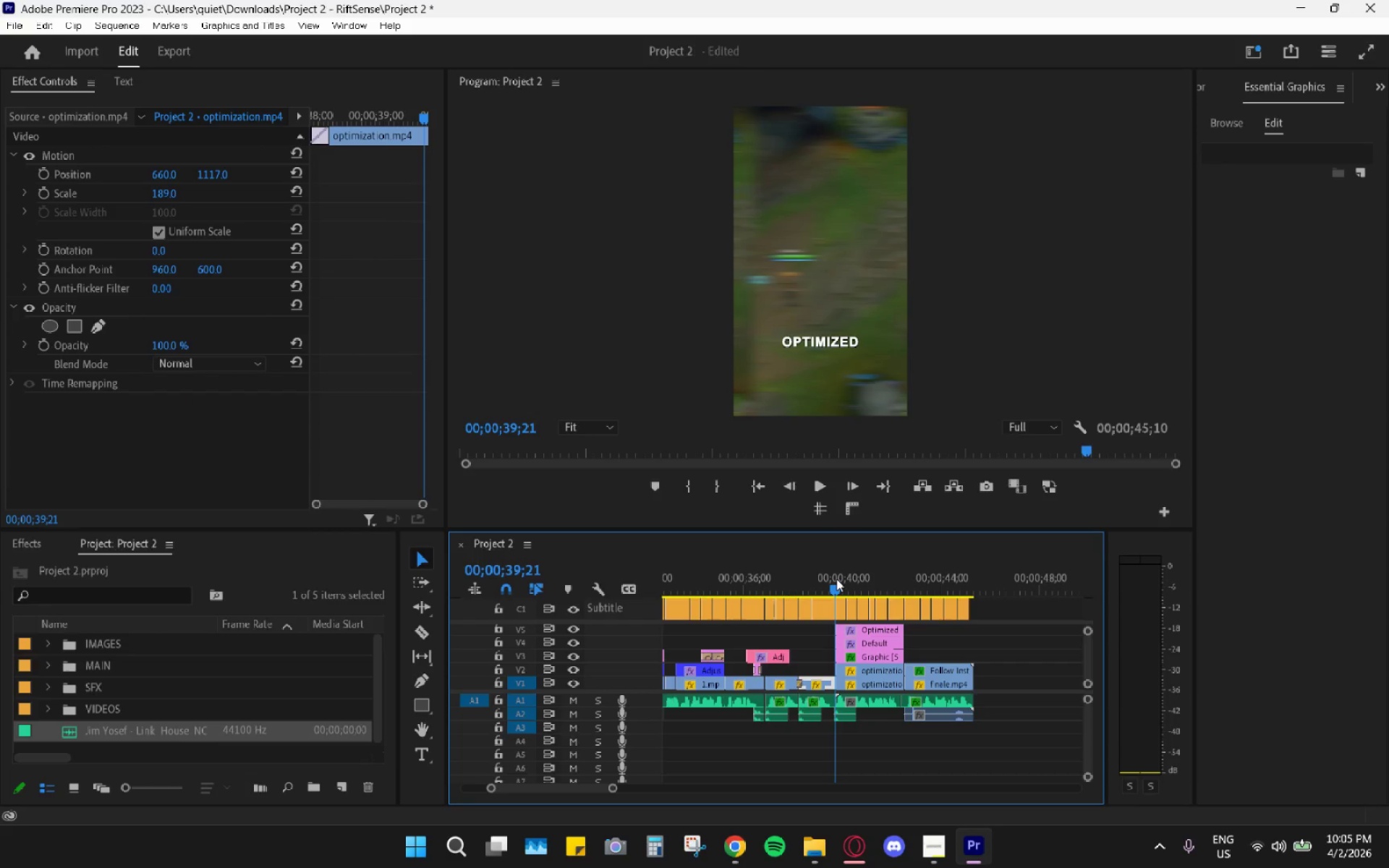 
key(Space)
 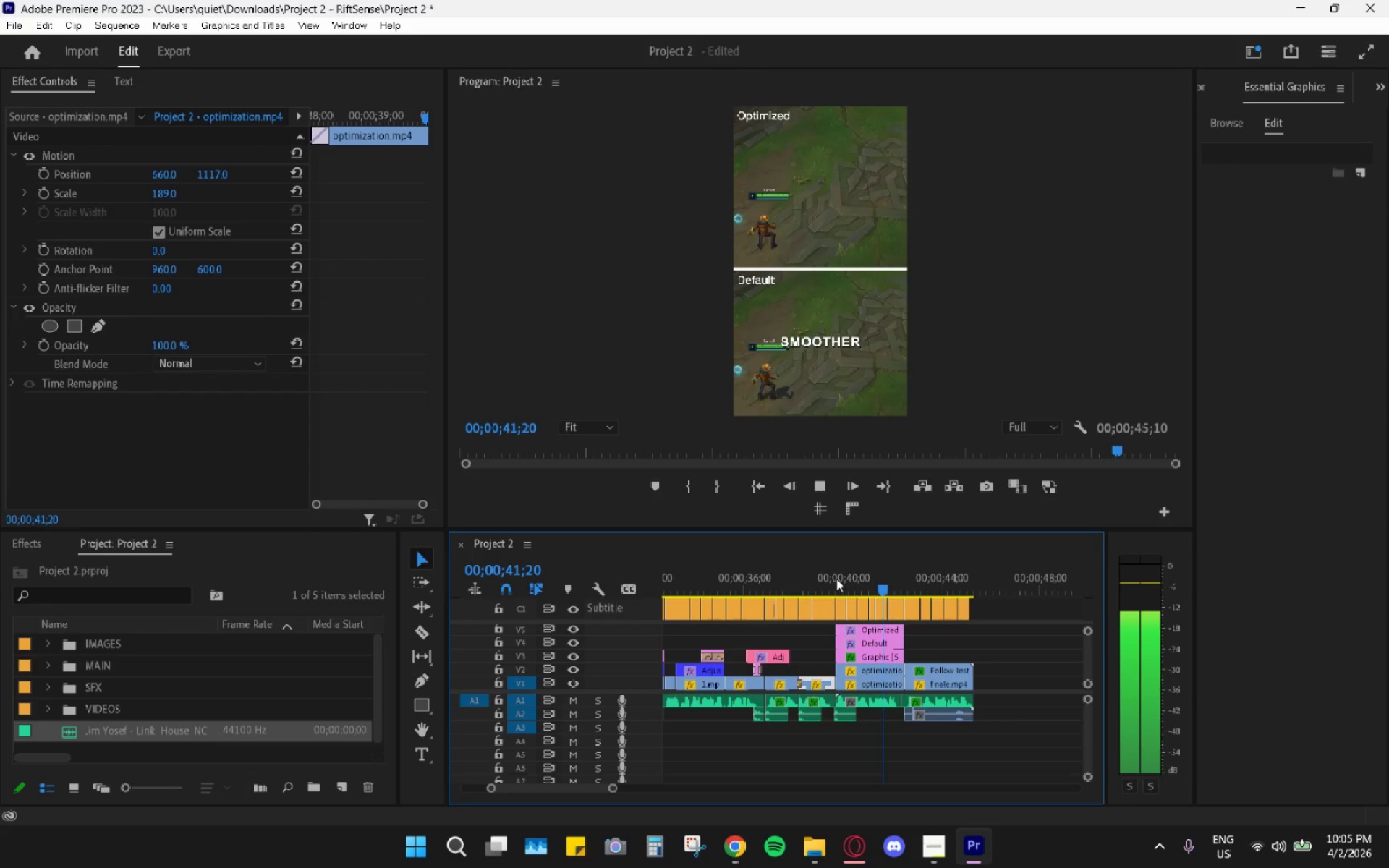 
key(Space)
 